 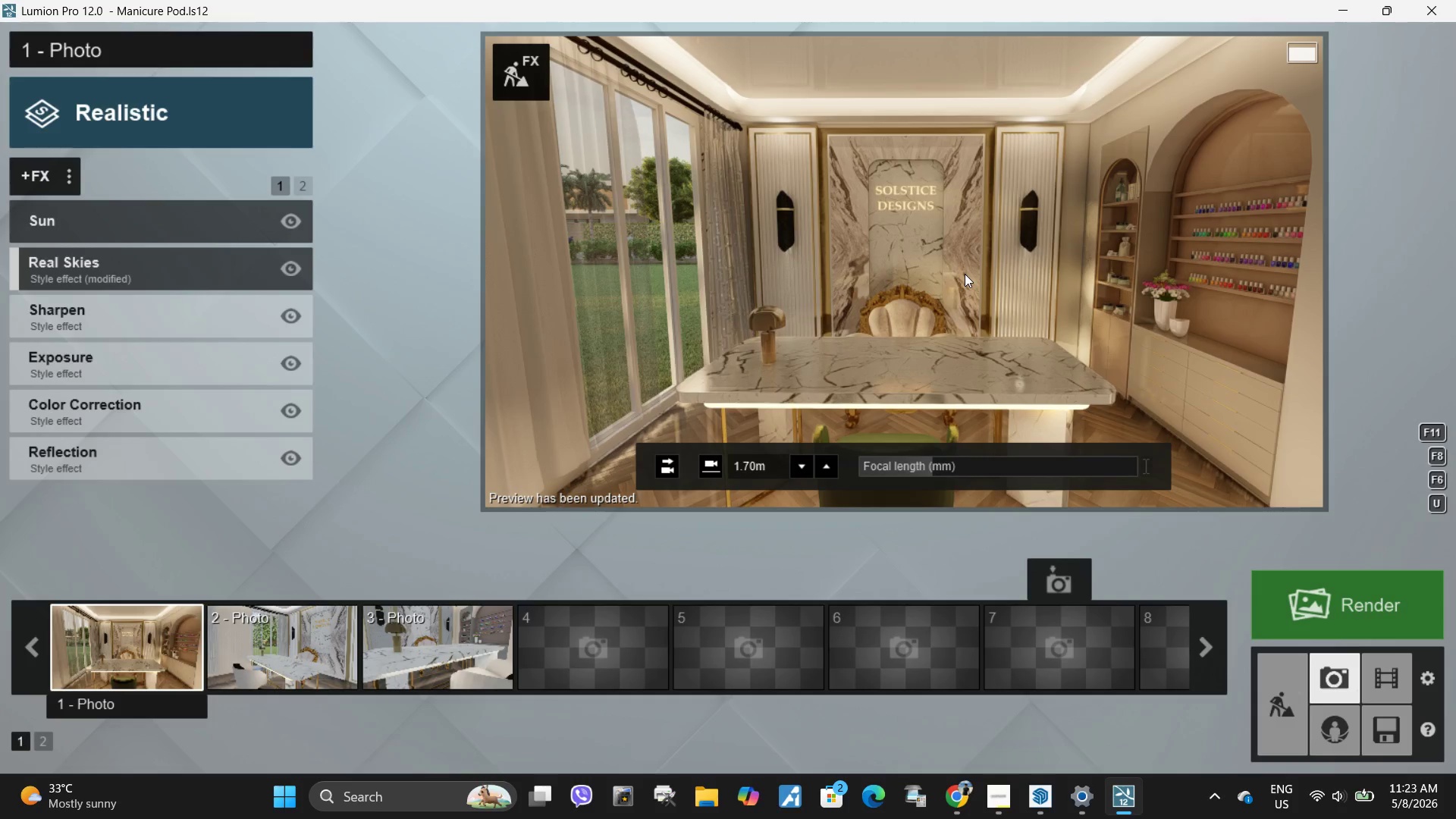 
left_click([956, 296])
 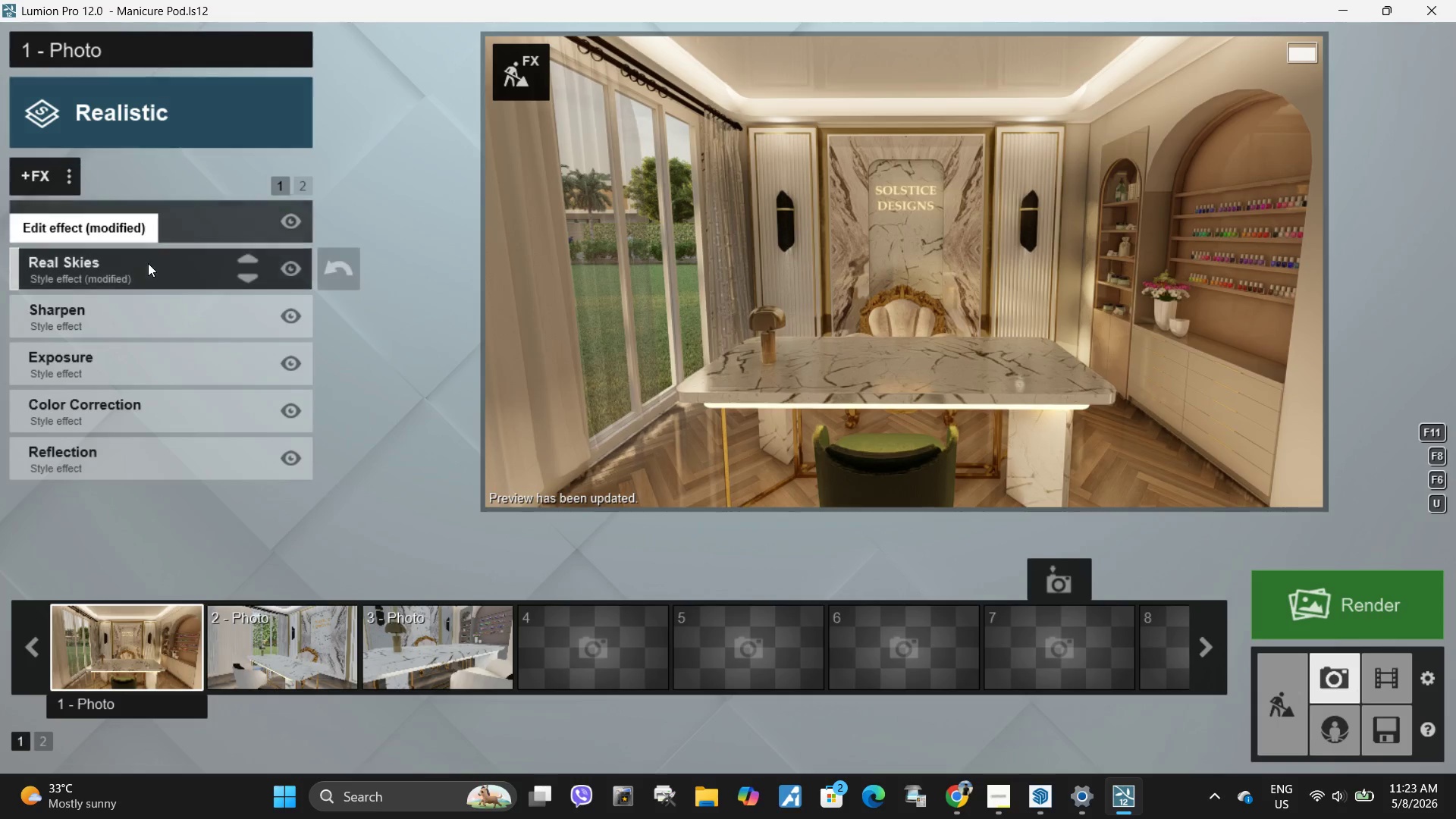 
left_click([131, 329])
 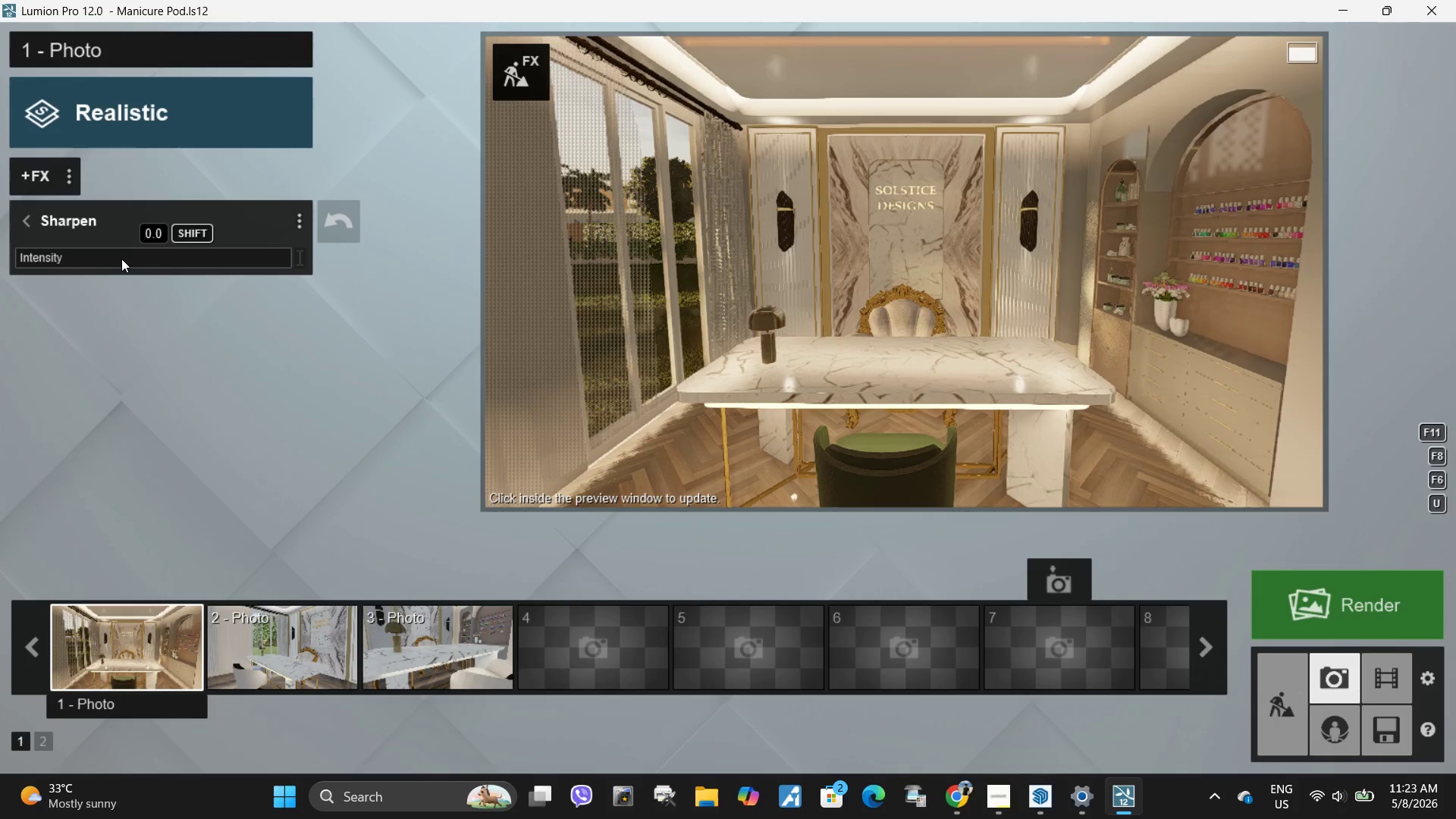 
left_click([121, 259])
 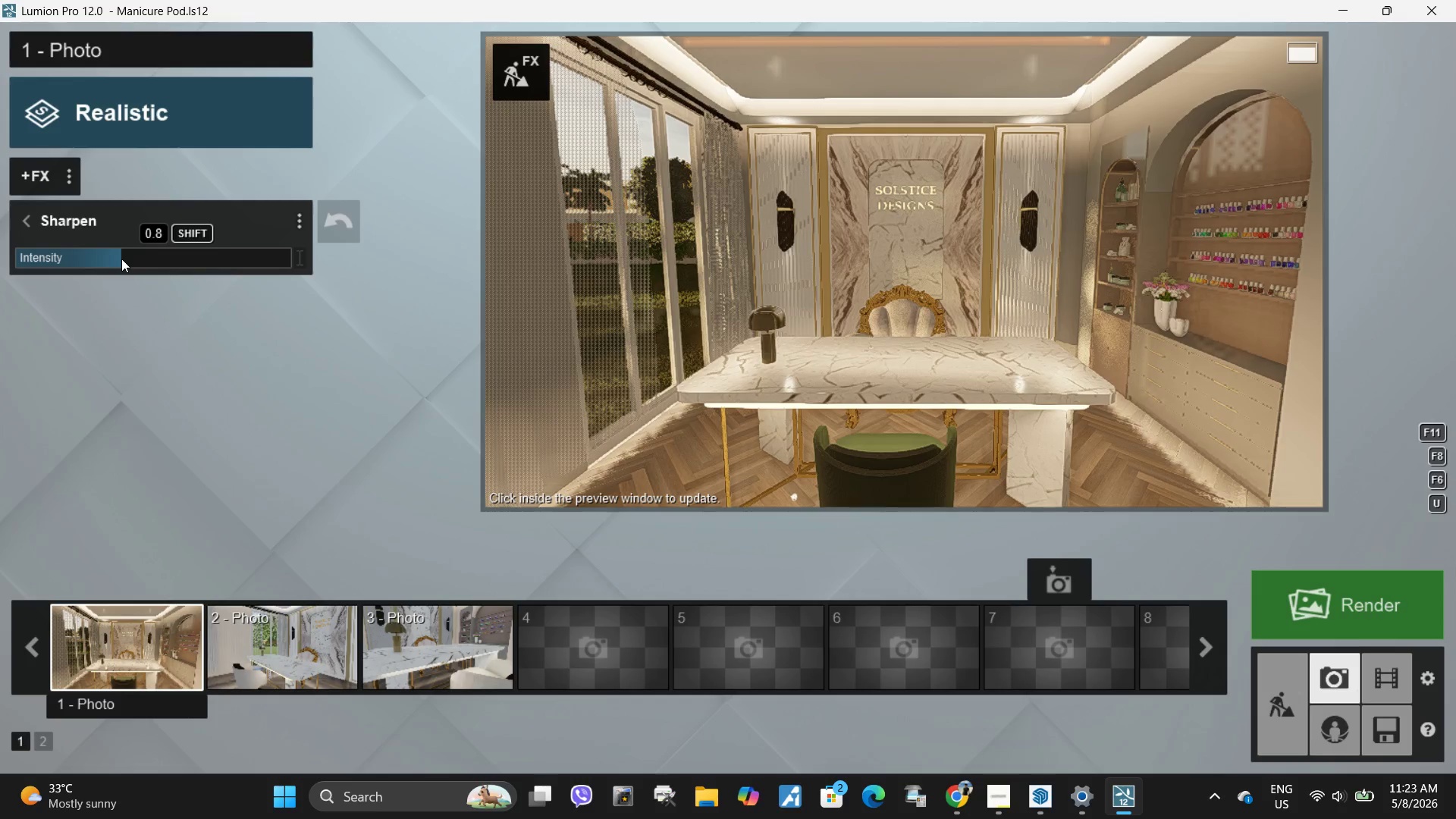 
left_click_drag(start_coordinate=[121, 259], to_coordinate=[96, 260])
 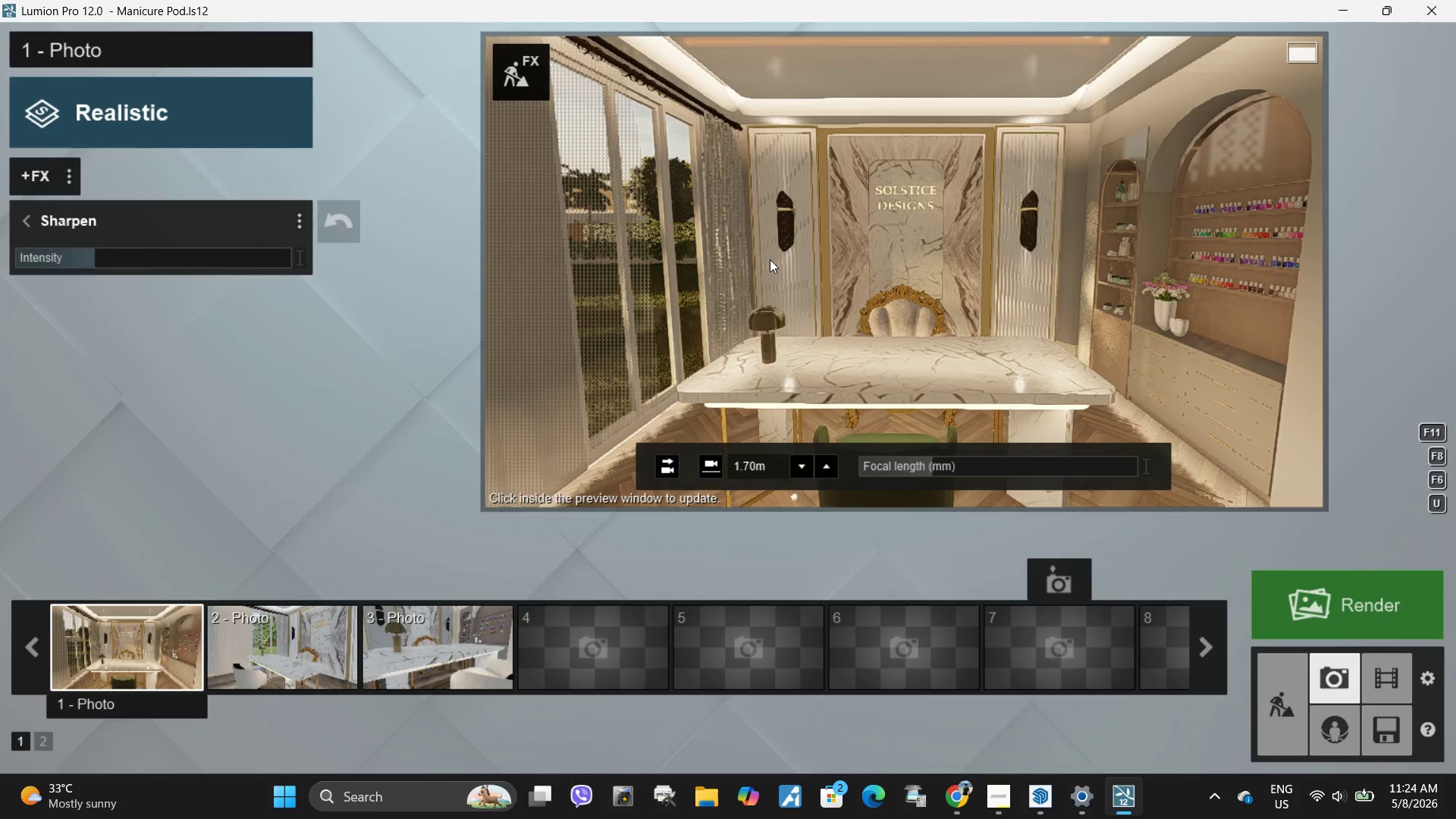 
left_click([770, 259])
 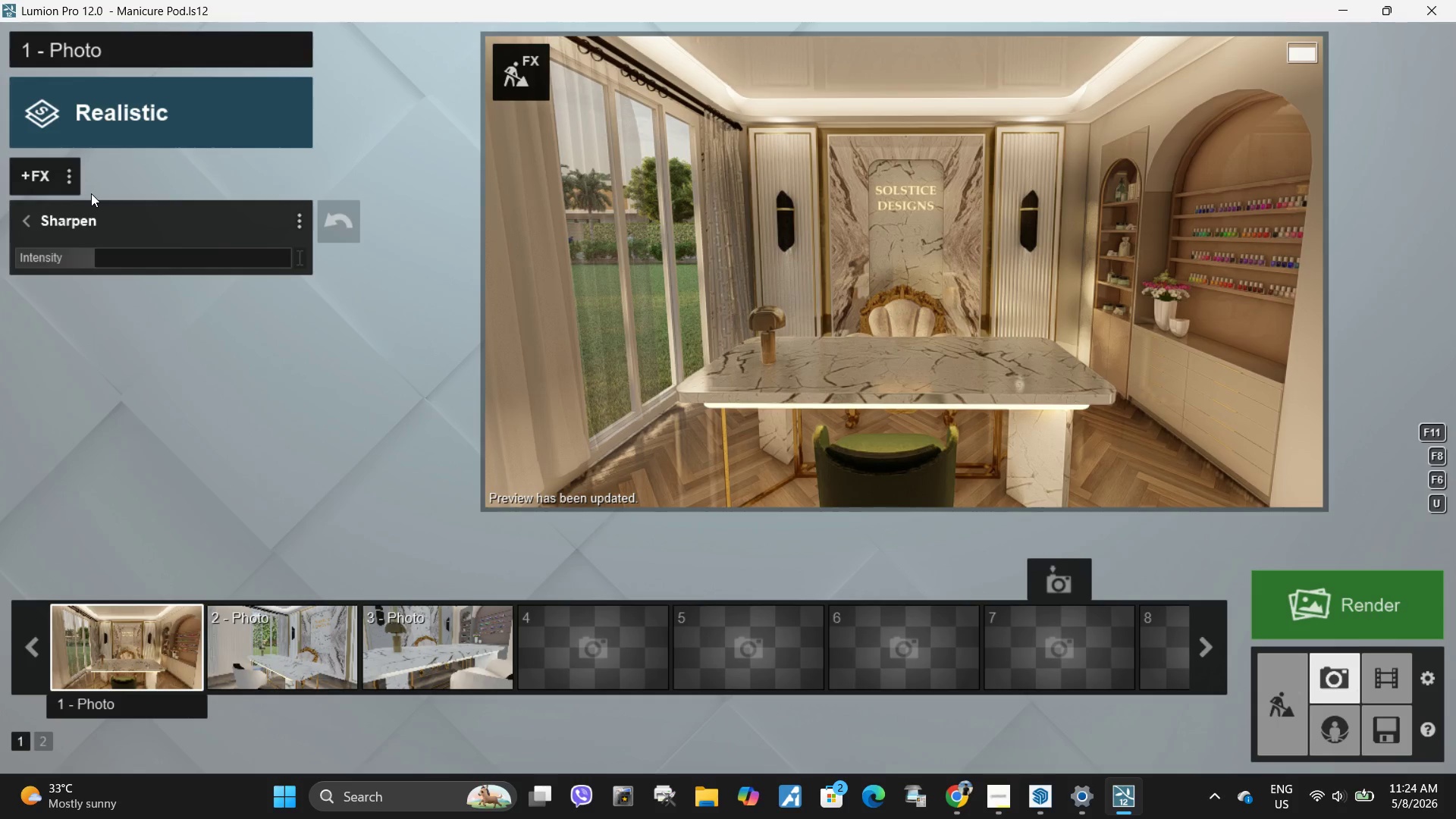 
wait(6.66)
 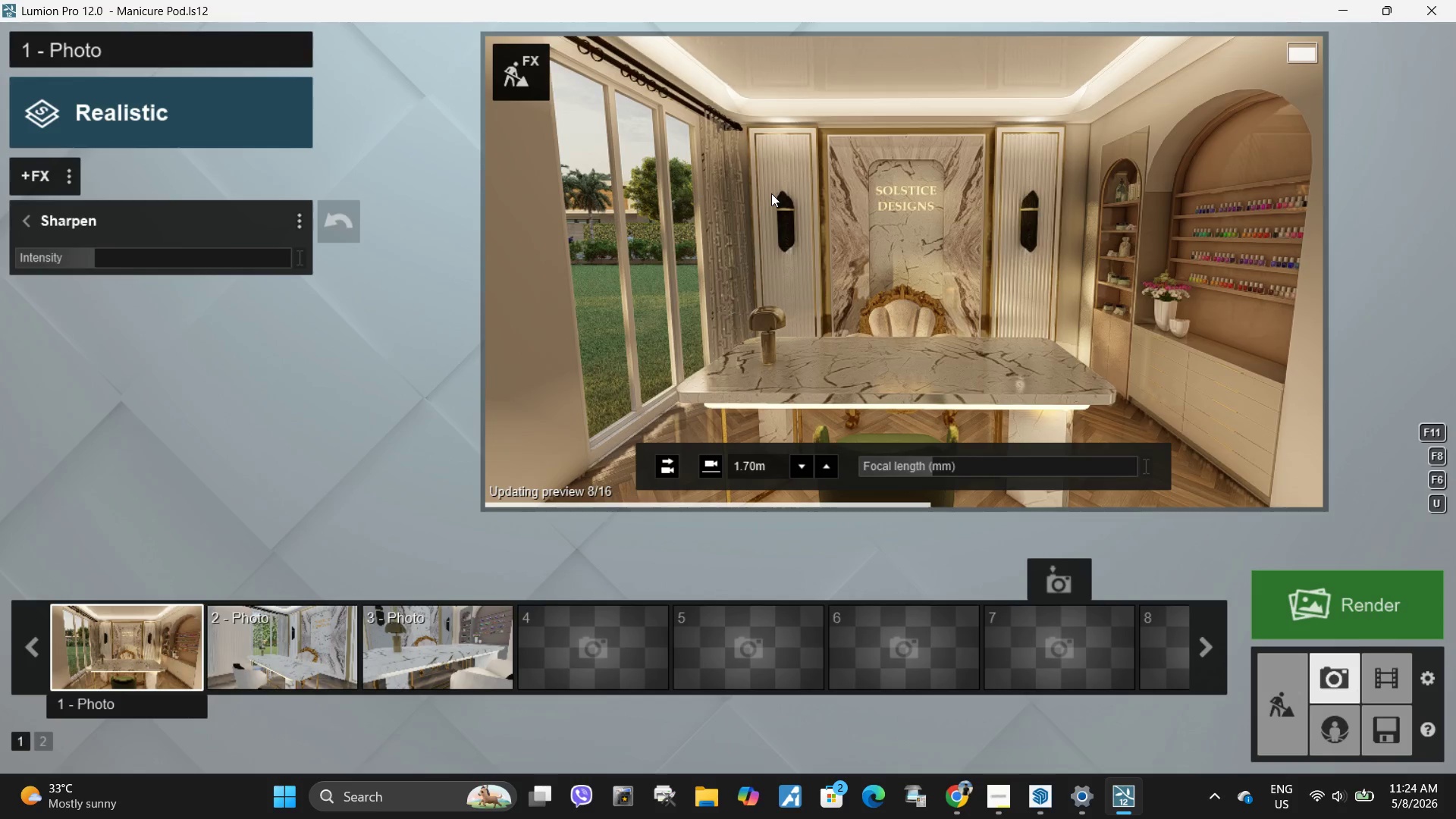 
left_click([30, 225])
 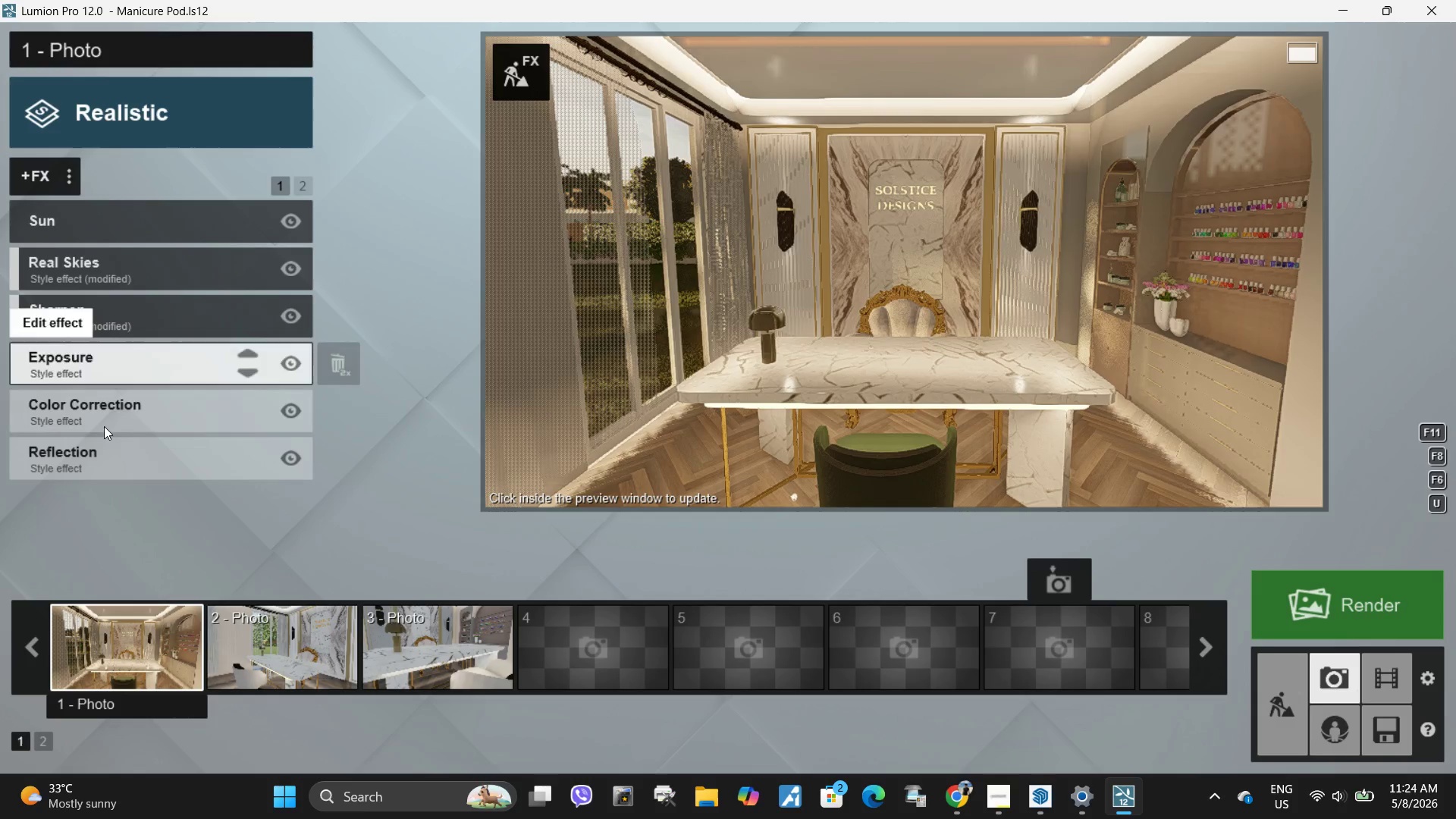 
left_click([105, 416])
 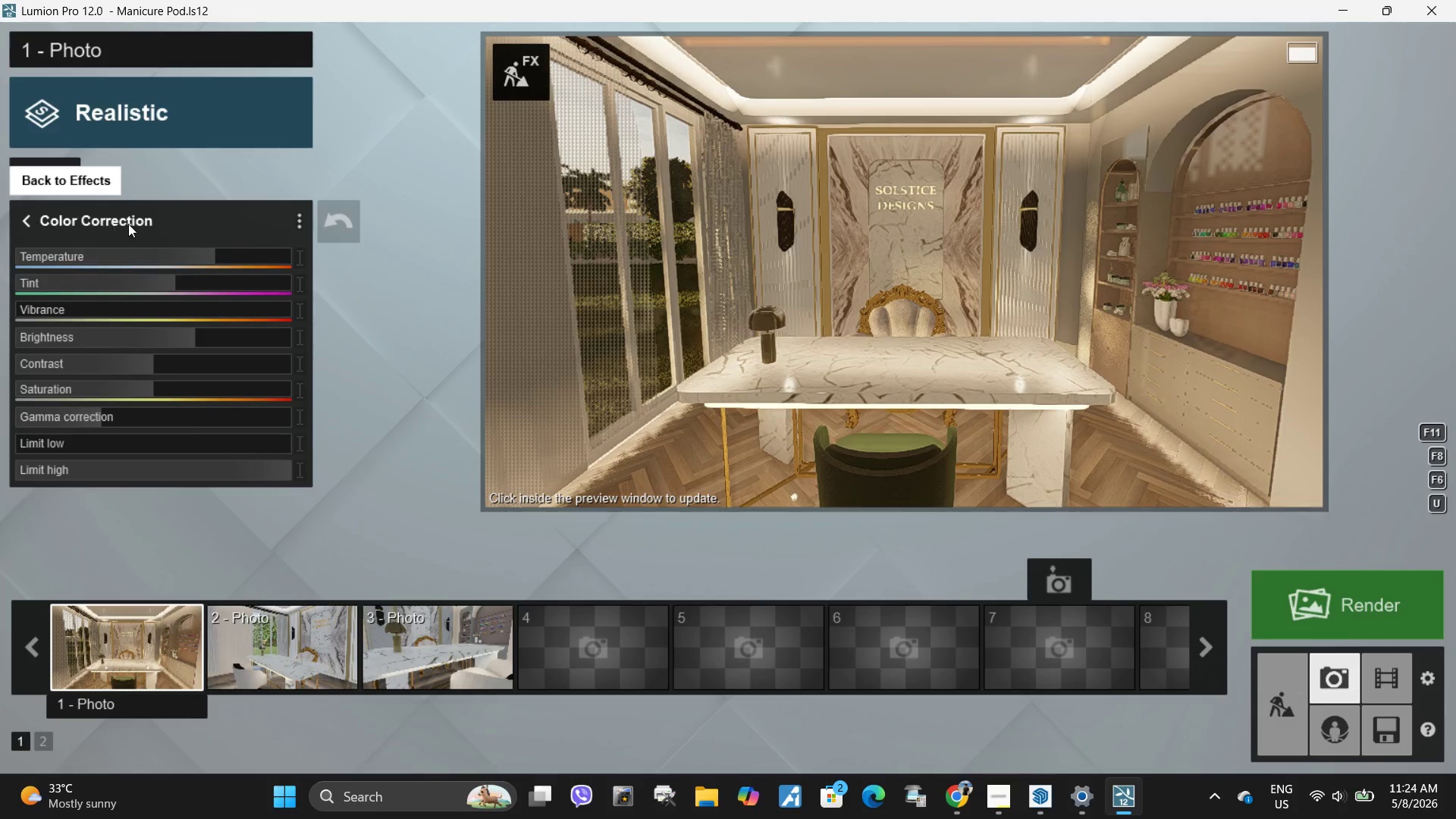 
left_click([24, 219])
 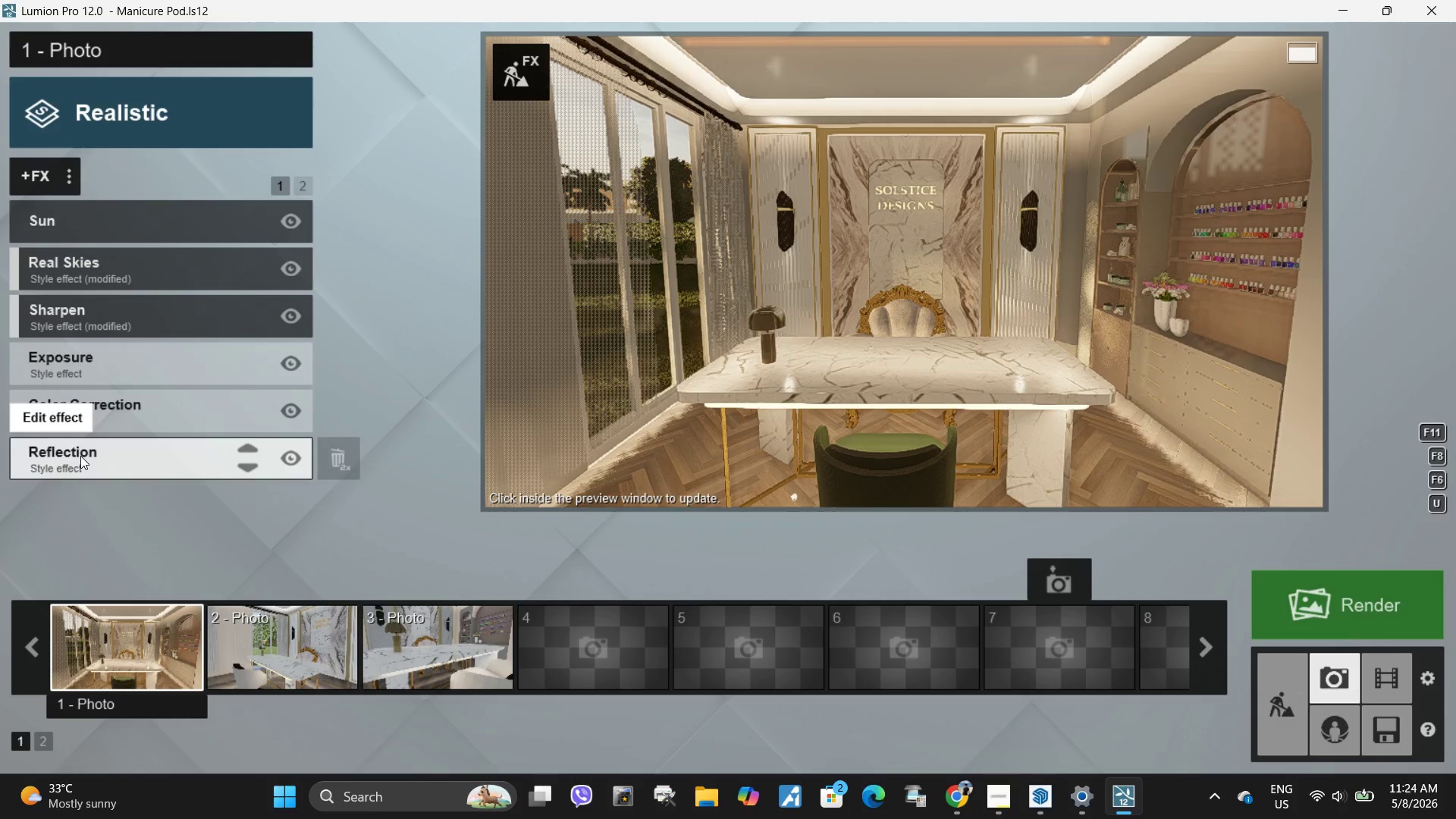 
left_click([80, 456])
 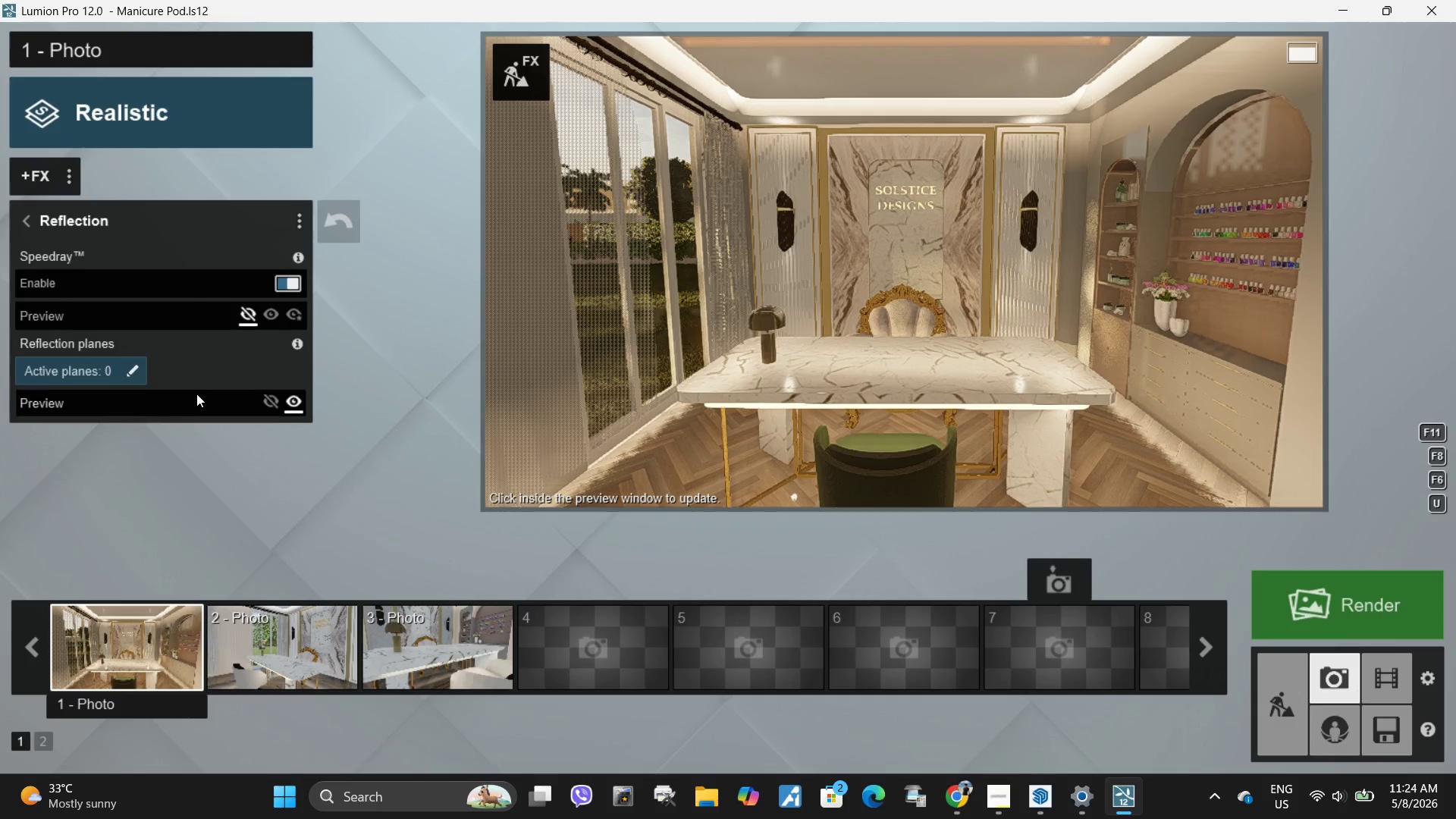 
mouse_move([174, 372])
 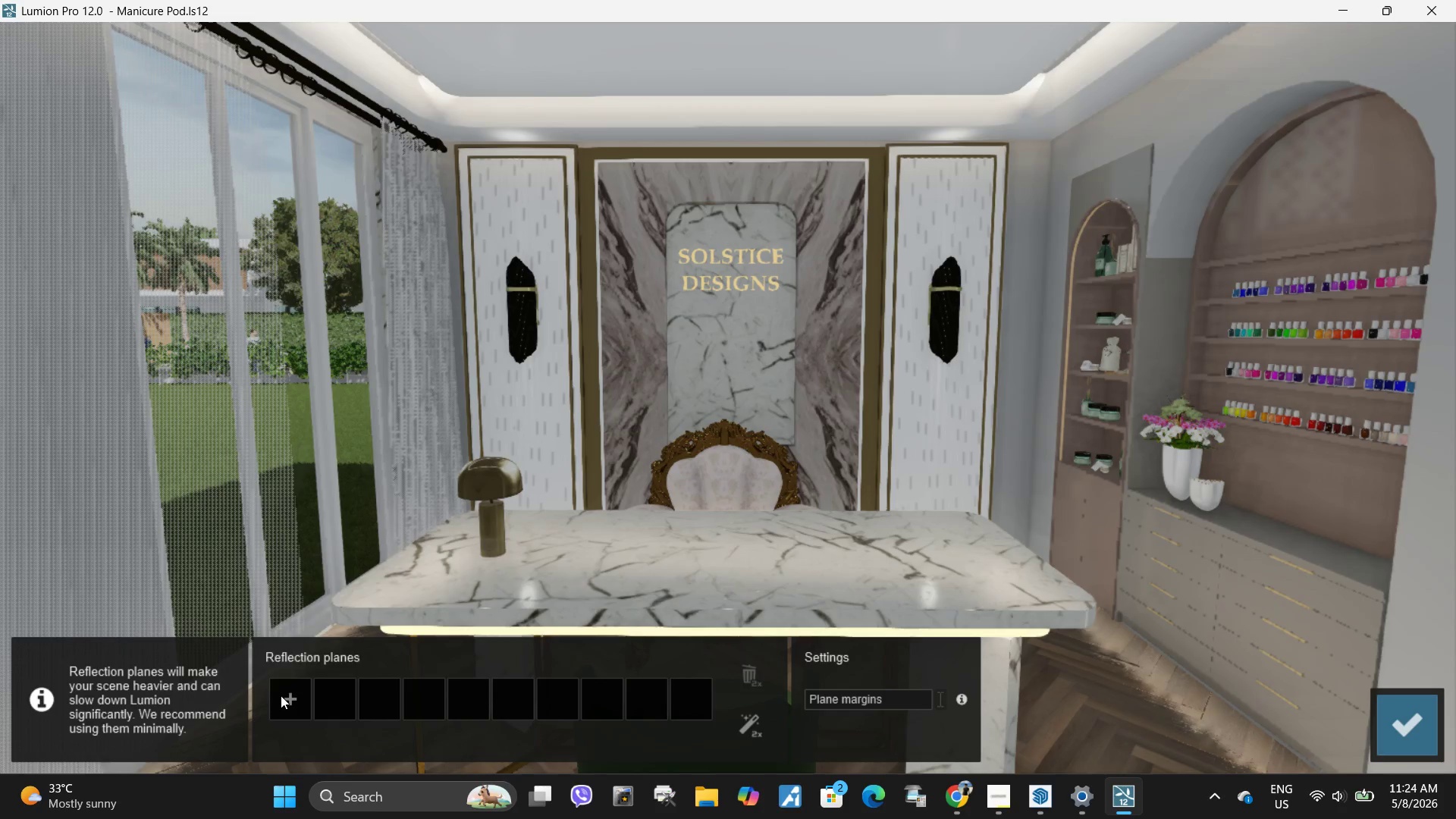 
left_click([299, 701])
 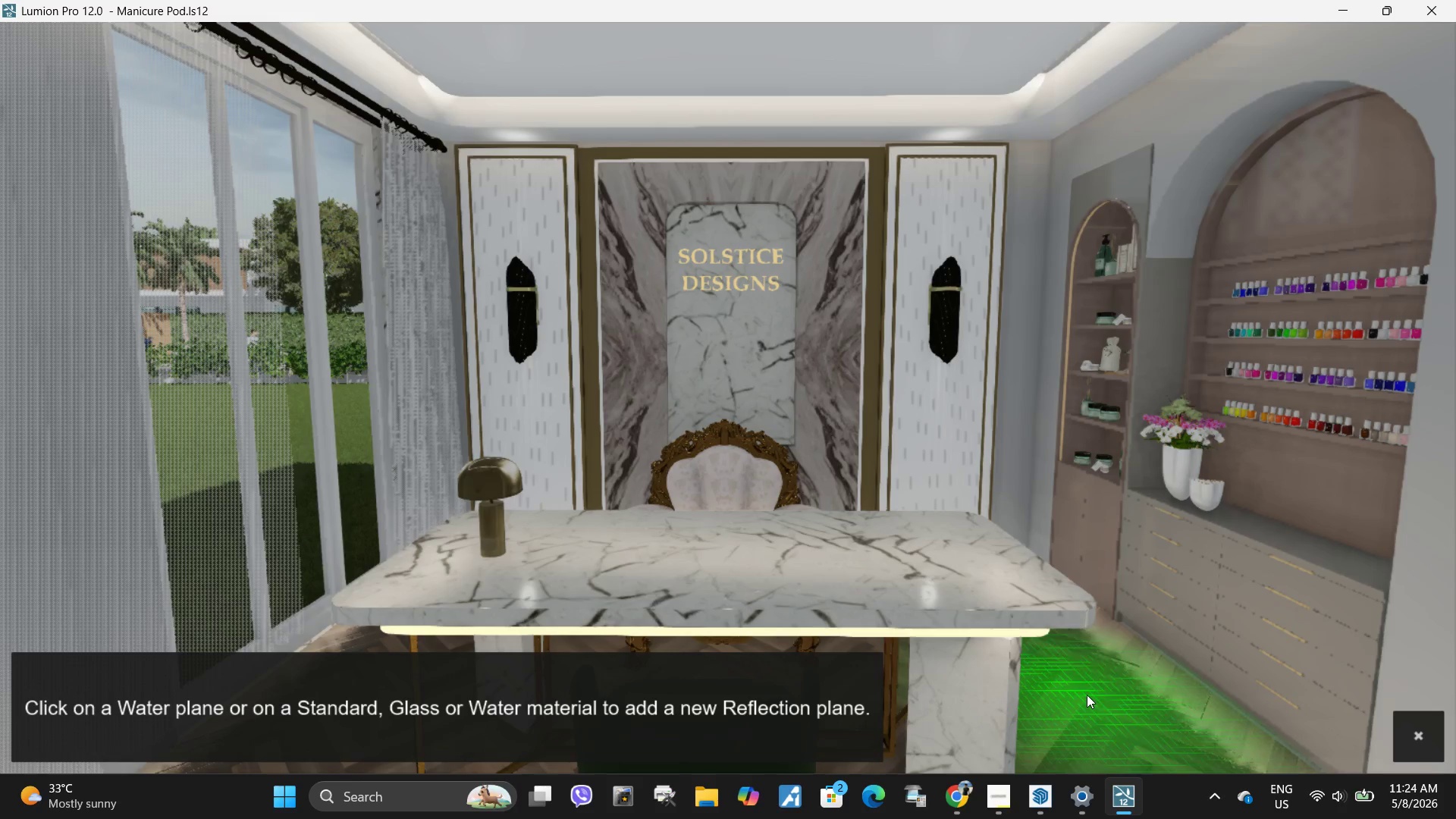 
left_click([1086, 695])
 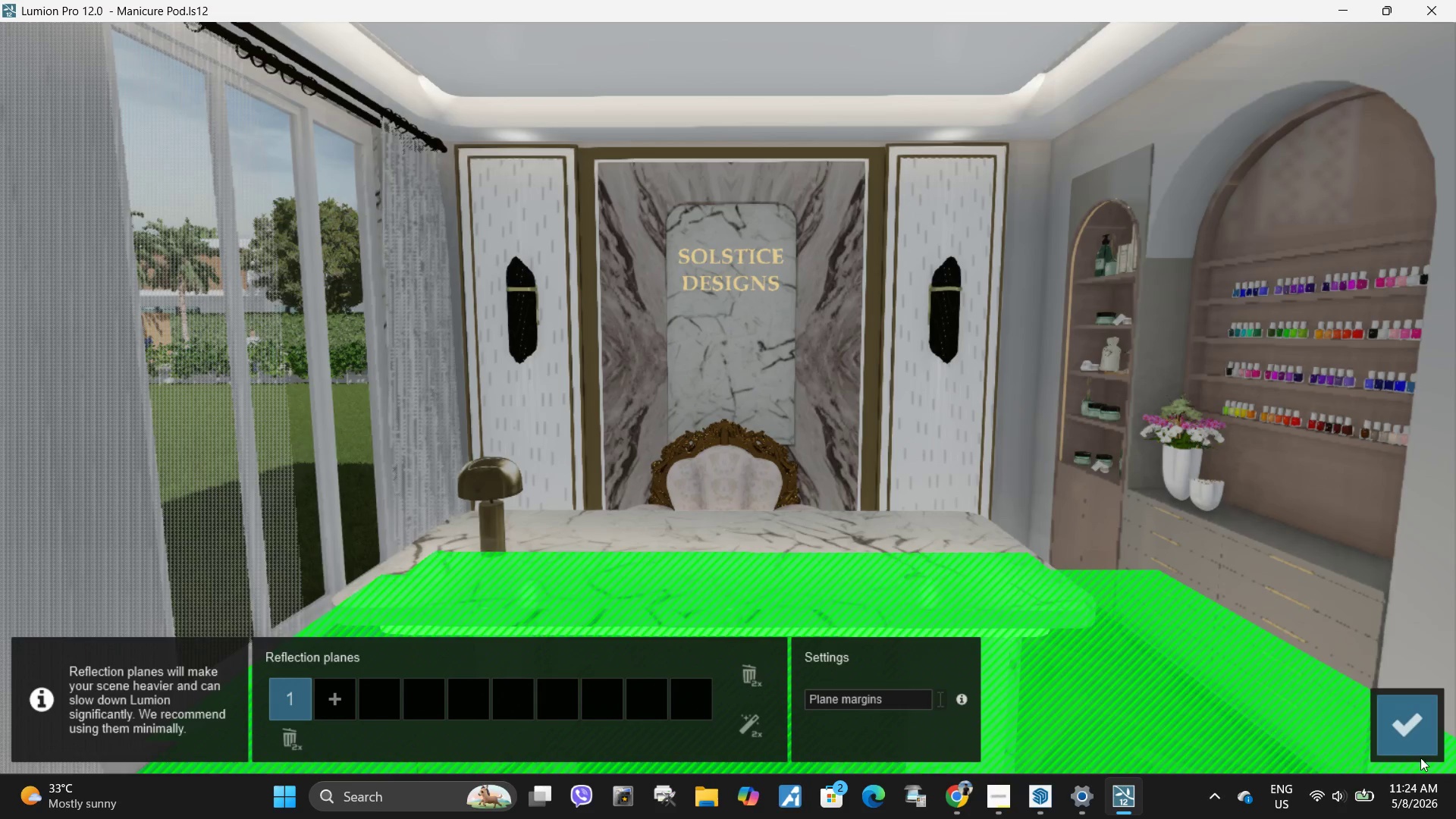 
left_click([1422, 739])
 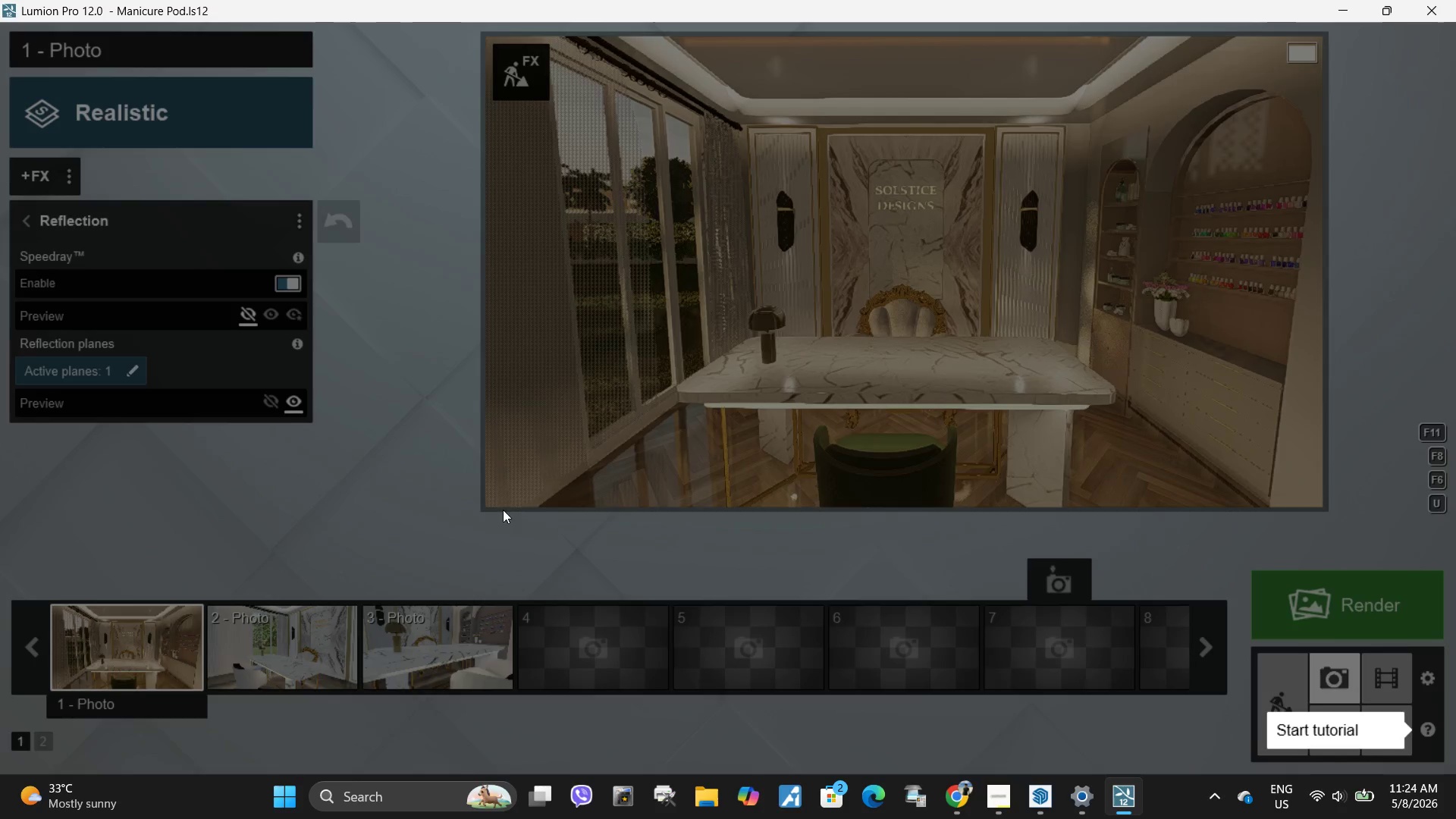 
left_click([816, 344])
 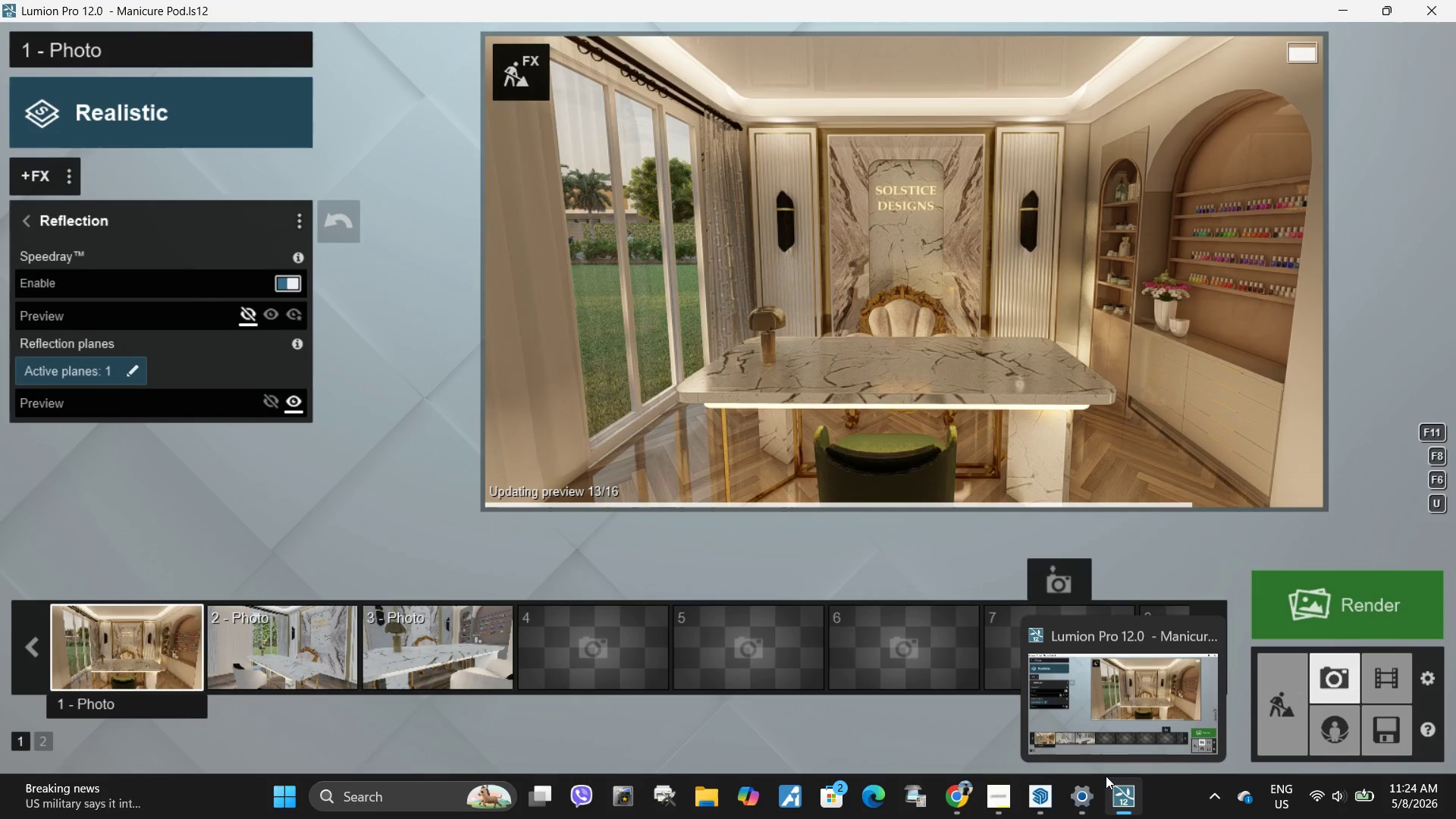 
mouse_move([1287, 628])
 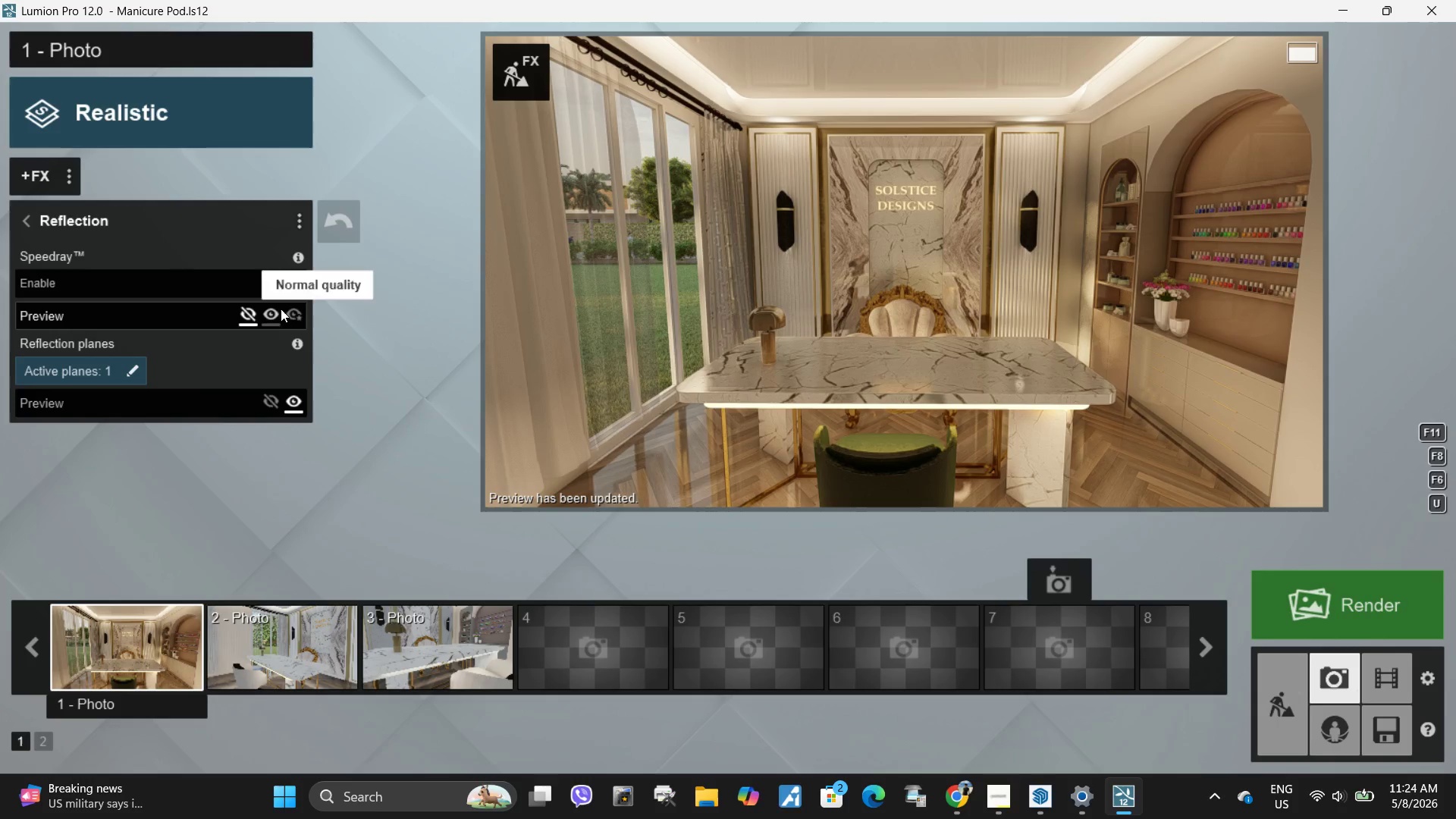 
left_click([289, 309])
 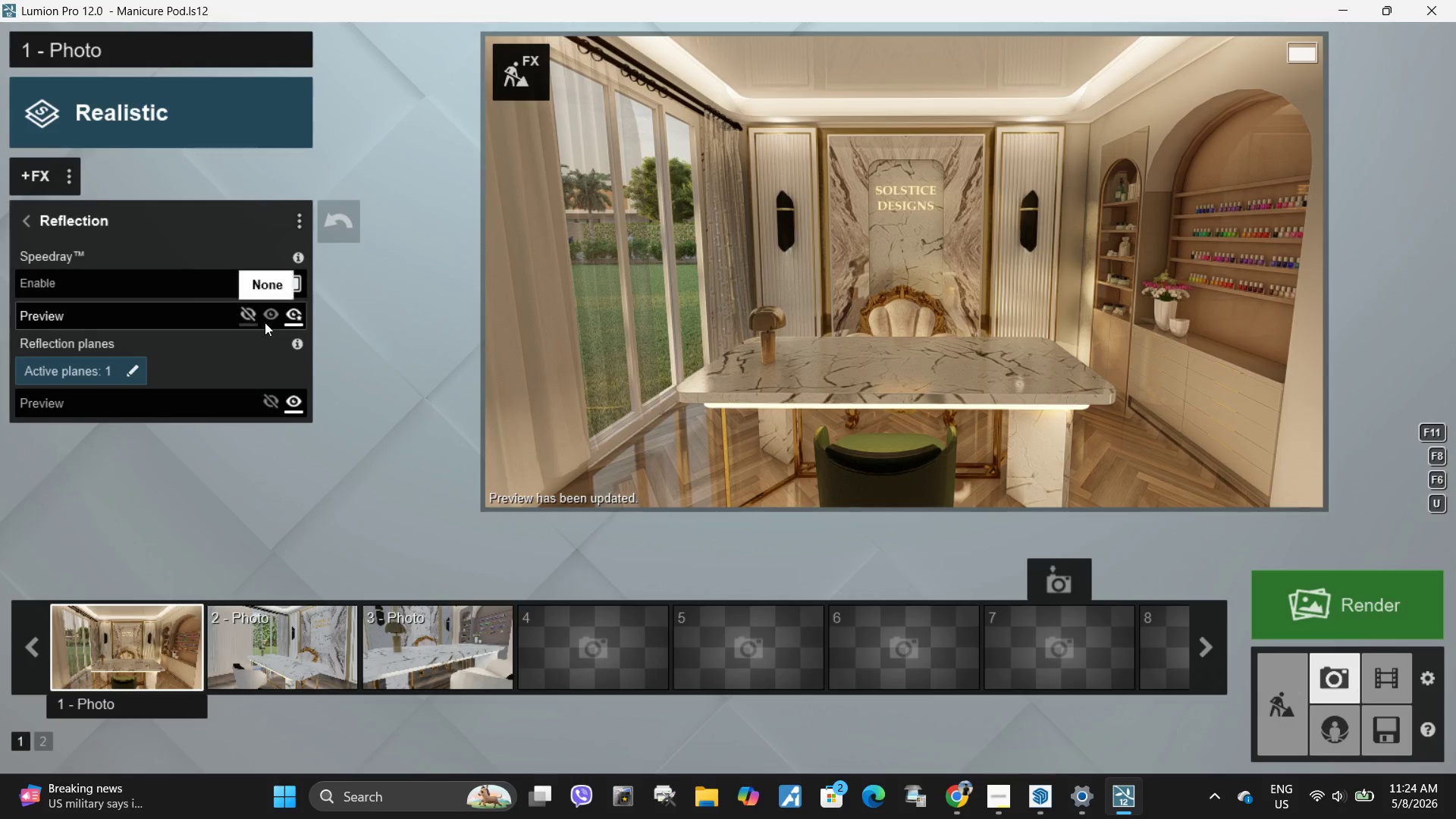 
wait(5.8)
 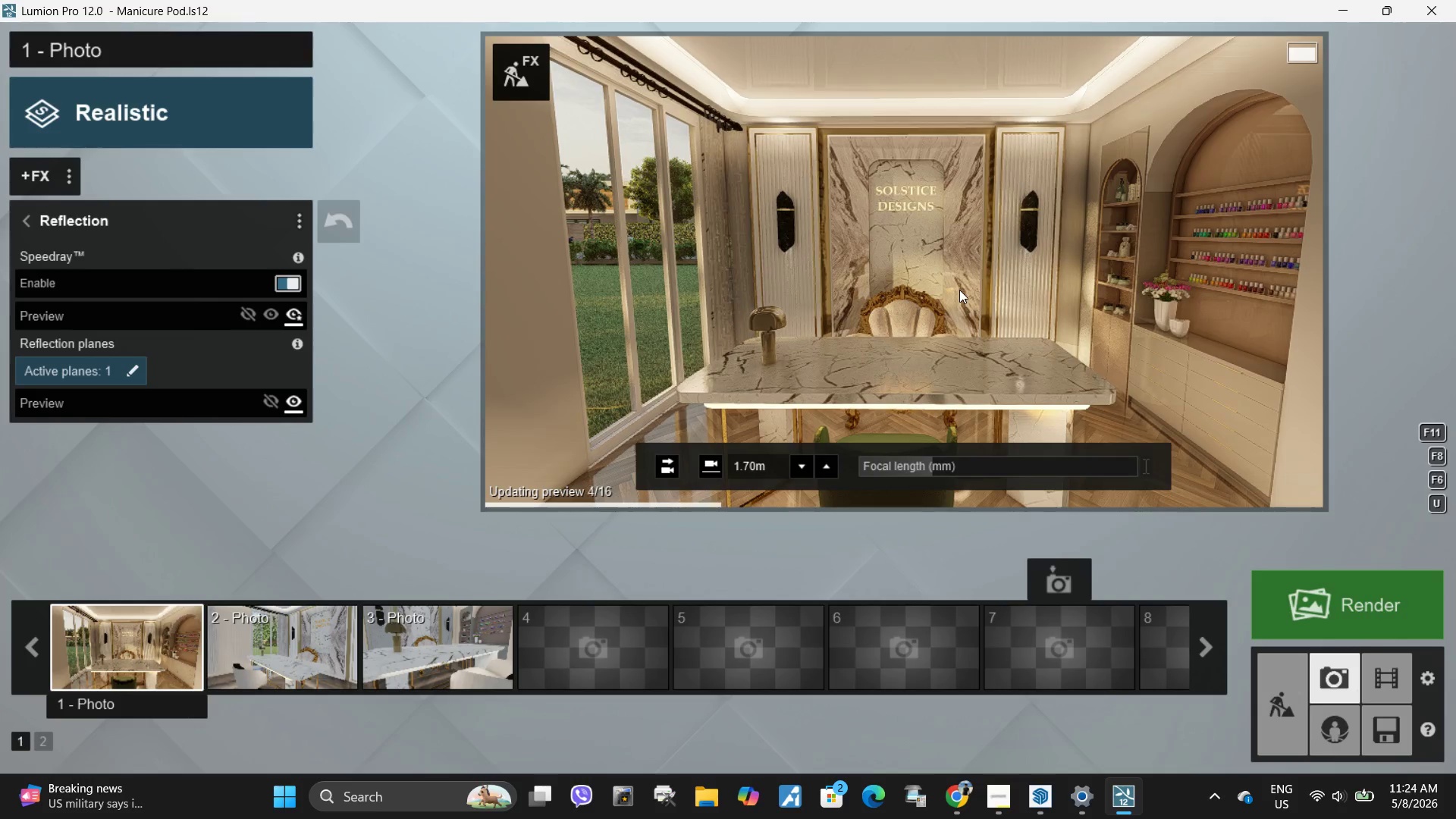 
left_click([29, 215])
 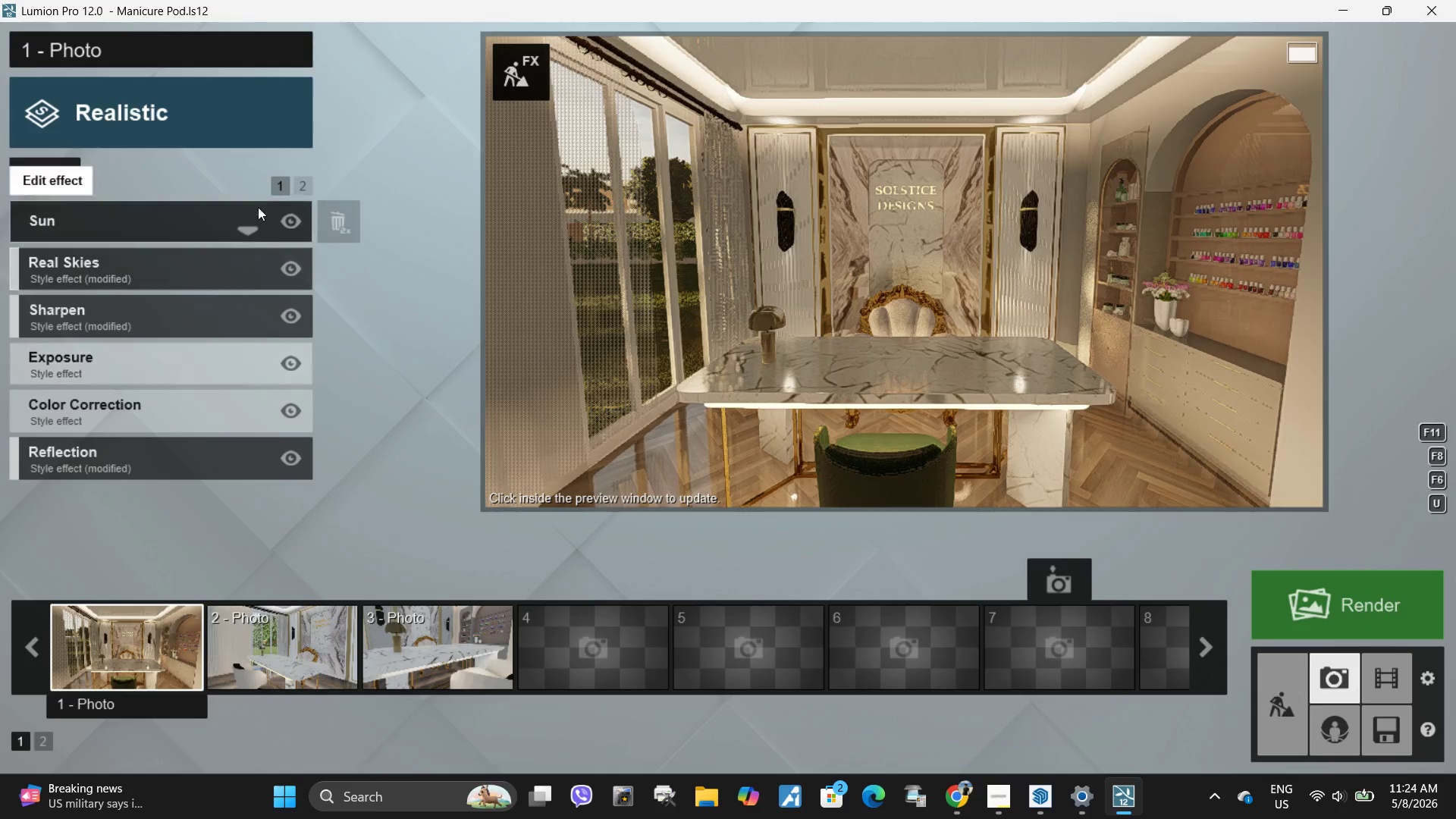 
left_click([305, 180])
 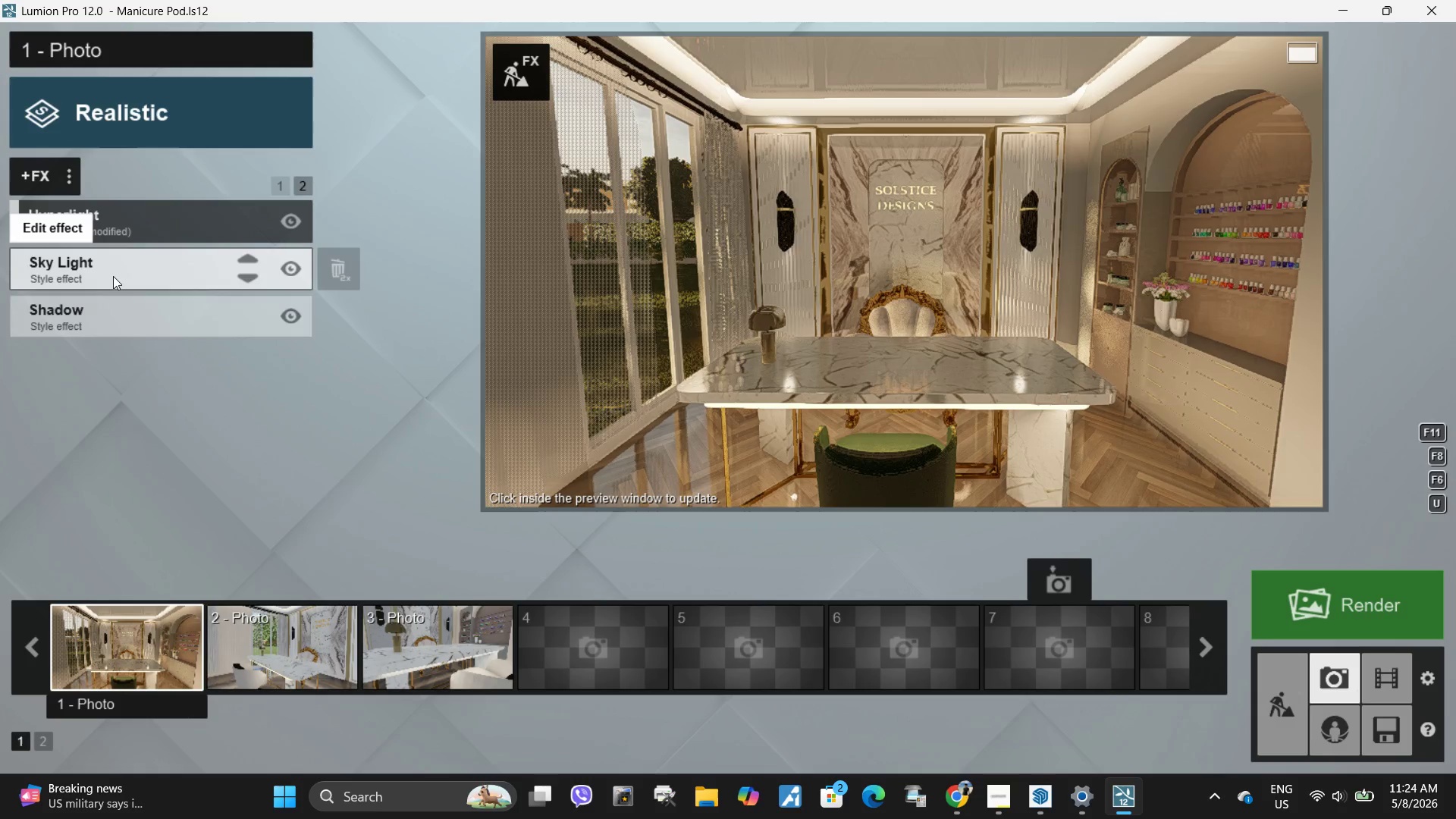 
left_click([115, 275])
 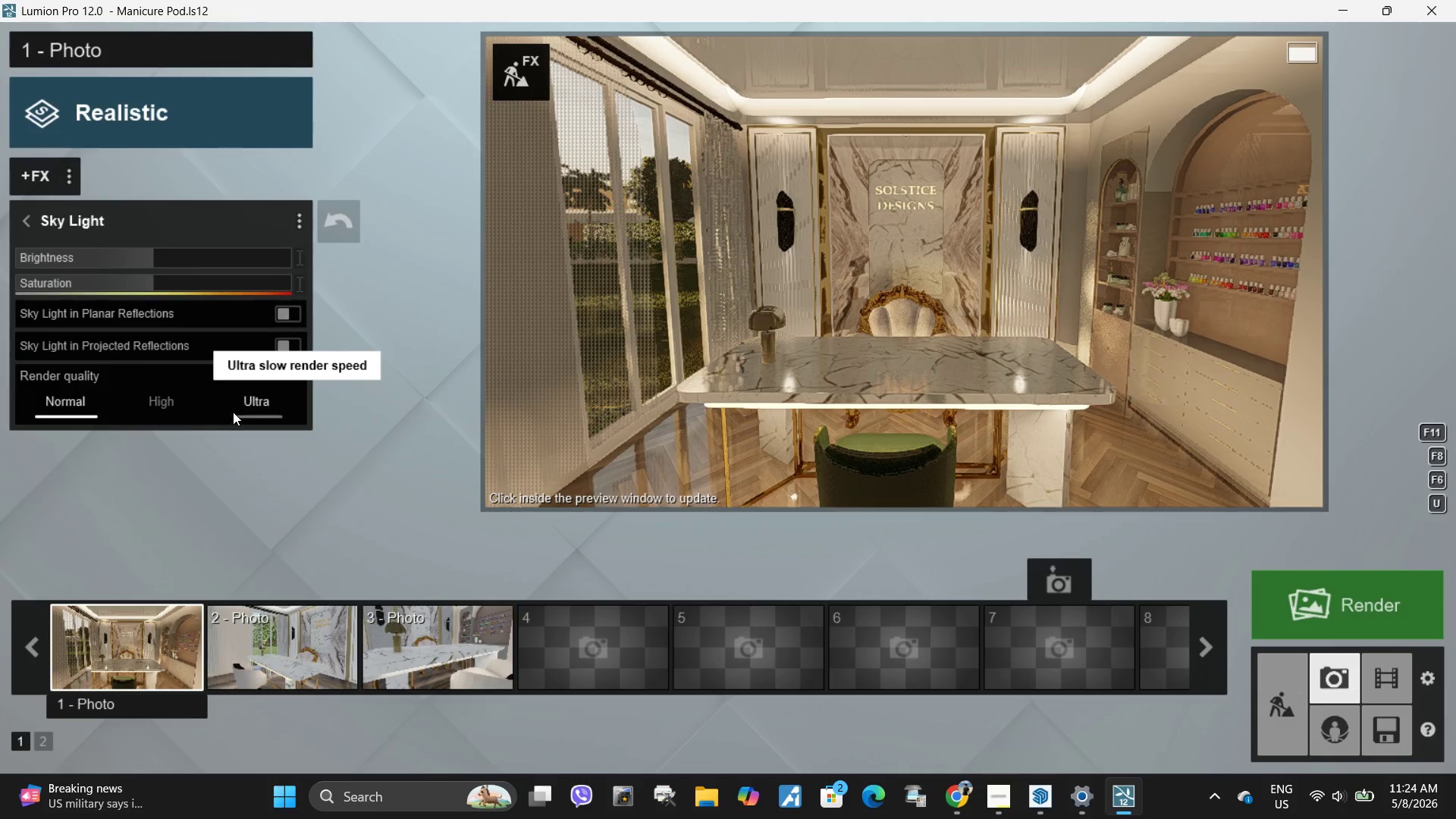 
left_click([233, 410])
 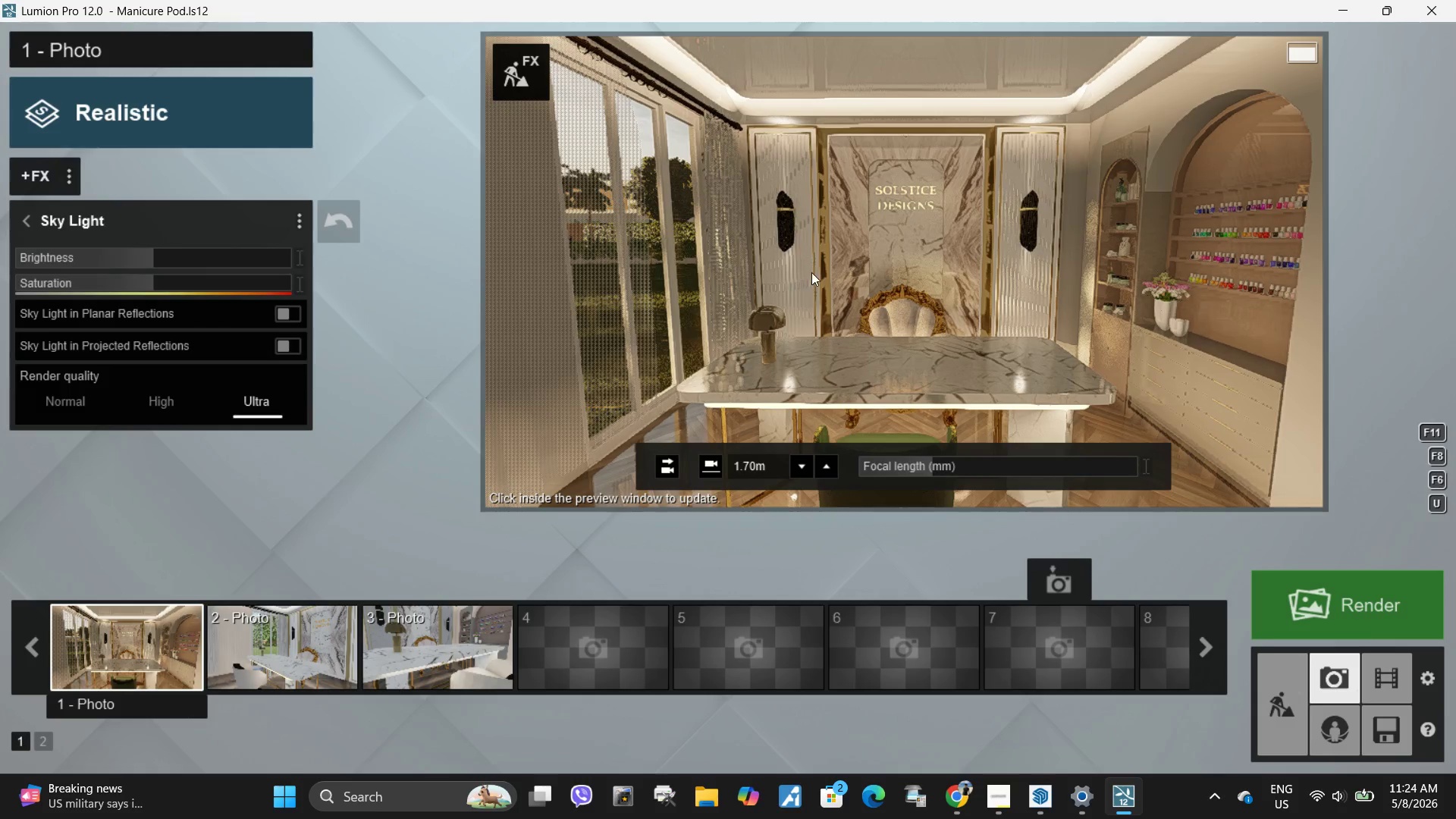 
left_click([811, 272])
 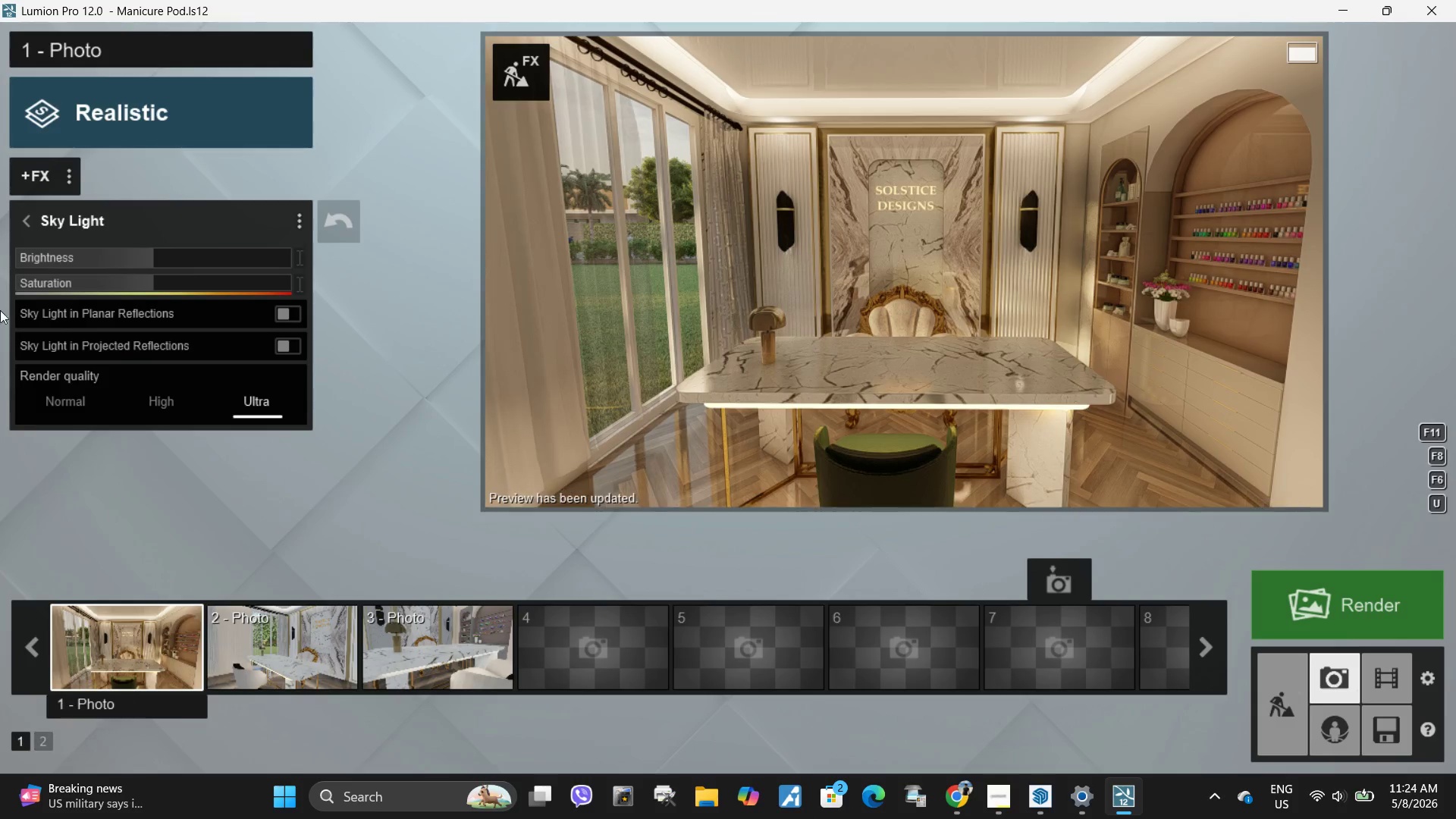 
wait(5.06)
 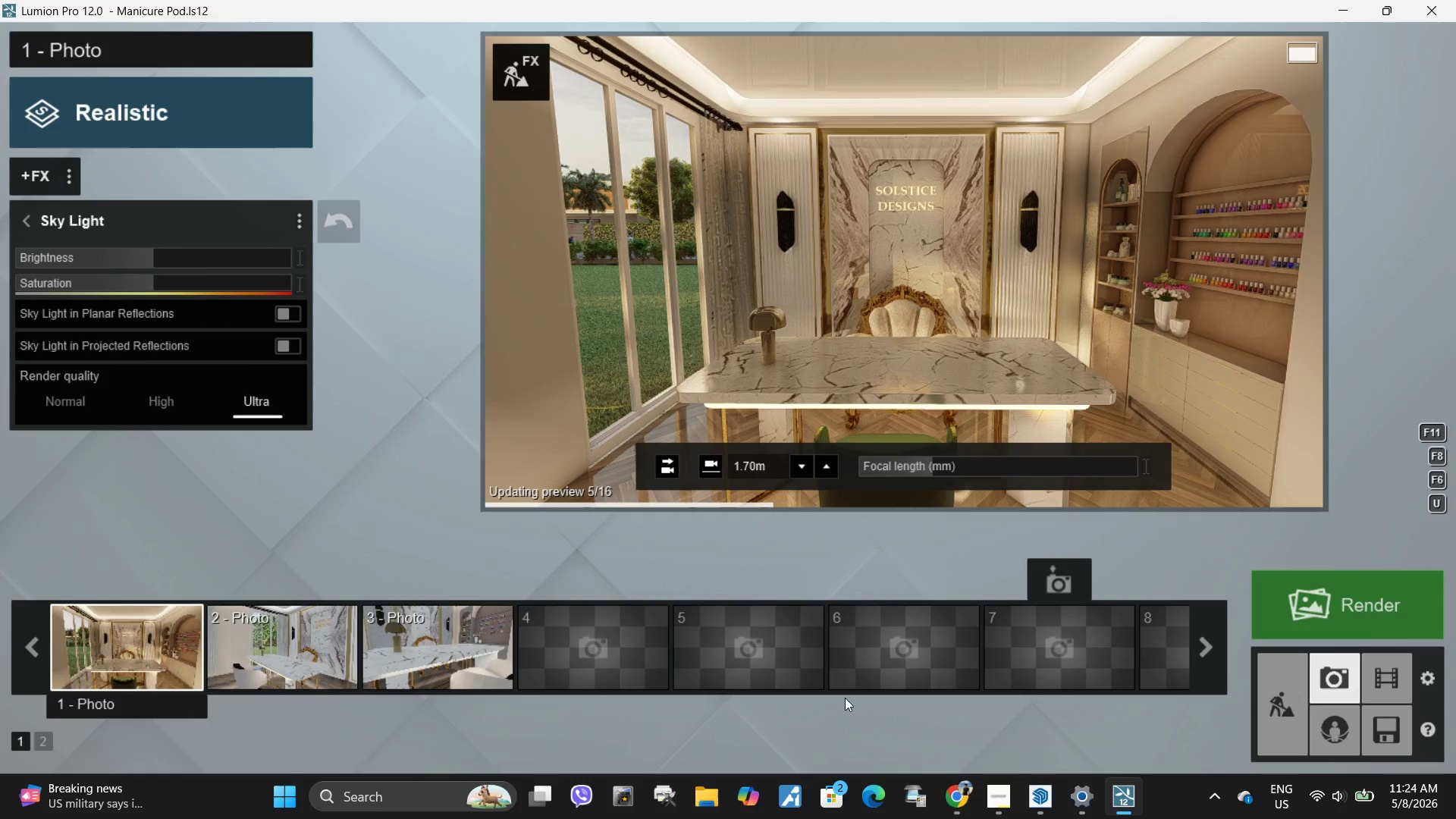 
left_click([285, 318])
 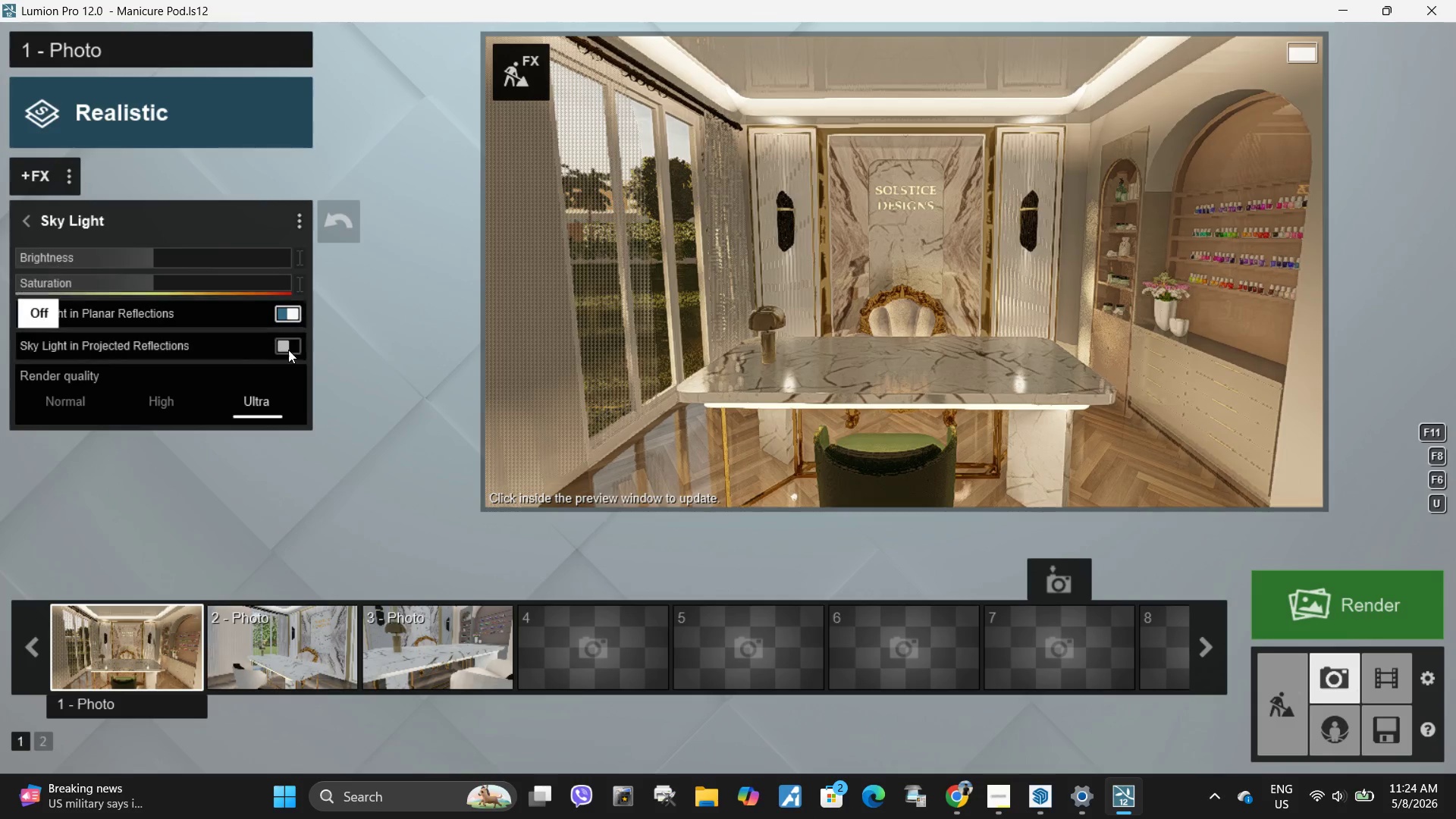 
left_click([288, 350])
 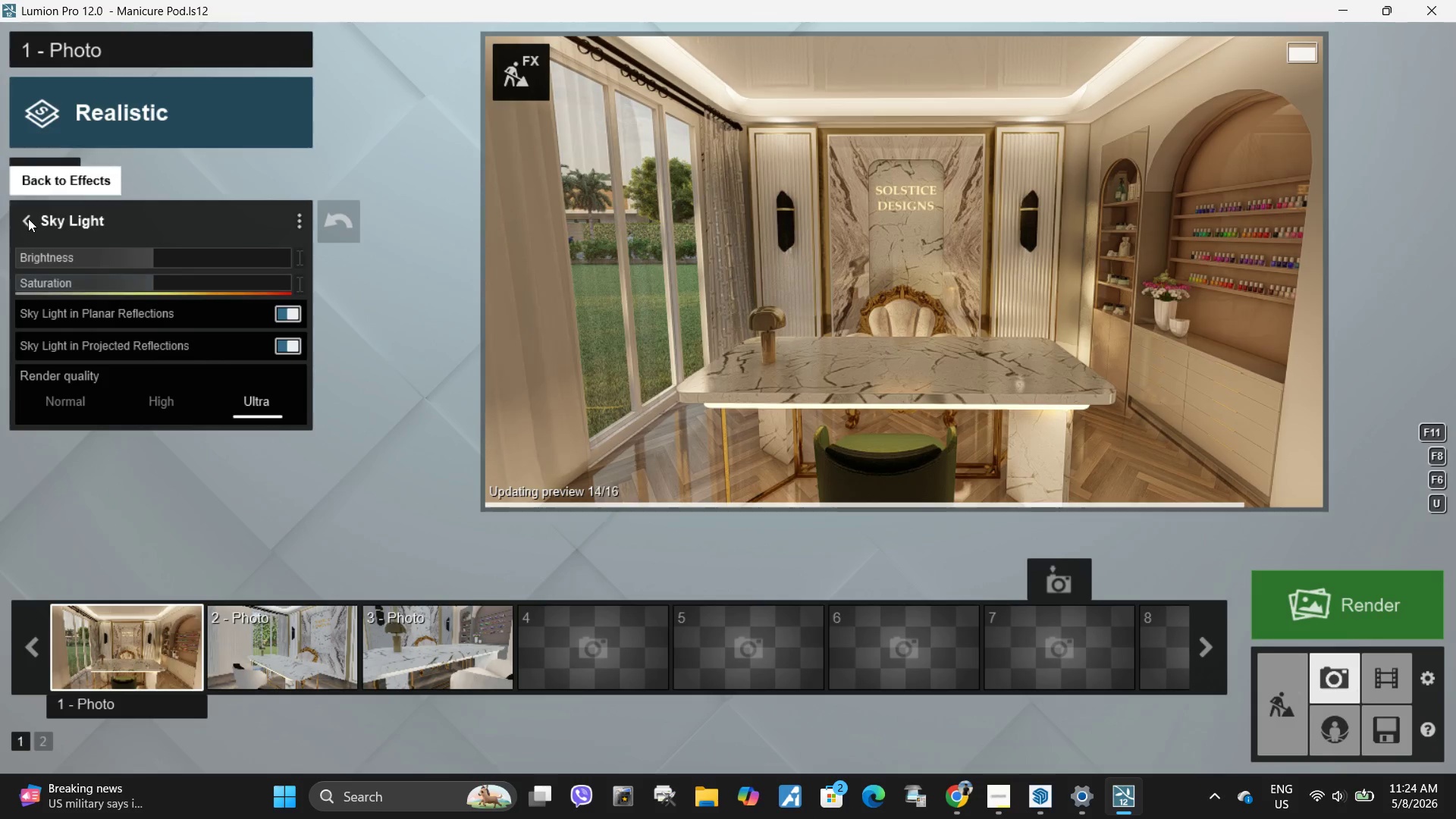 
wait(5.05)
 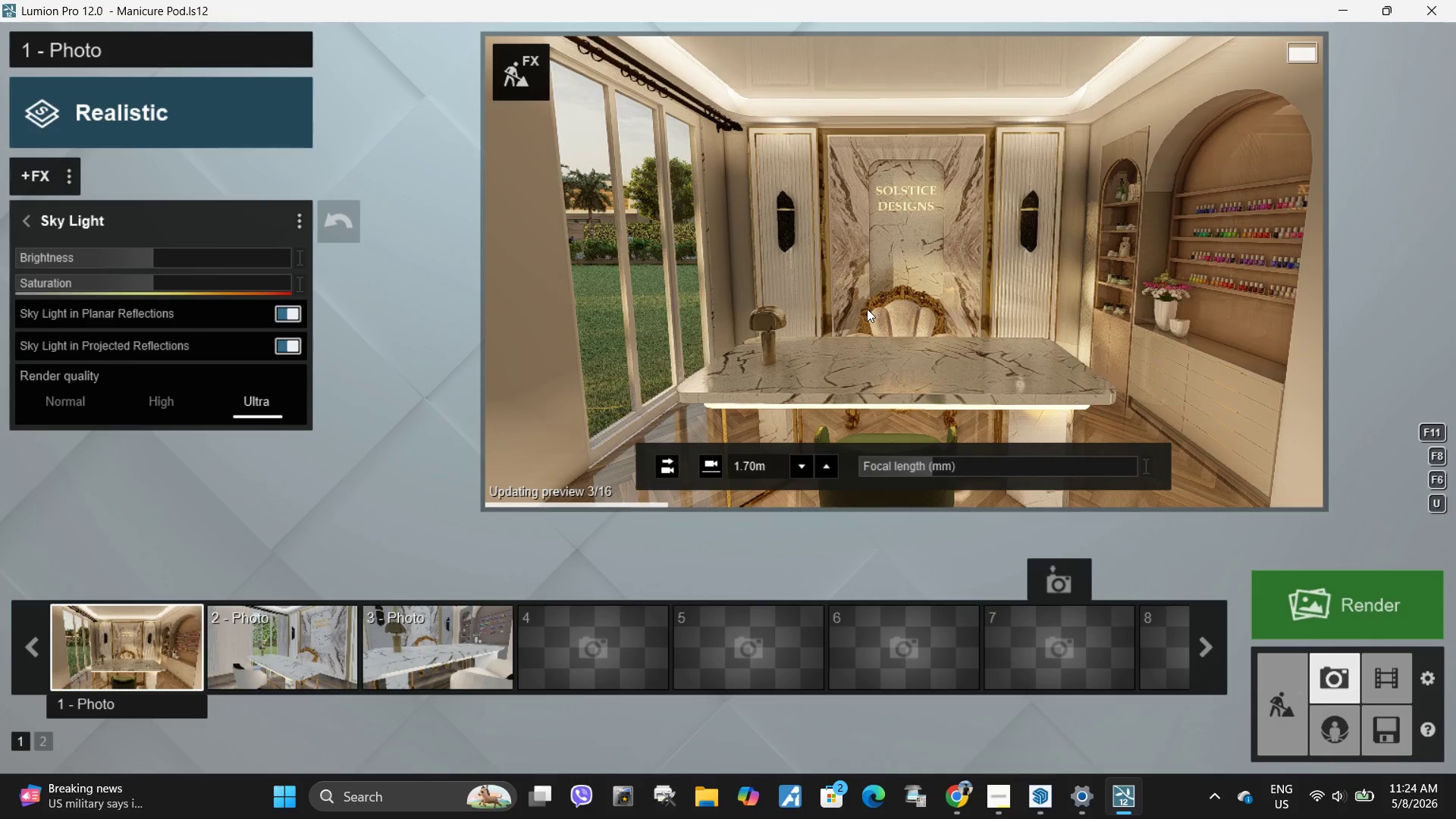 
left_click([28, 218])
 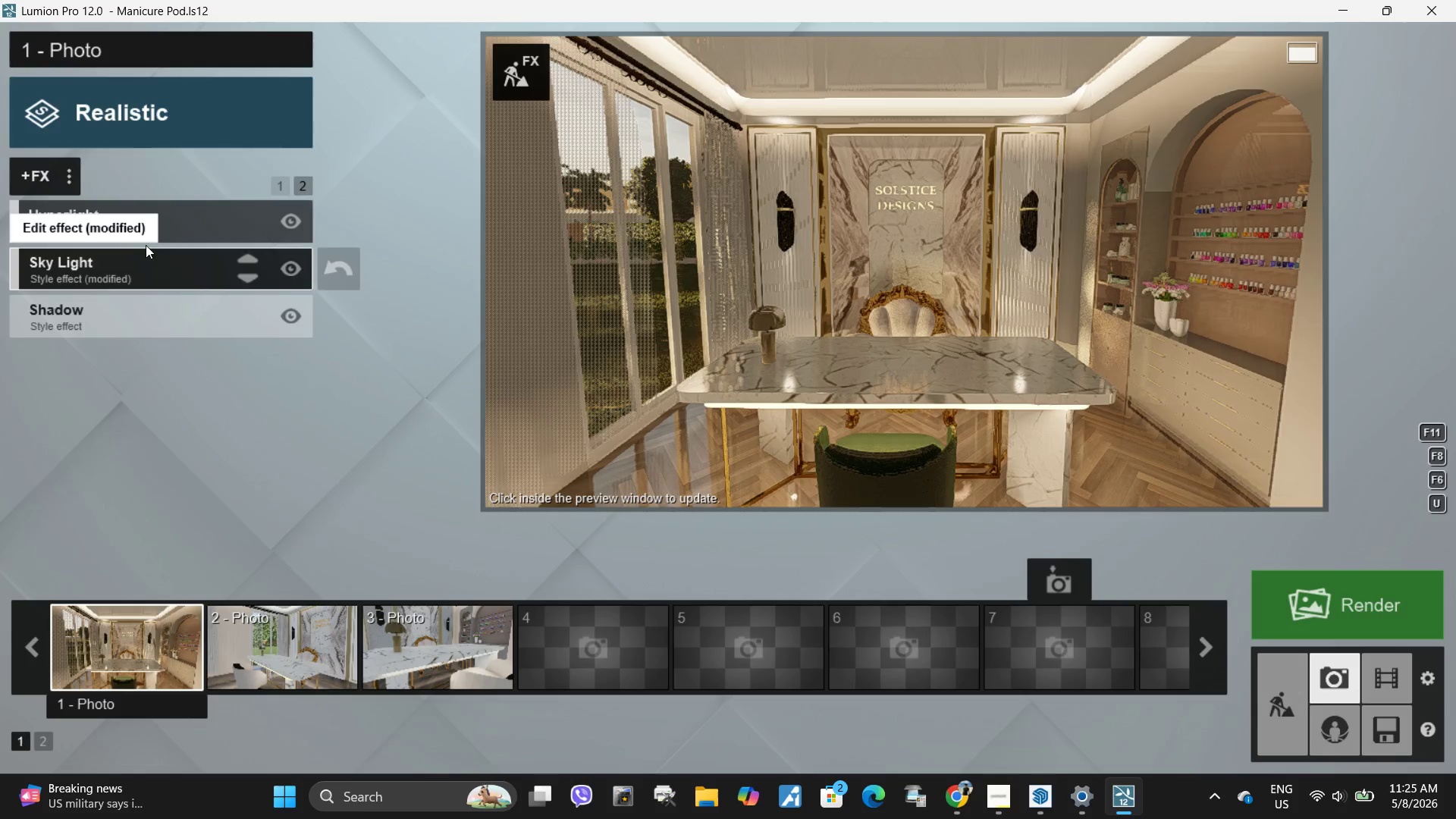 
left_click([159, 224])
 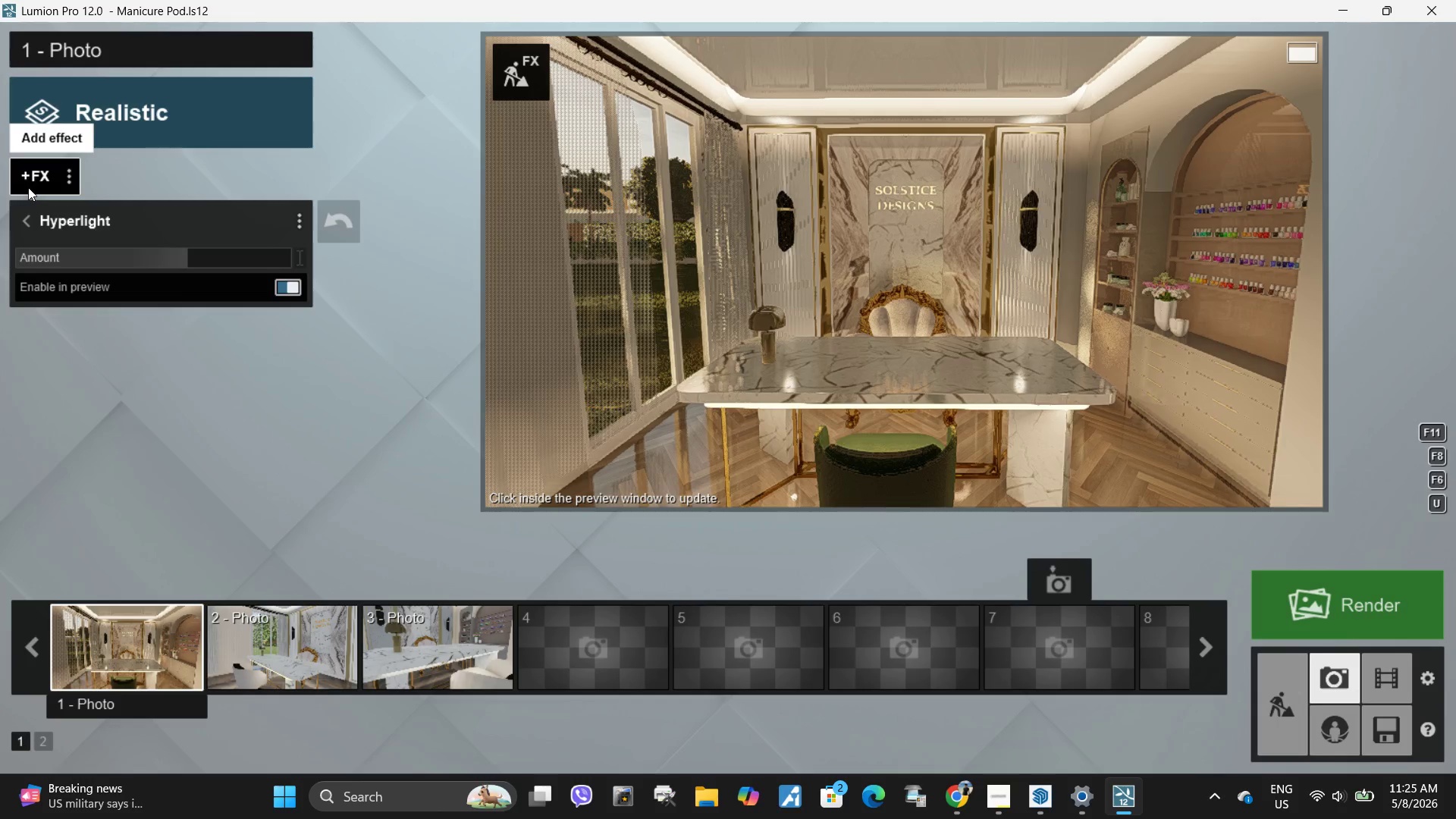 
left_click([28, 215])
 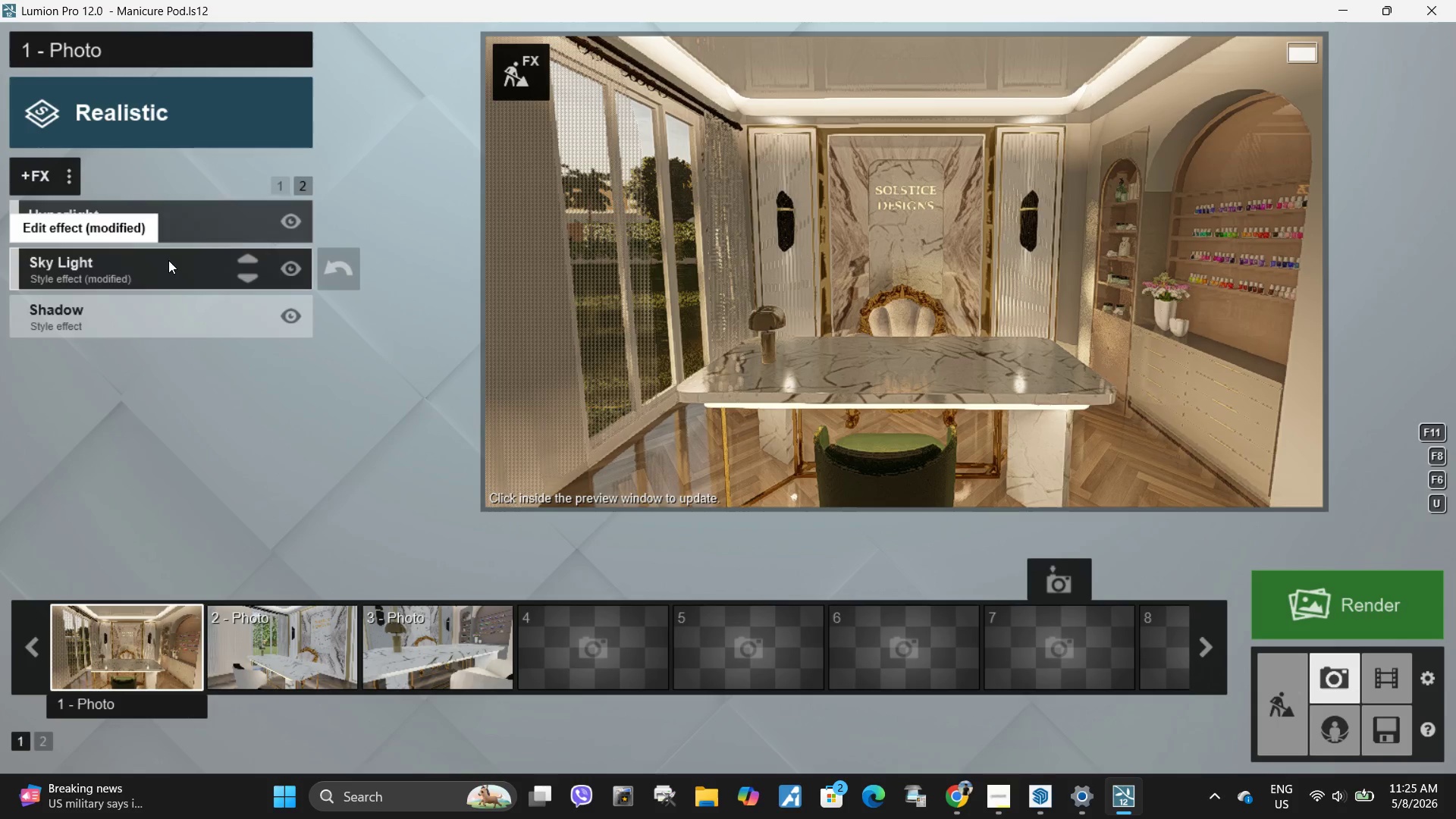 
left_click([168, 260])
 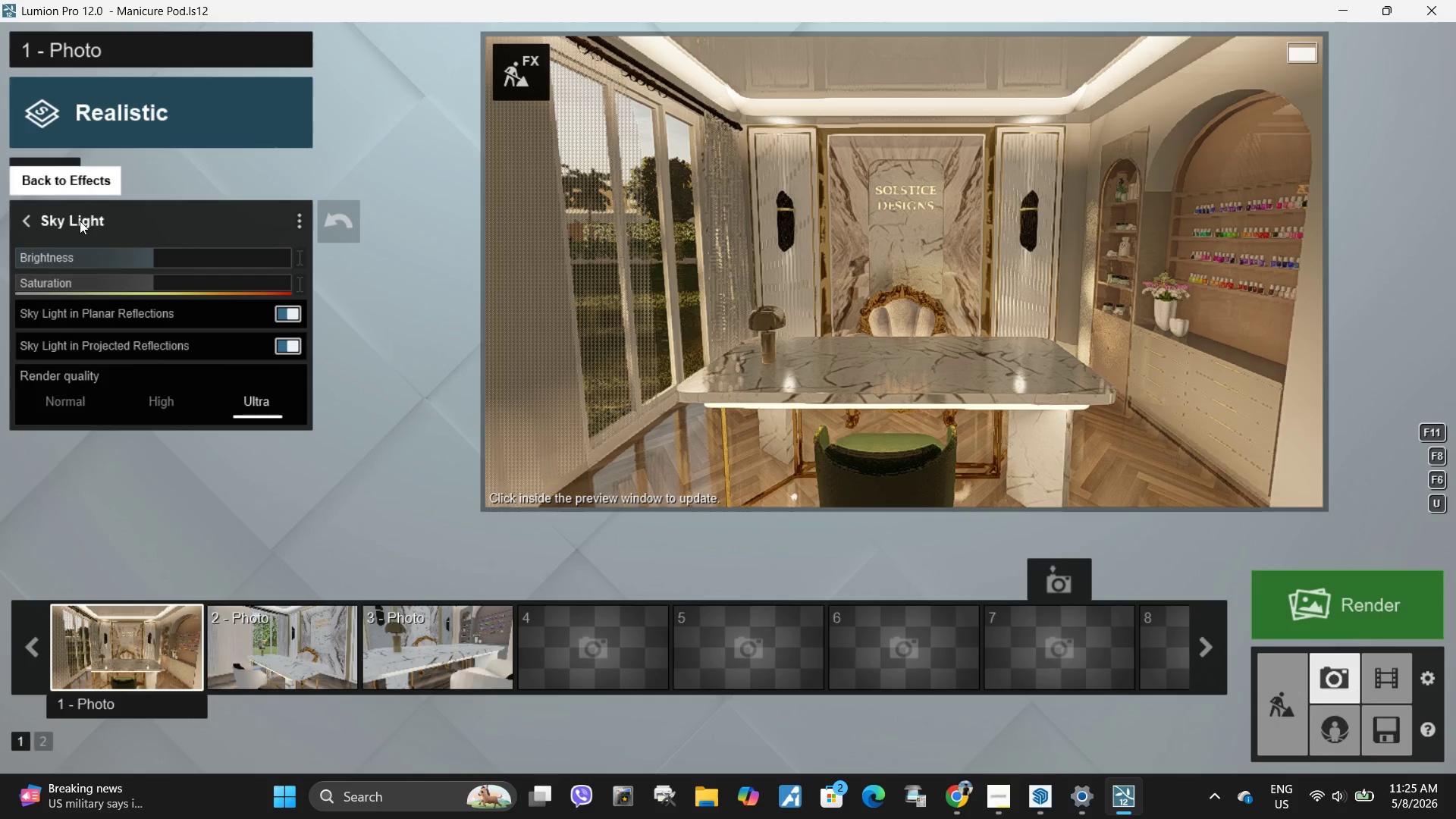 
left_click([24, 218])
 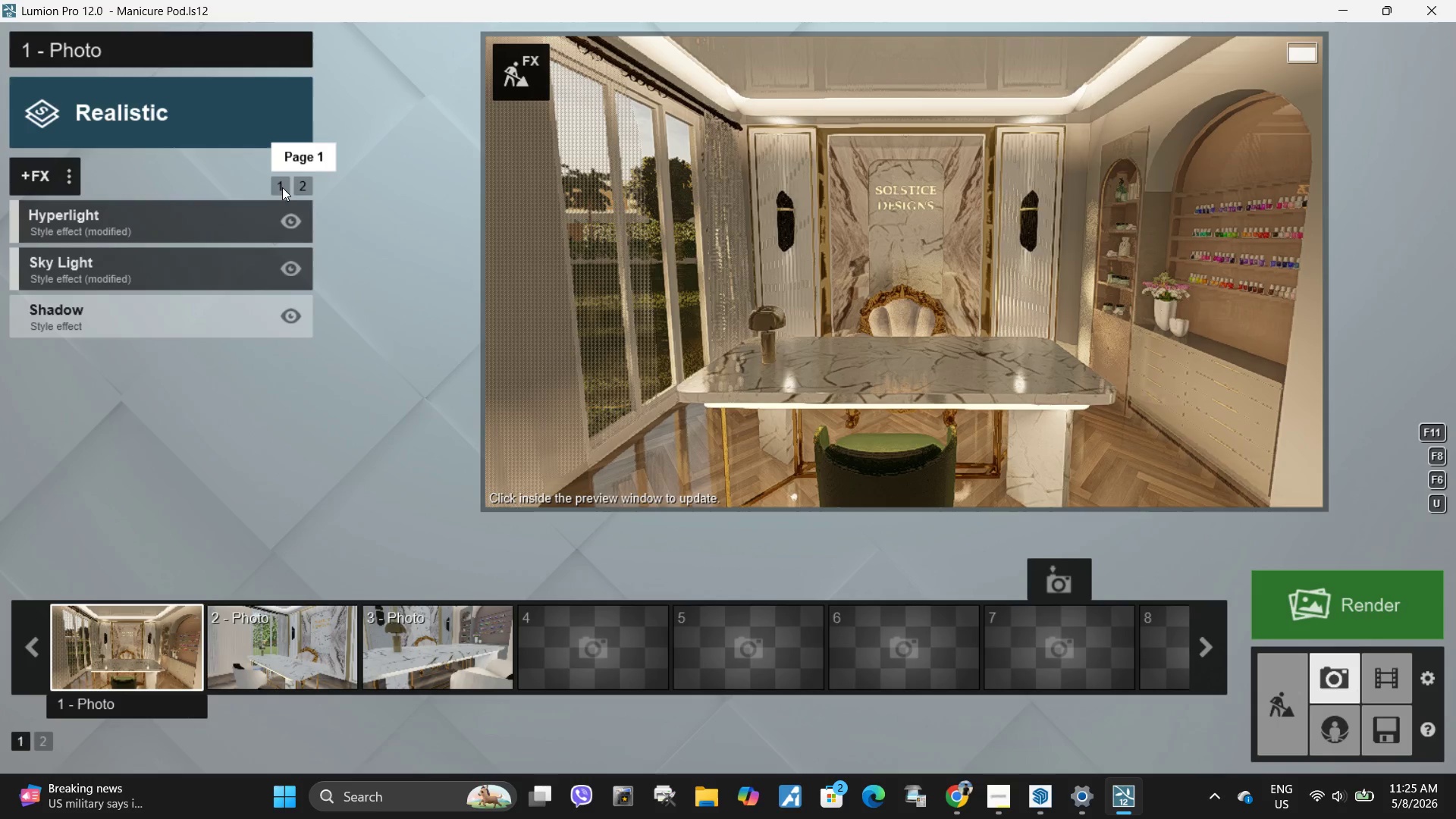 
left_click([282, 187])
 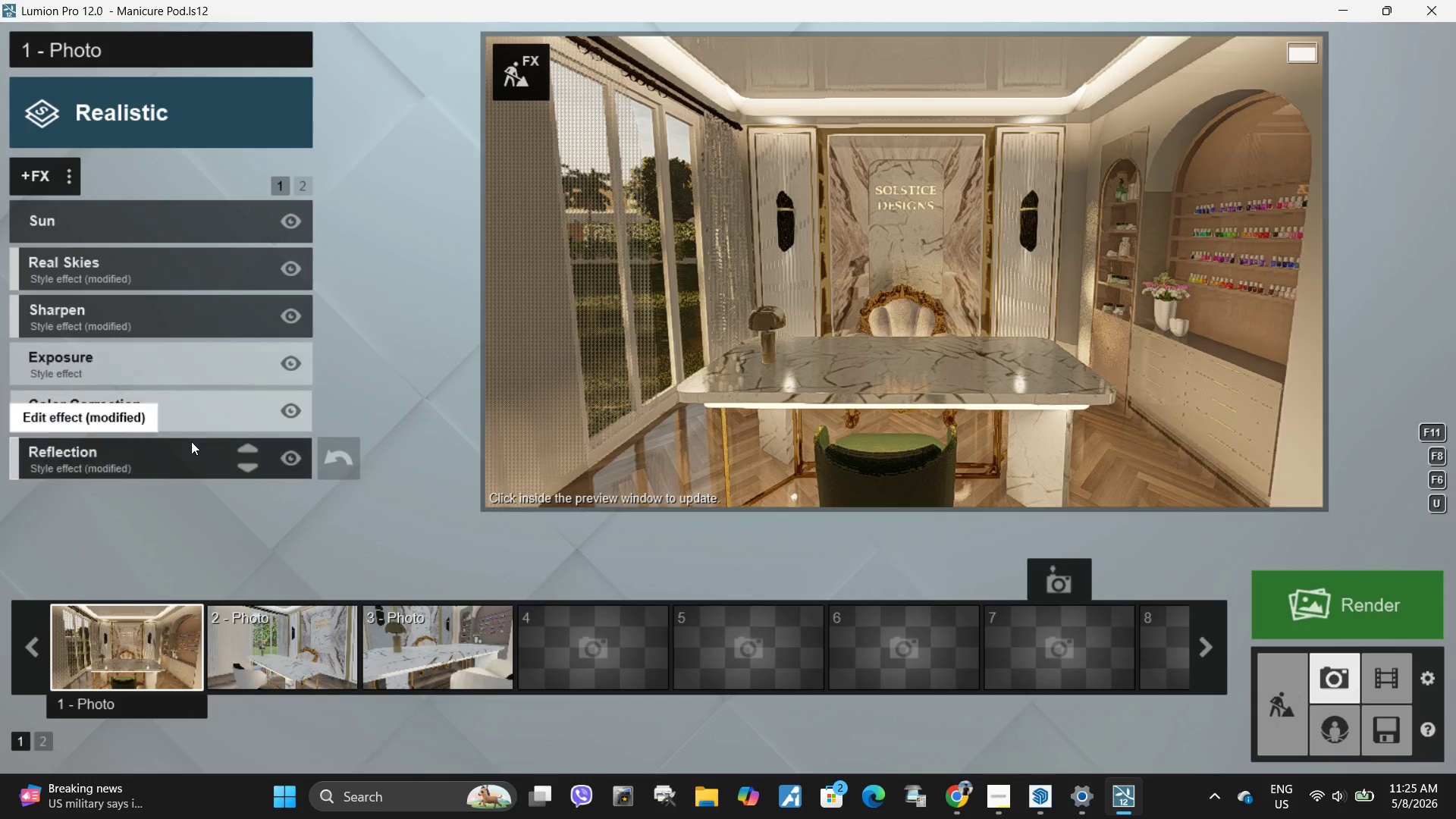 
left_click([191, 441])
 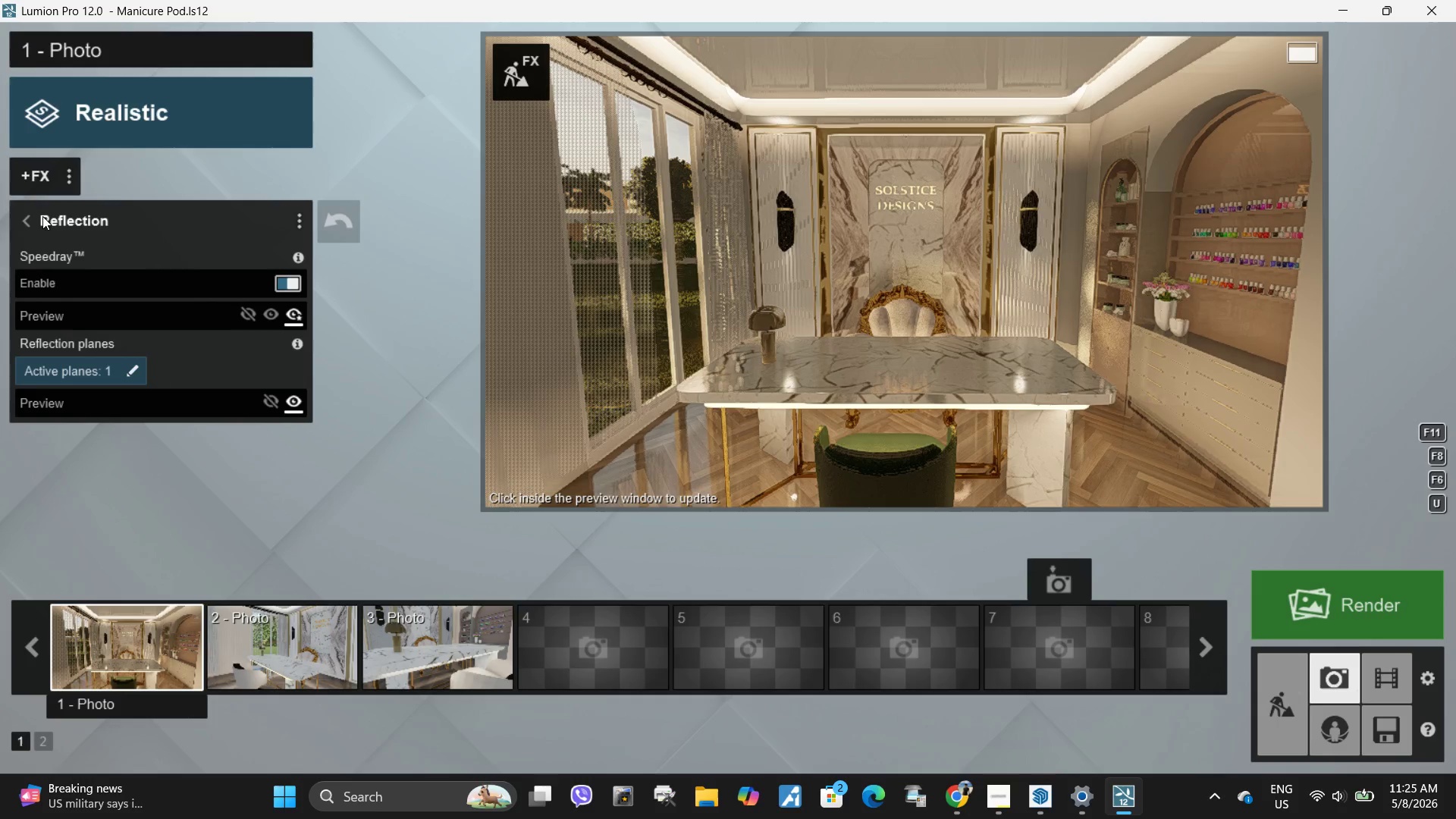 
left_click([28, 221])
 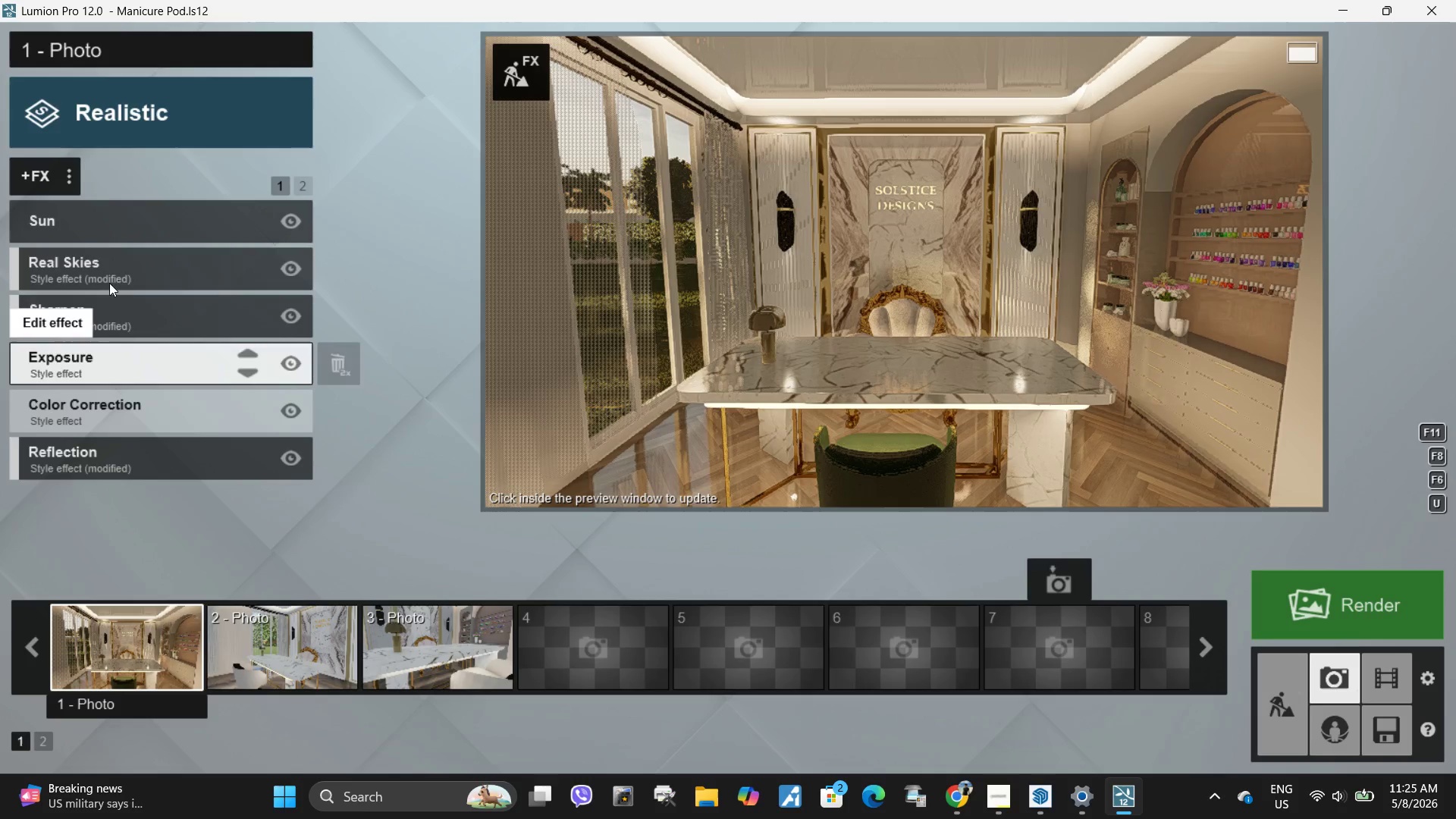 
left_click([105, 320])
 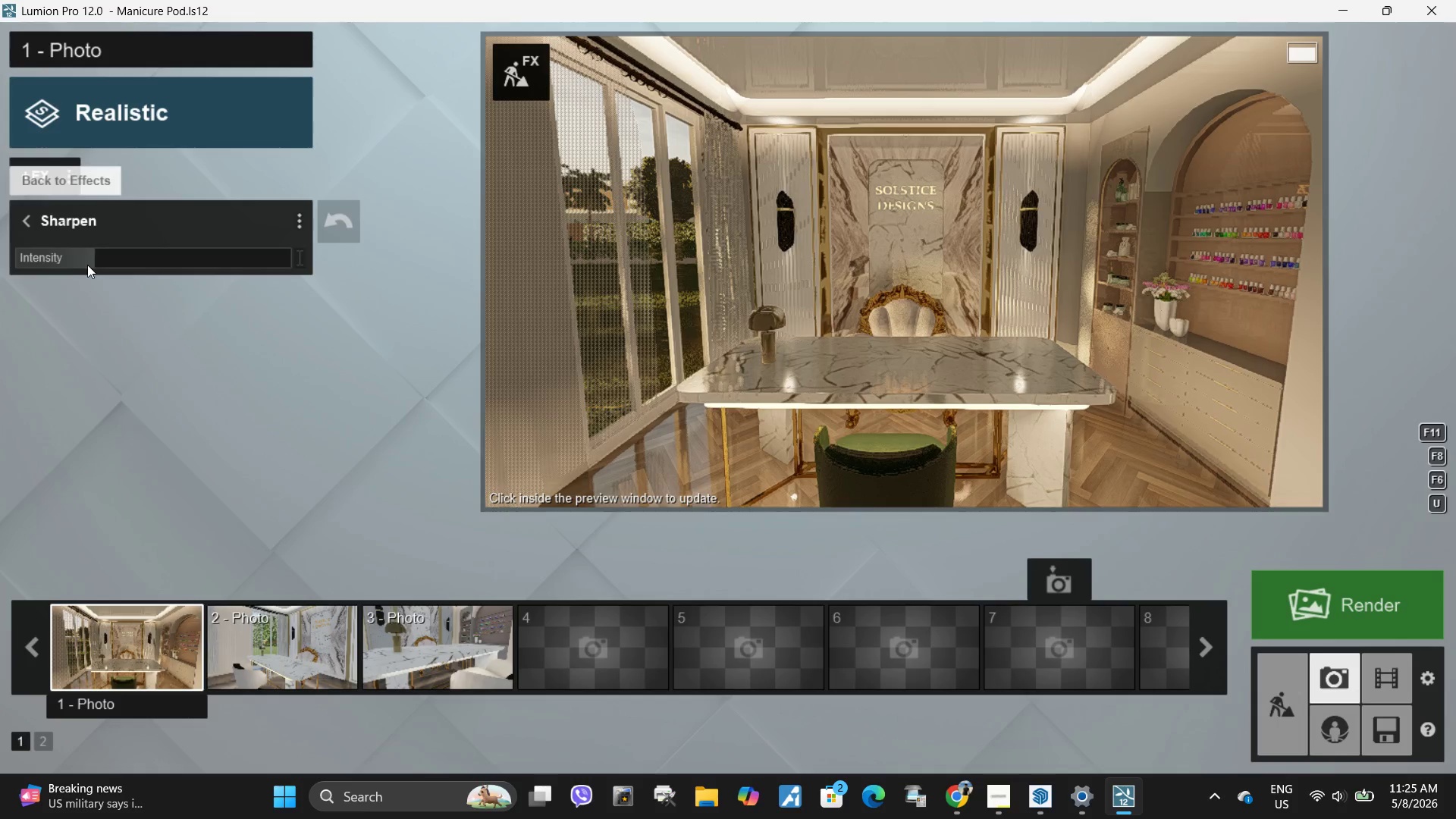 
left_click_drag(start_coordinate=[92, 262], to_coordinate=[77, 262])
 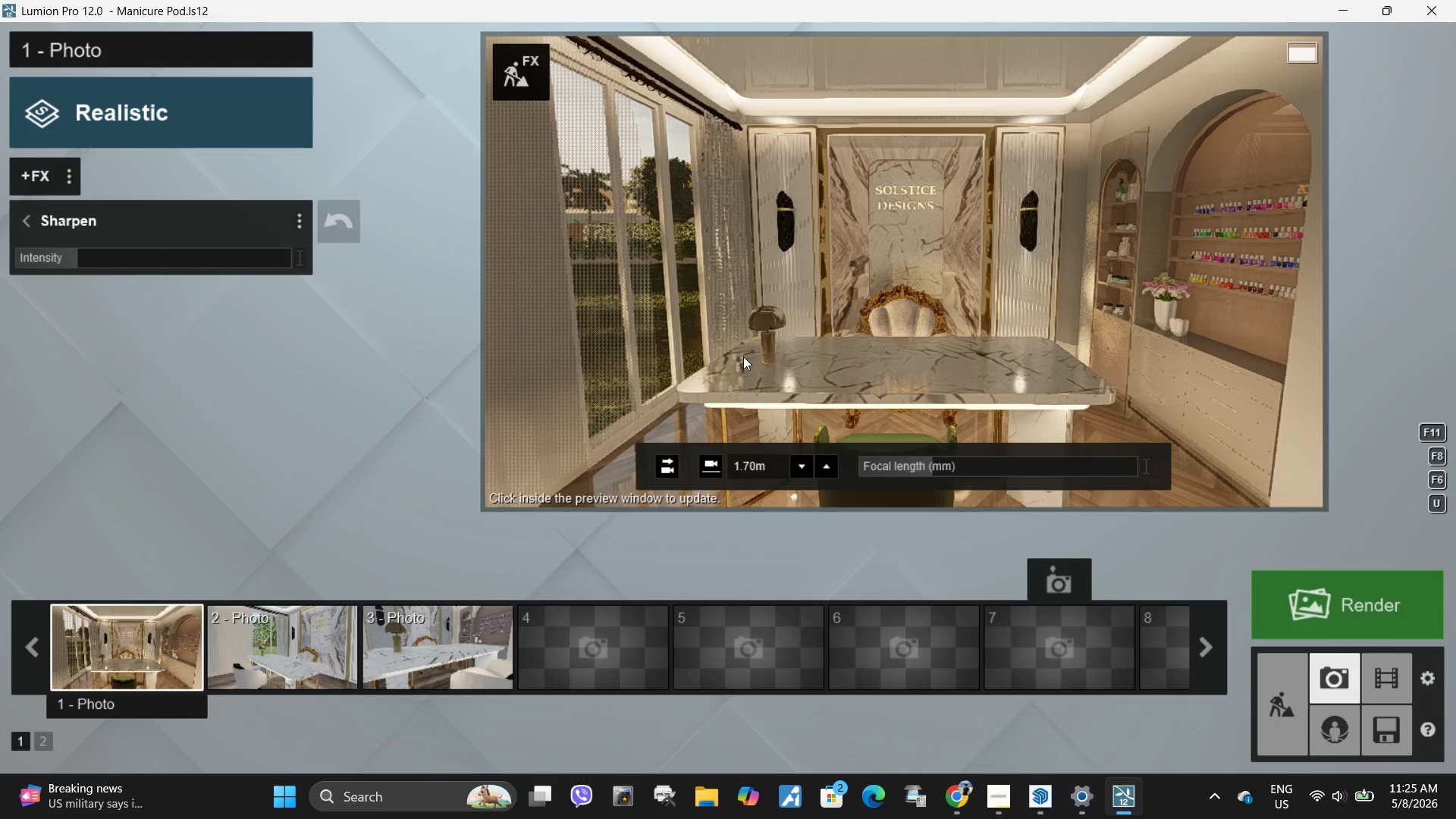 
left_click([743, 356])
 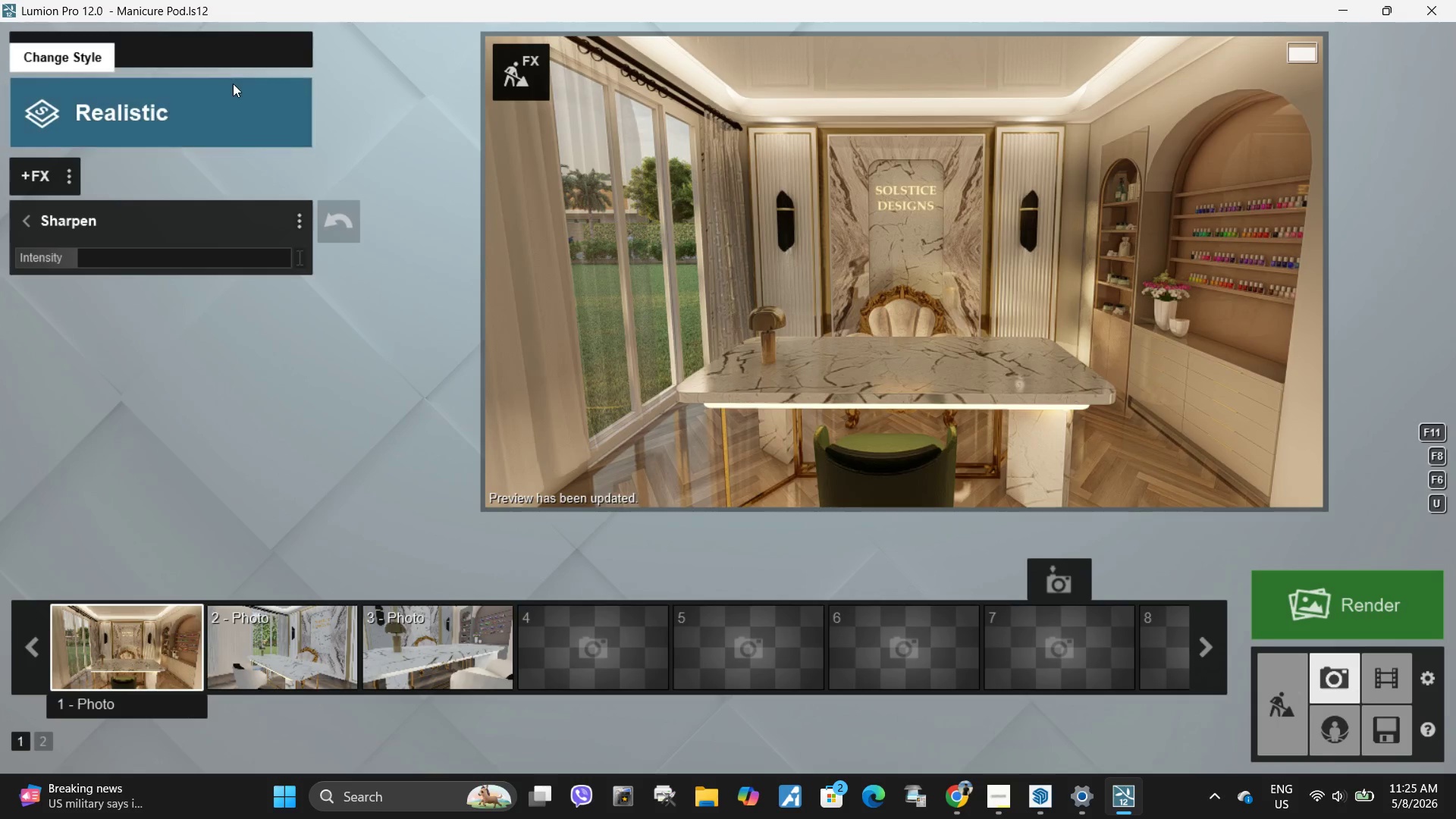 
wait(5.78)
 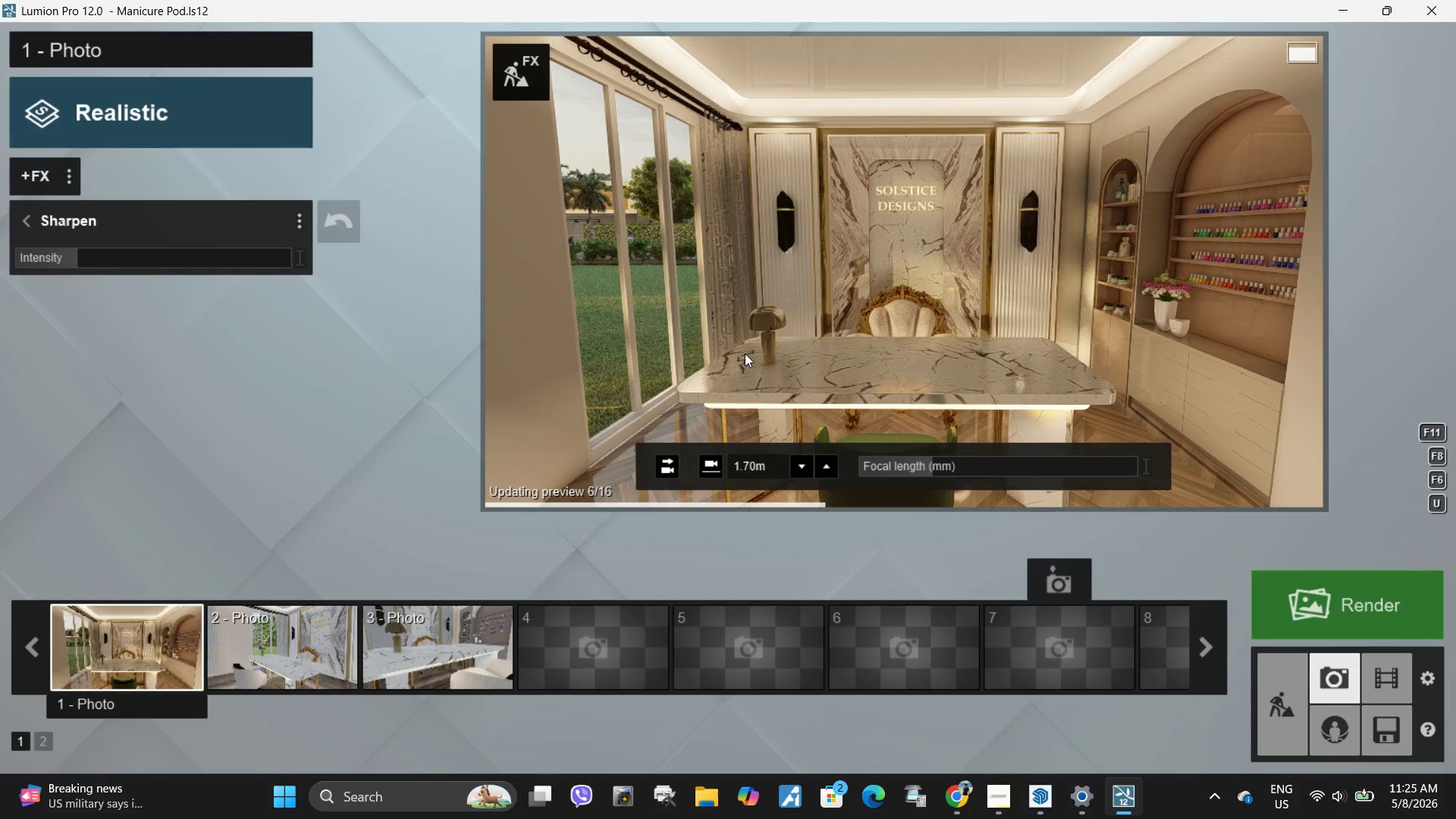 
left_click([30, 222])
 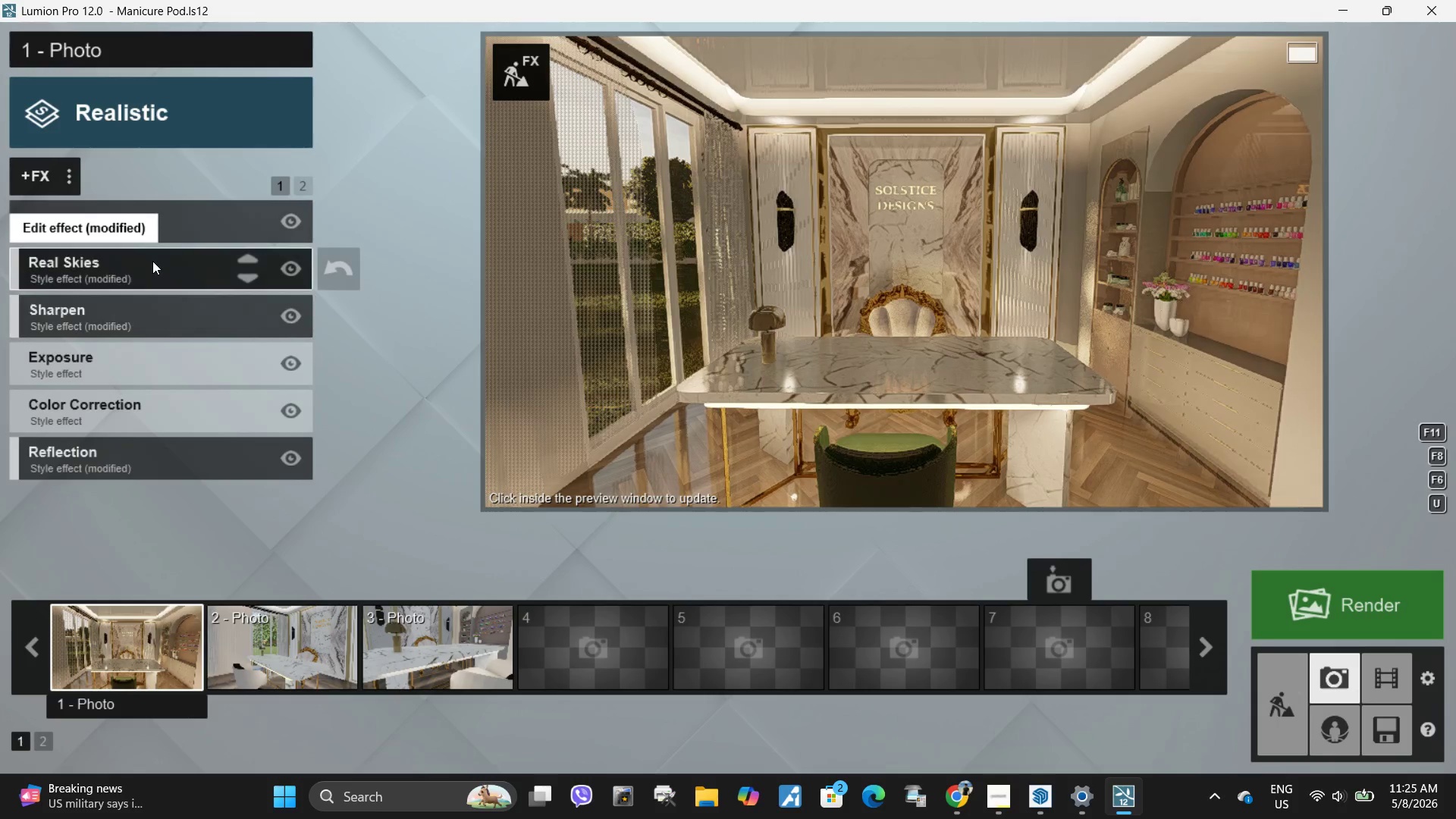 
left_click([152, 261])
 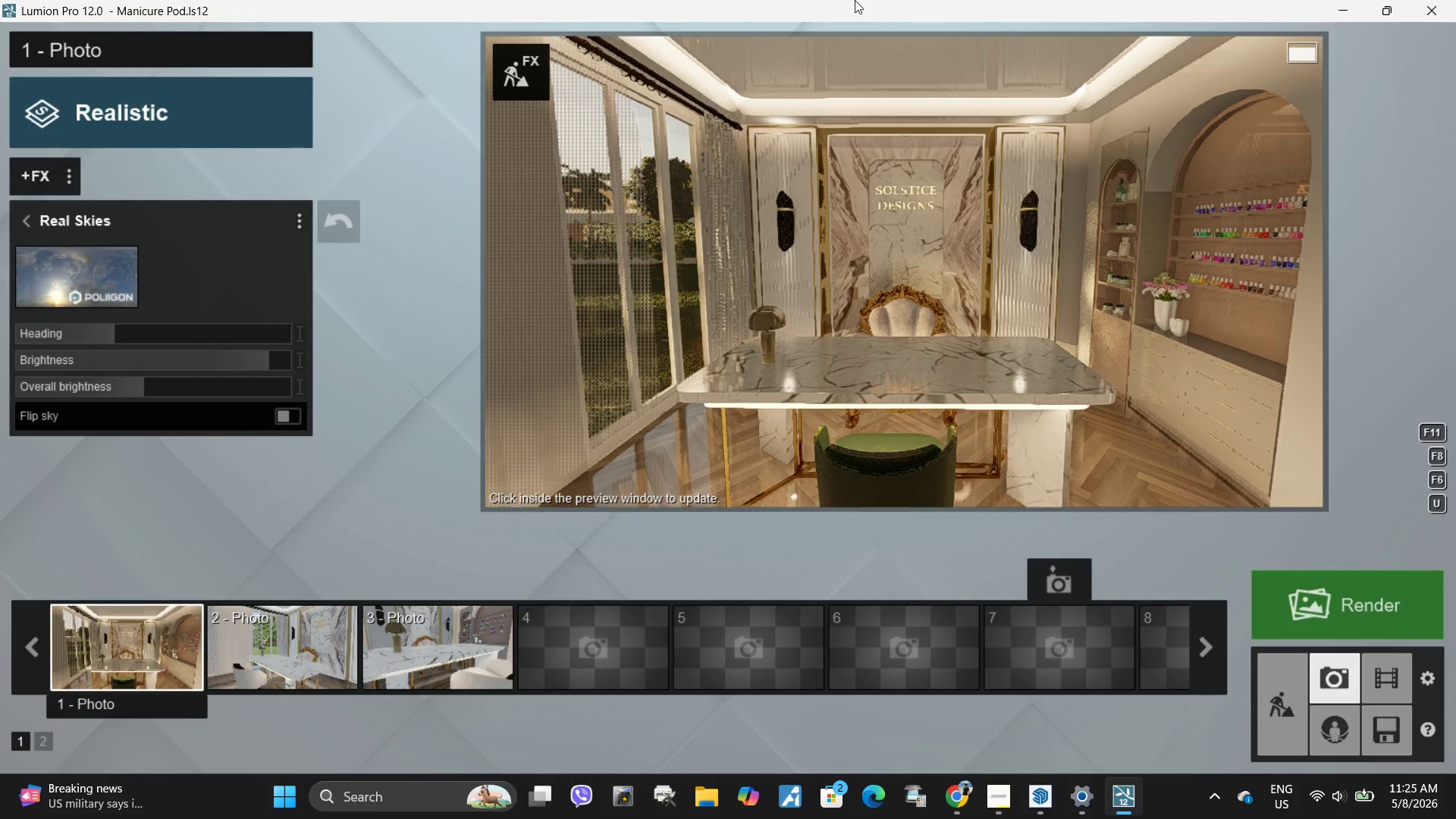 
wait(6.67)
 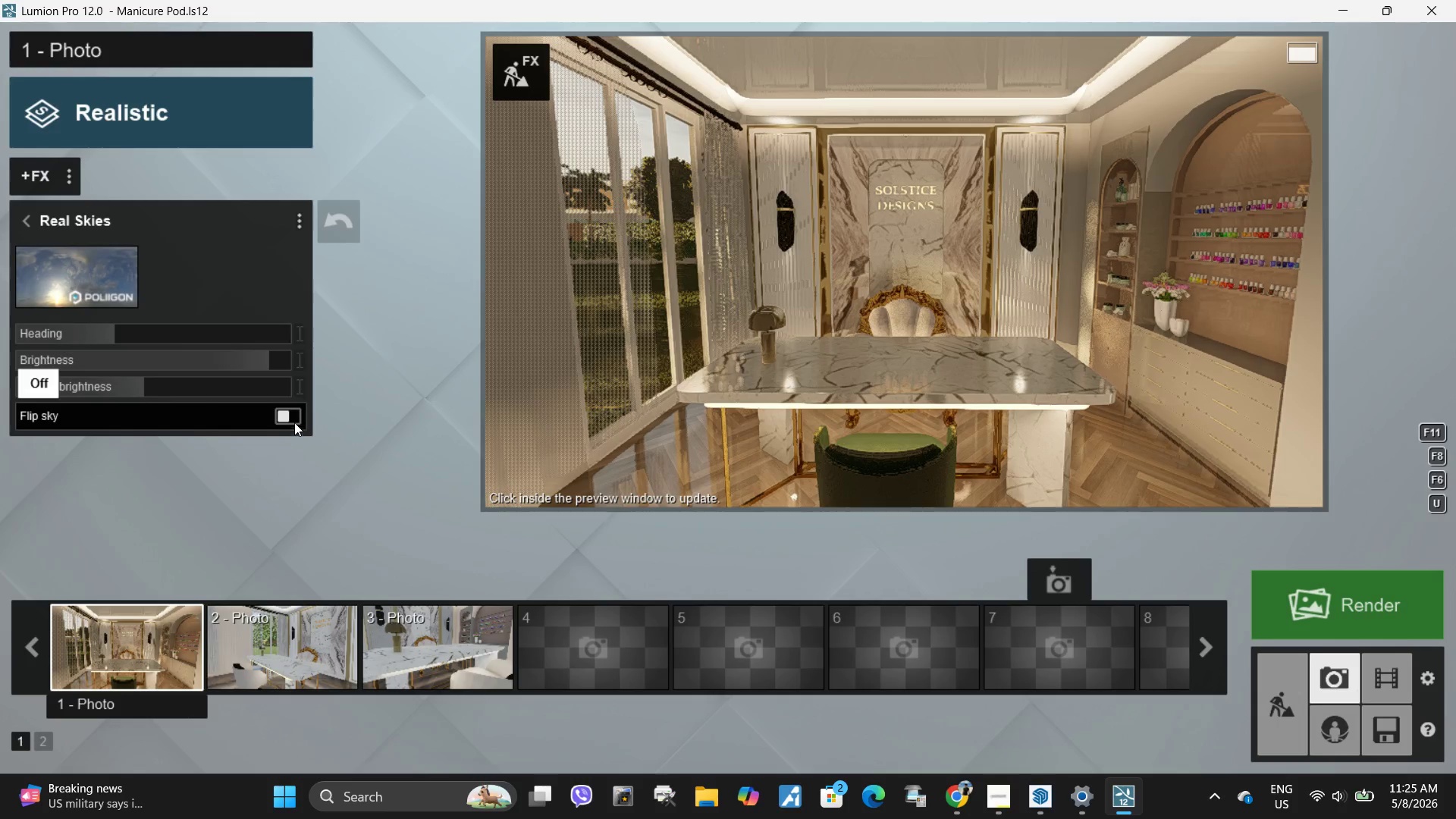 
left_click([27, 219])
 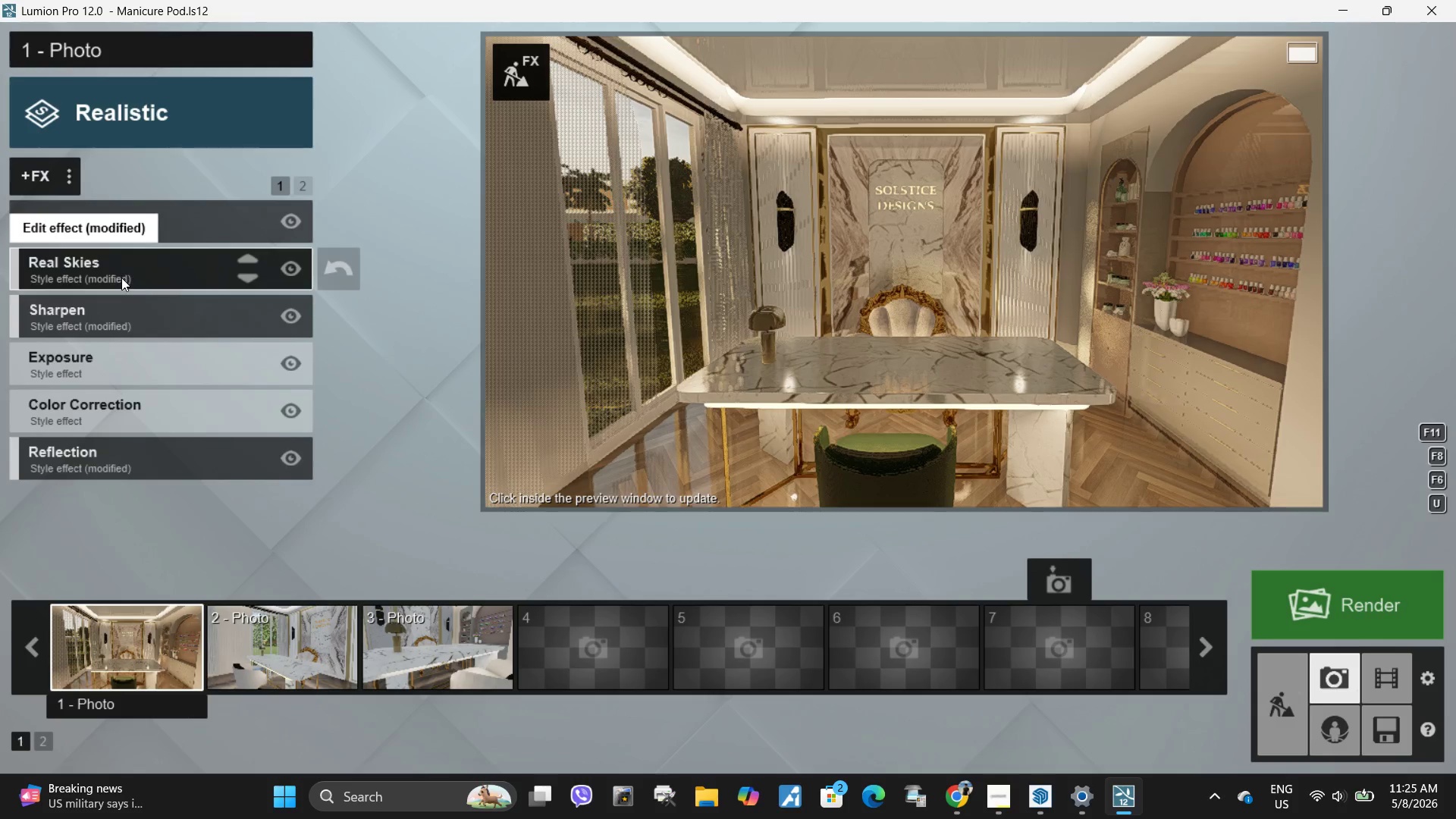 
wait(5.33)
 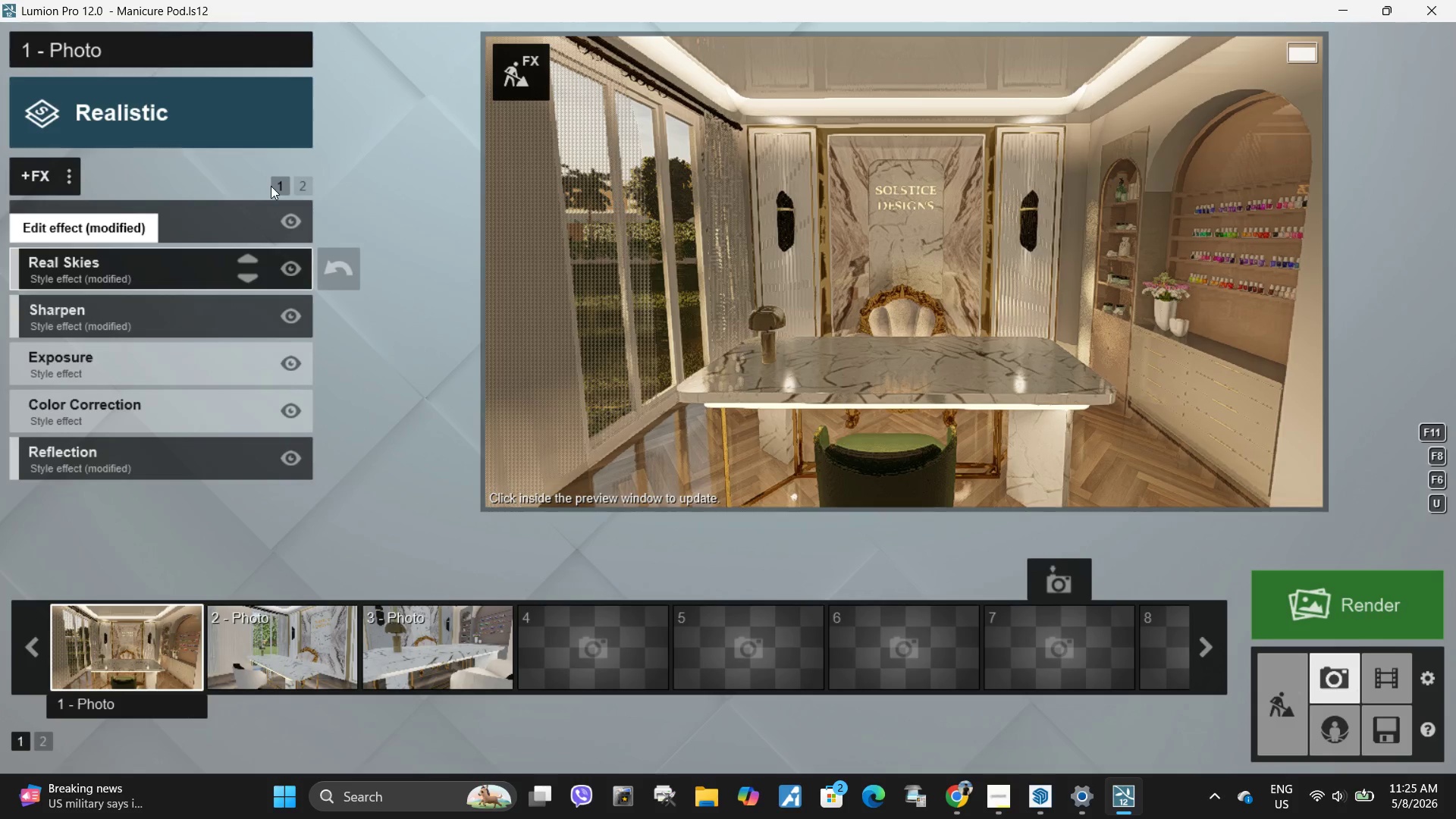 
left_click([41, 175])
 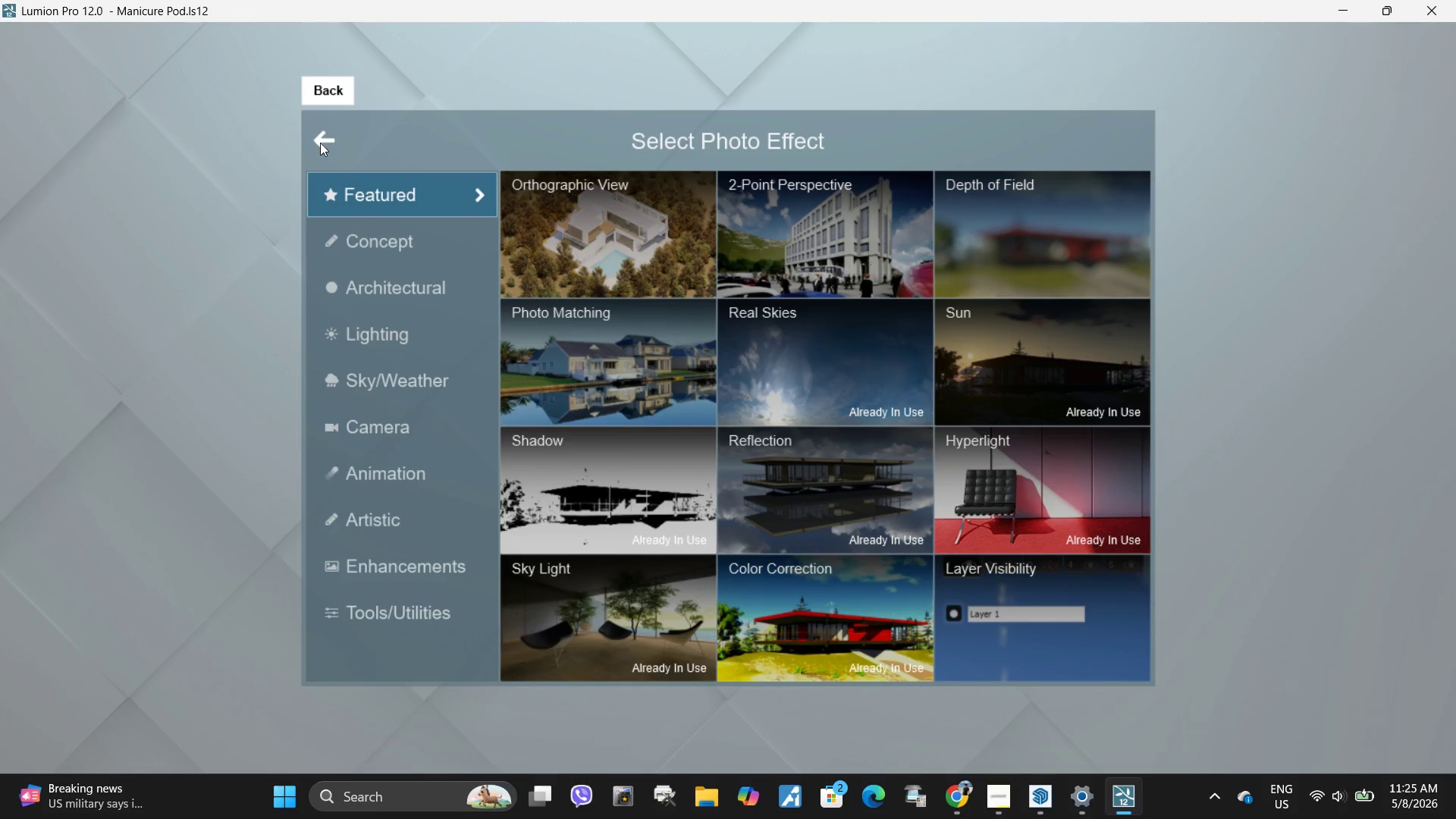 
left_click([325, 142])
 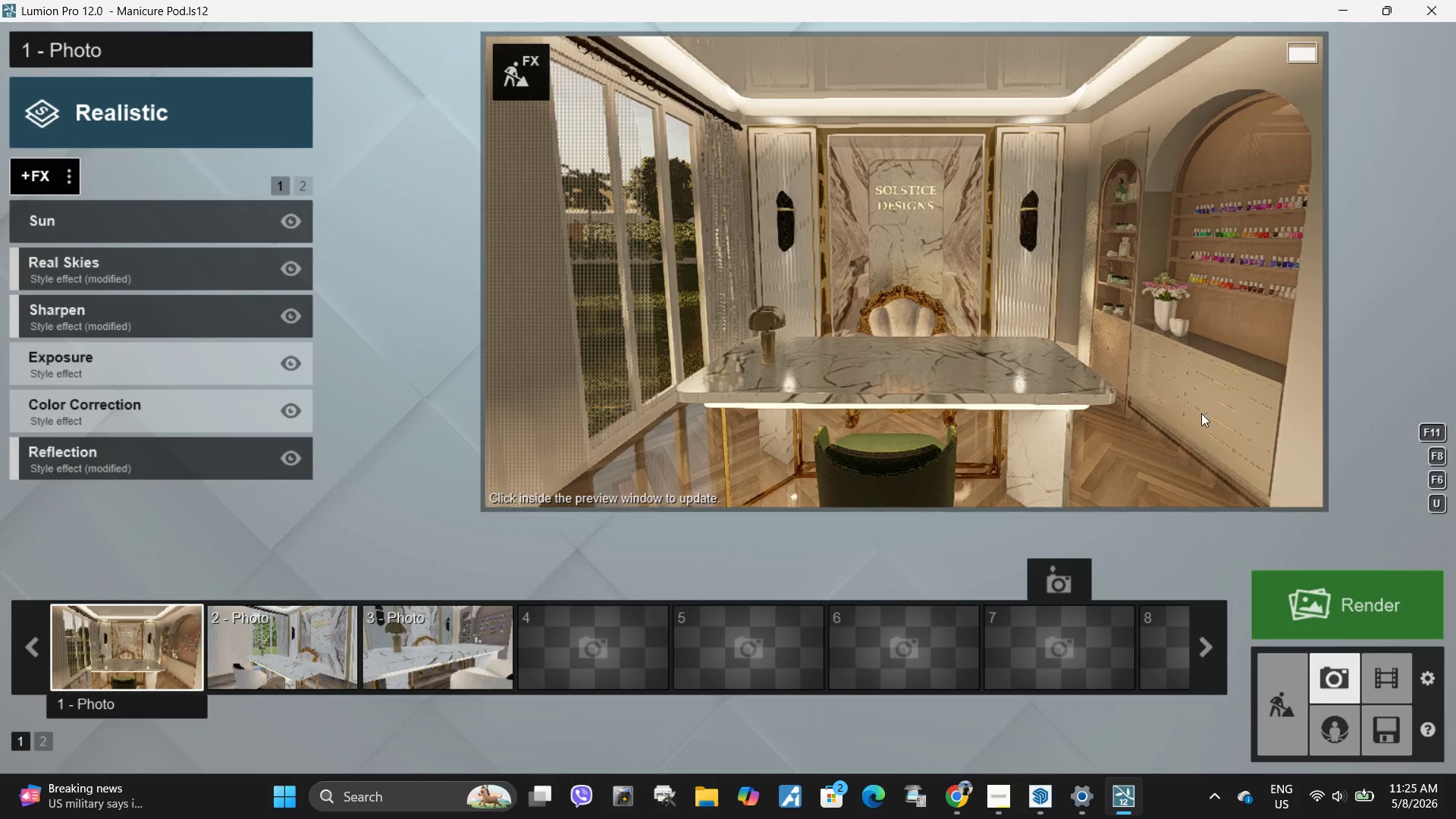 
left_click([971, 325])
 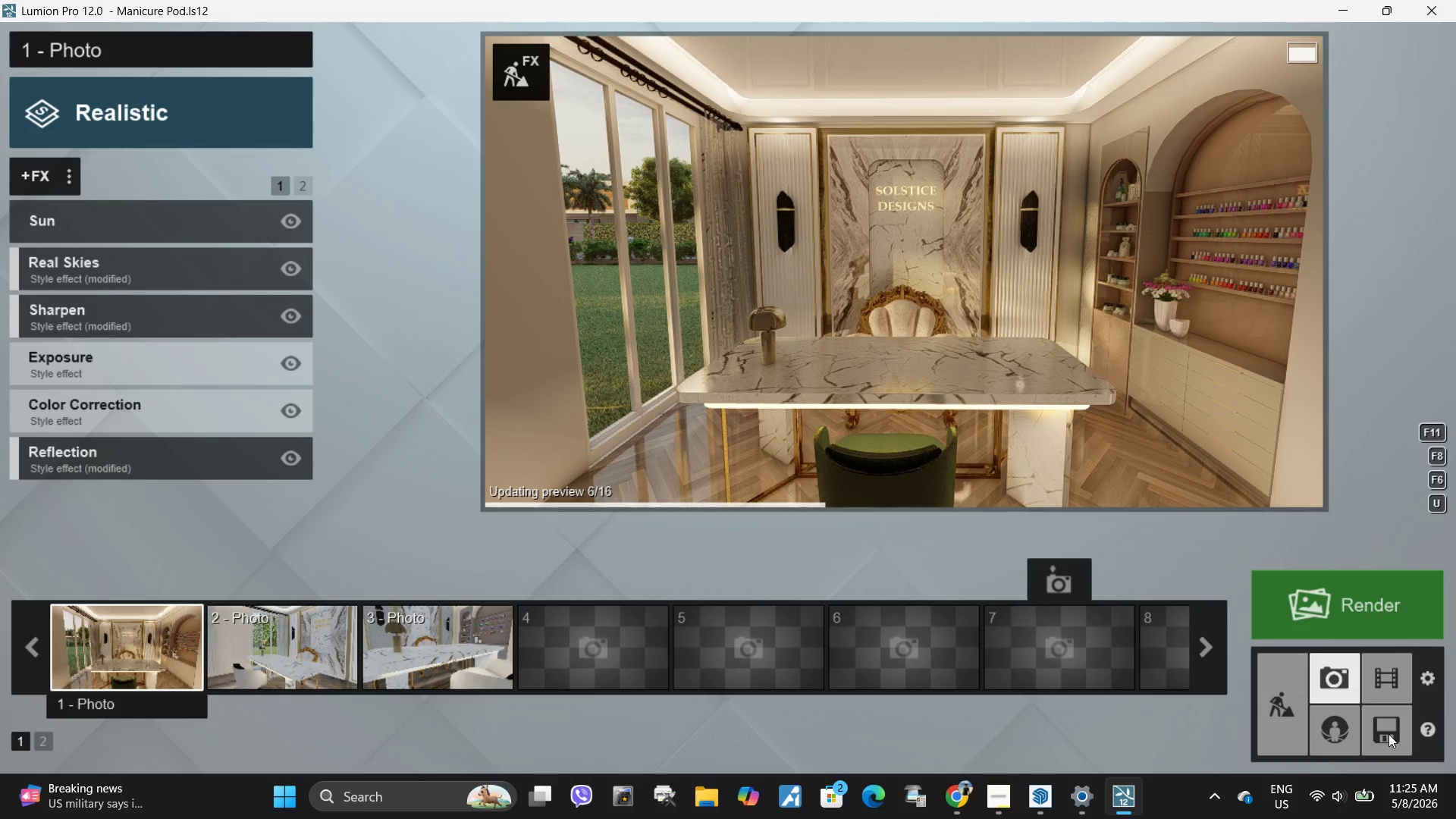 
left_click([1389, 734])
 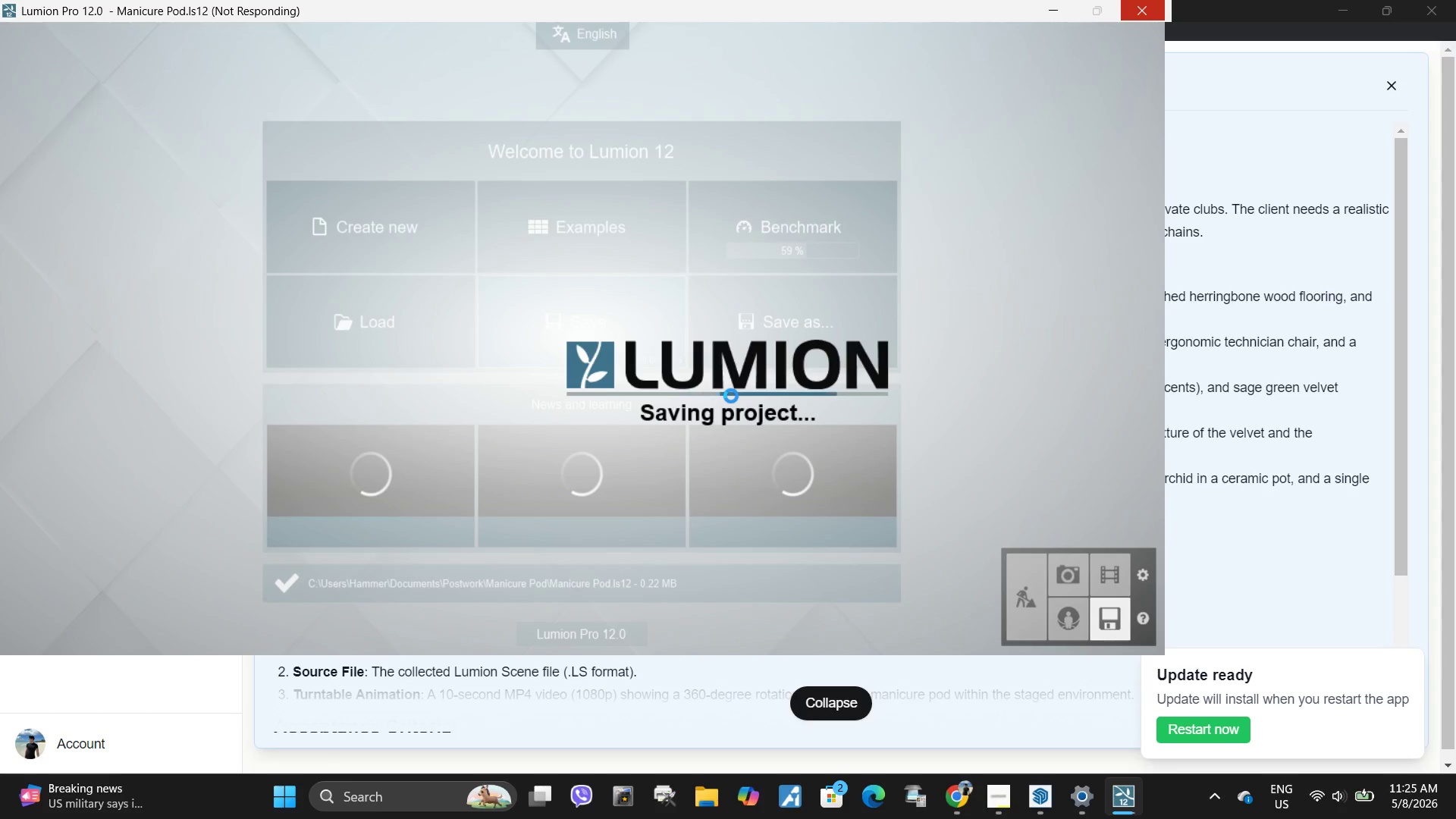 
wait(20.06)
 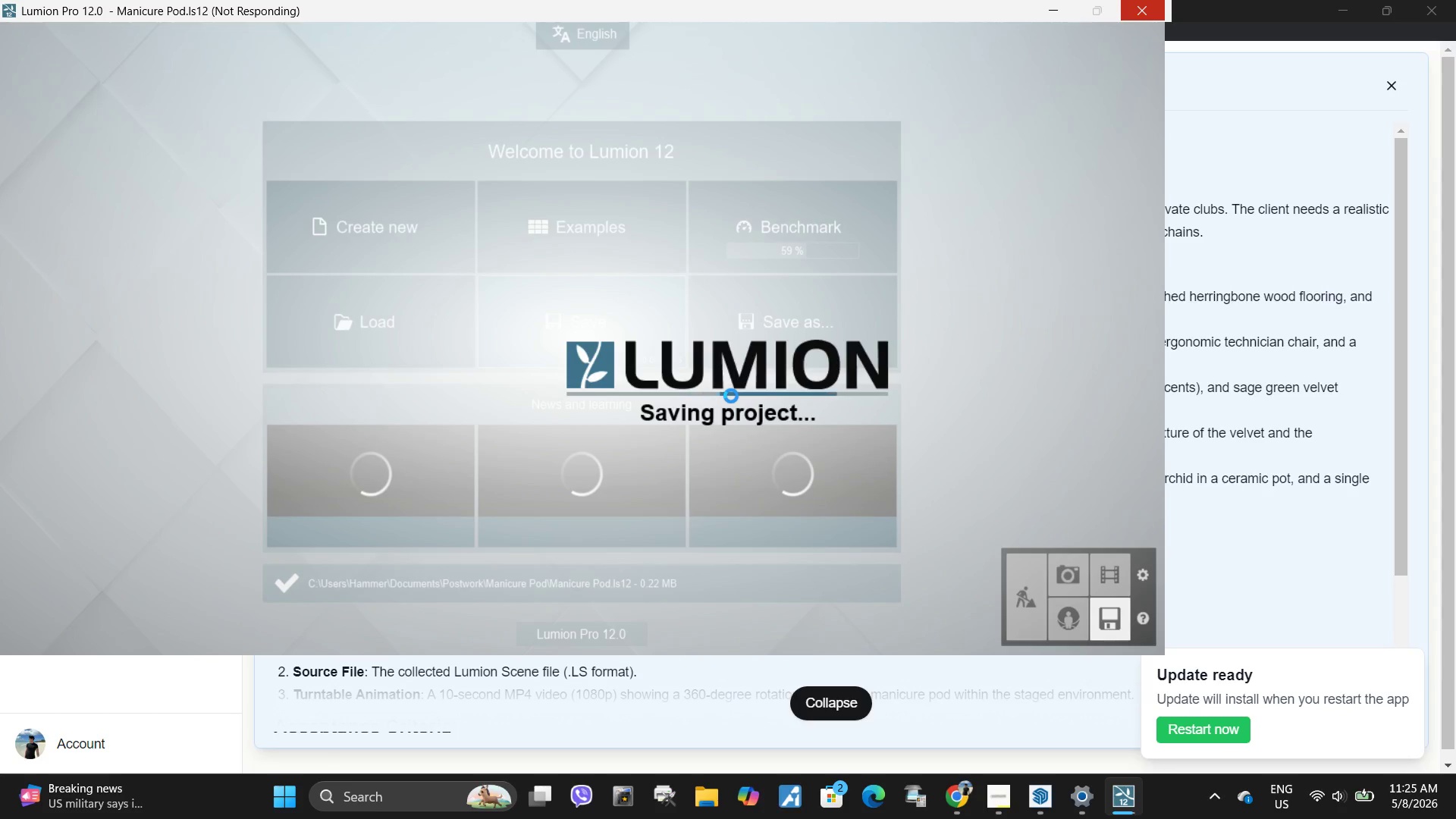 
left_click([1040, 792])
 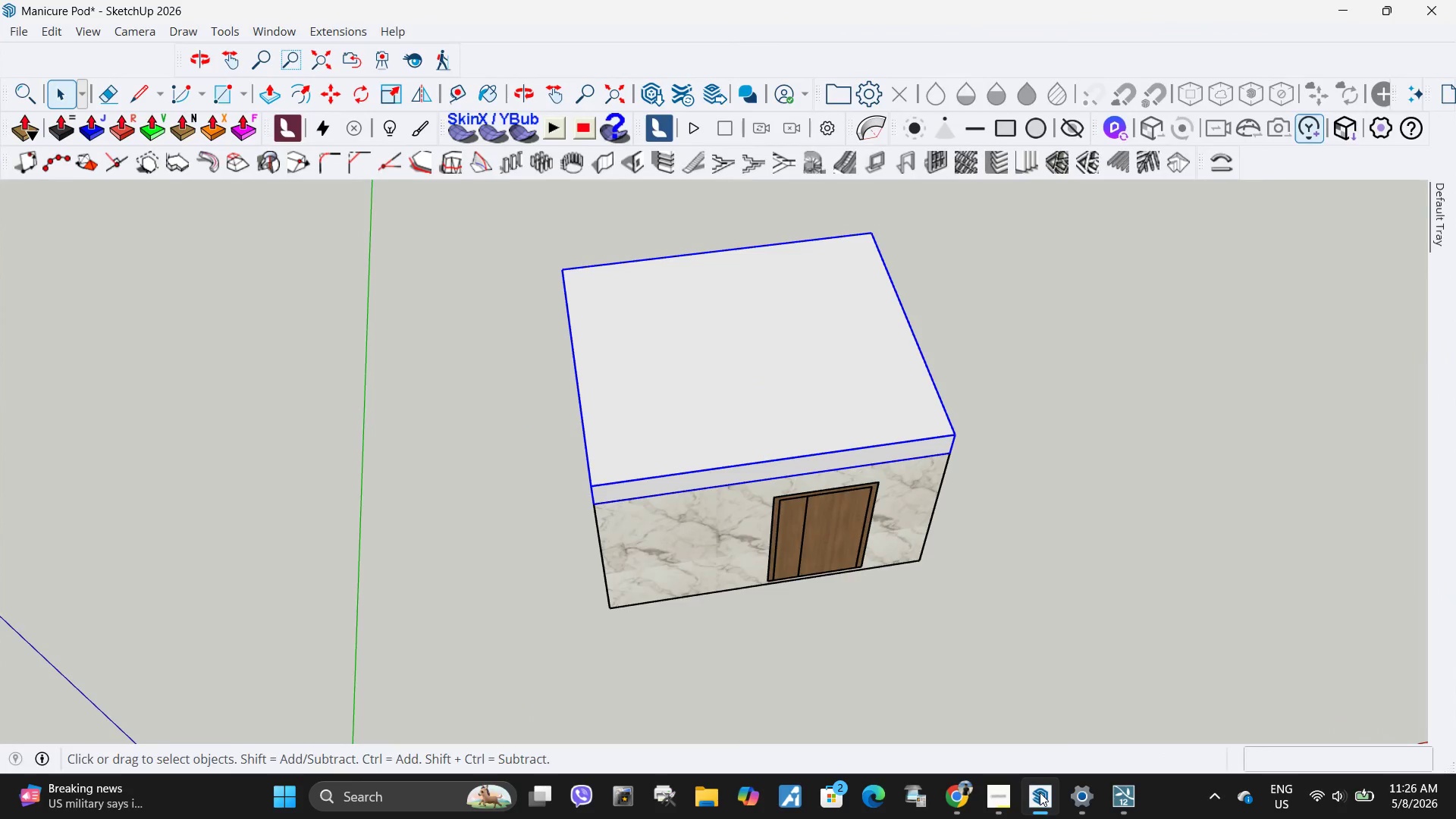 
left_click([1040, 792])
 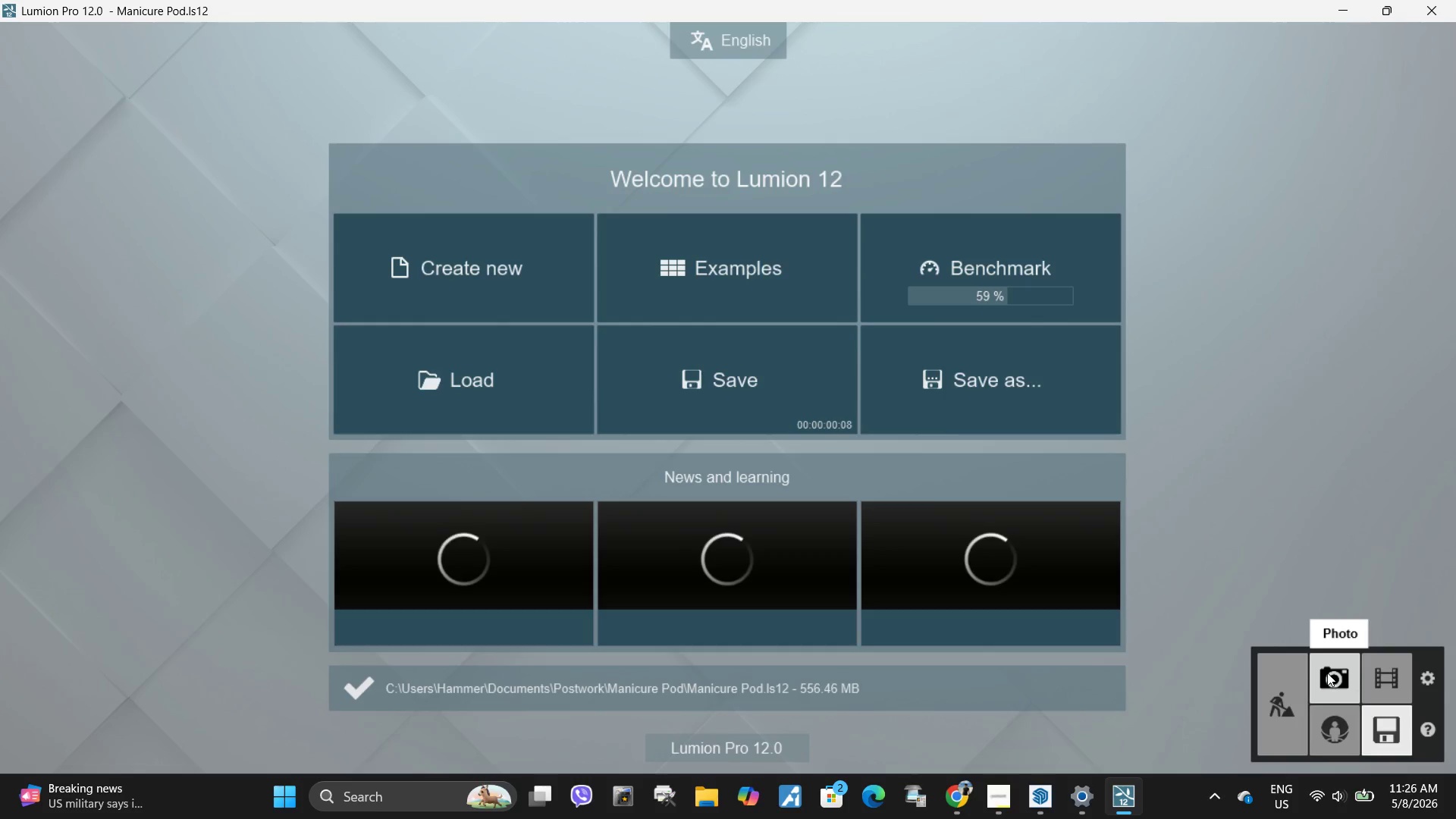 
wait(5.06)
 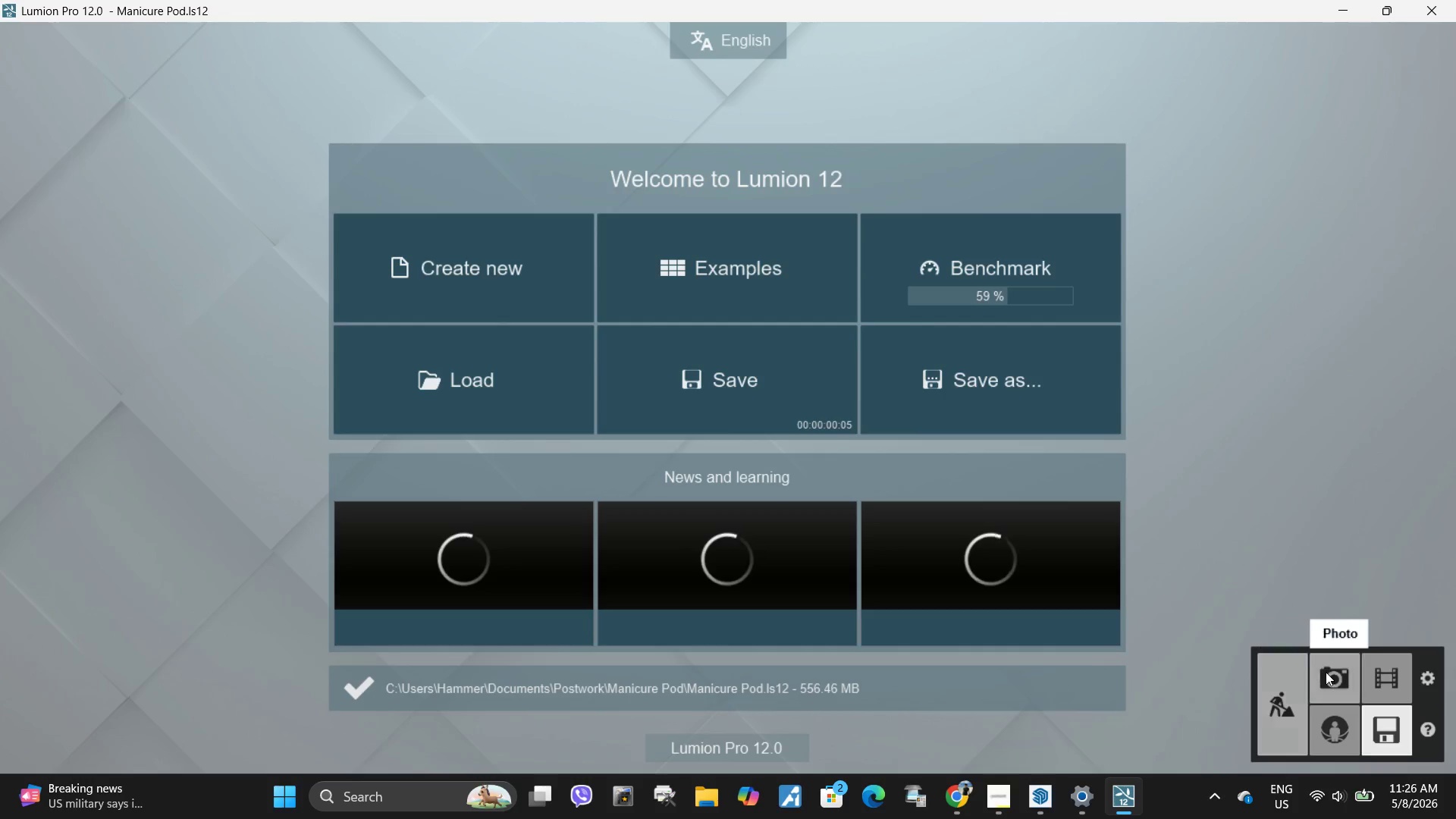 
left_click([1327, 673])
 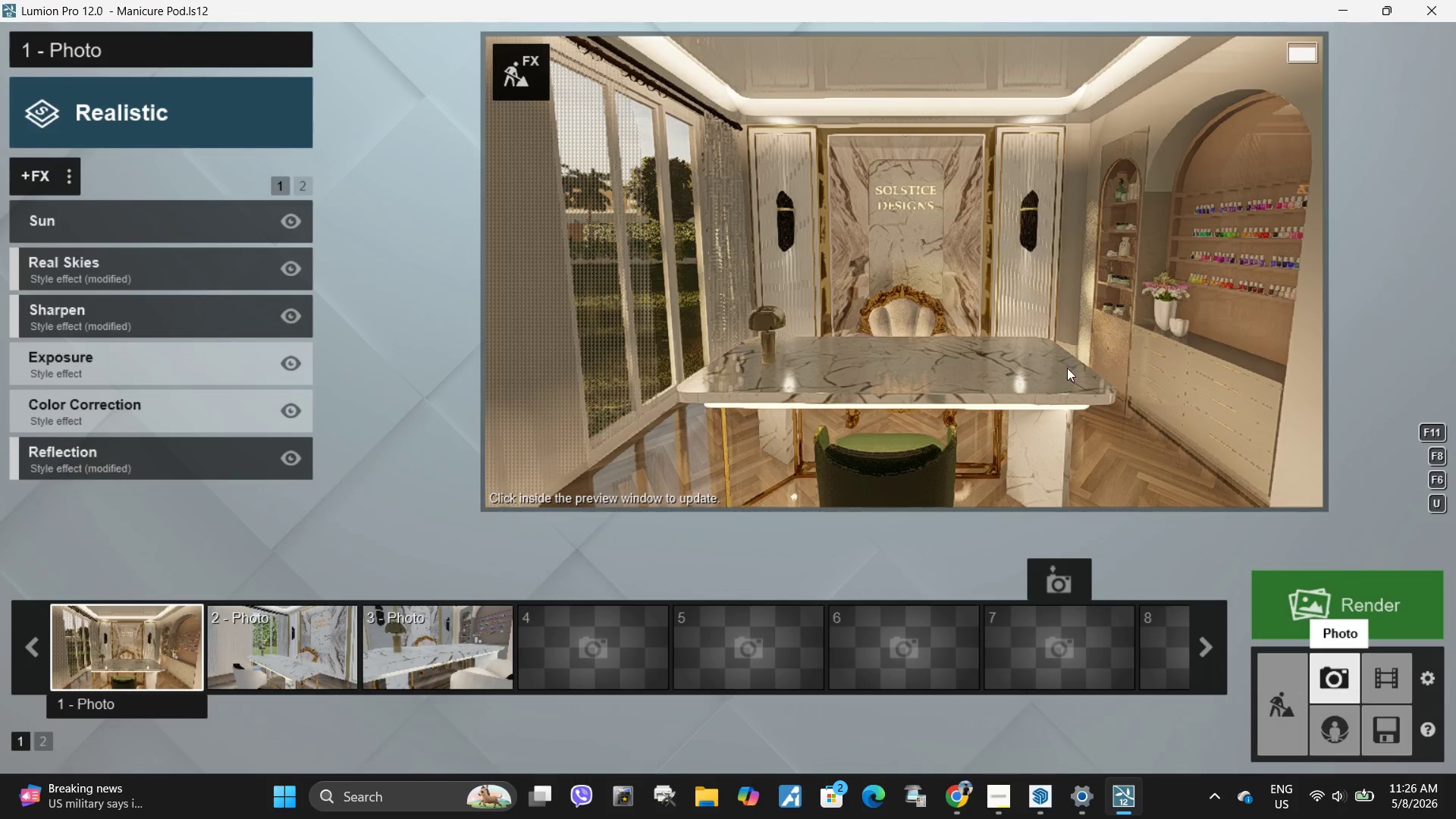 
left_click([937, 291])
 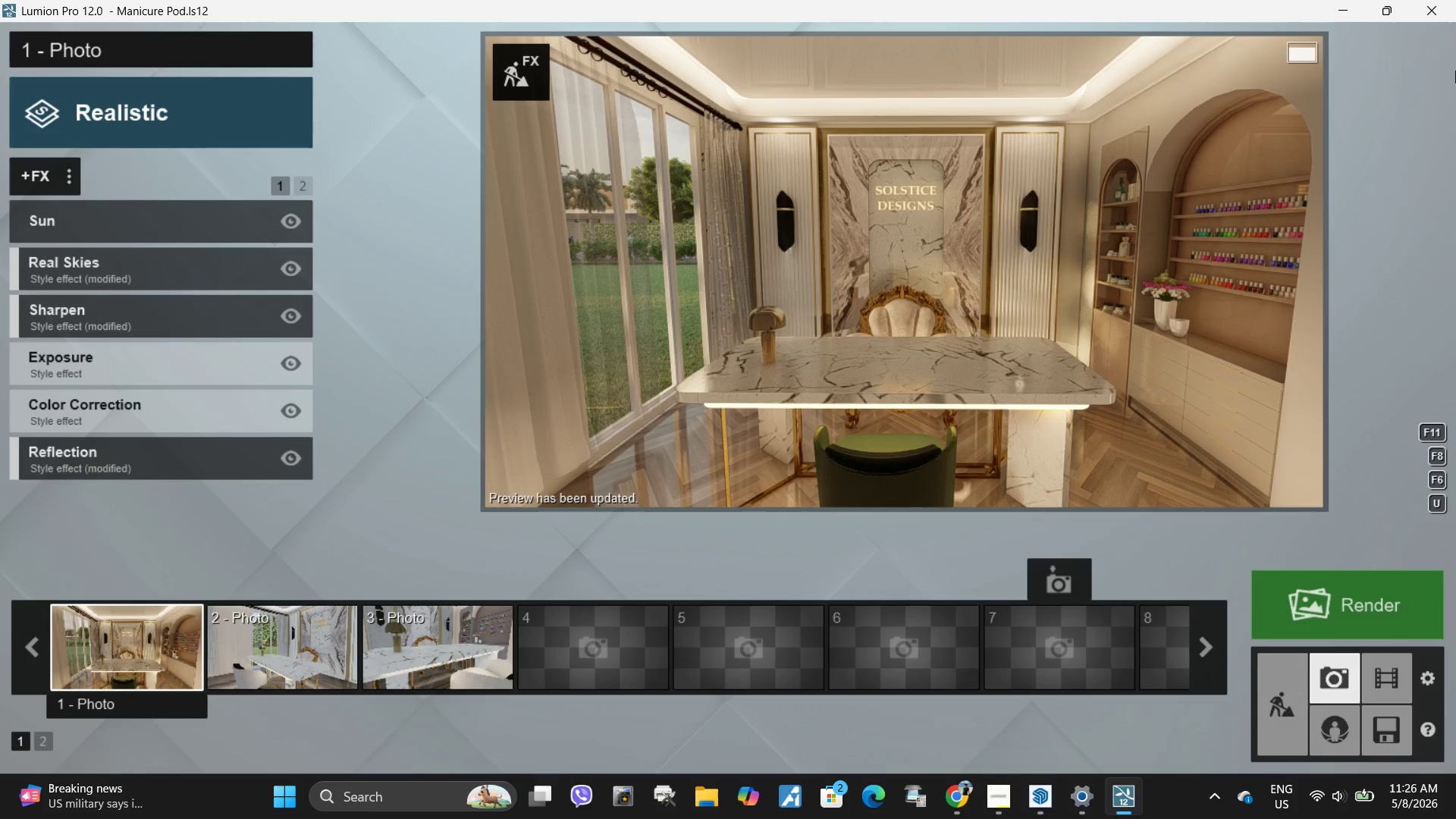 
wait(13.47)
 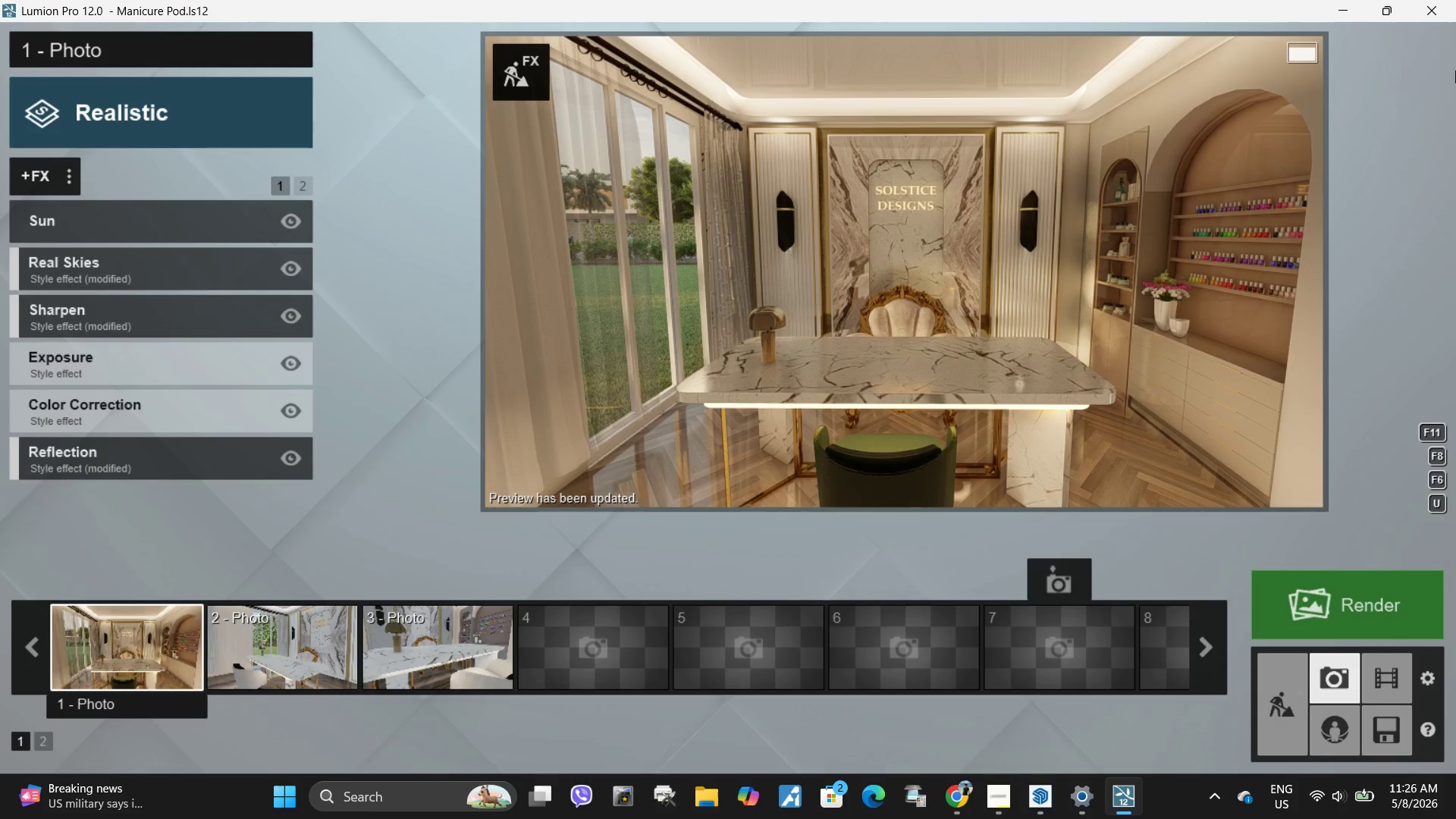 
left_click([196, 620])
 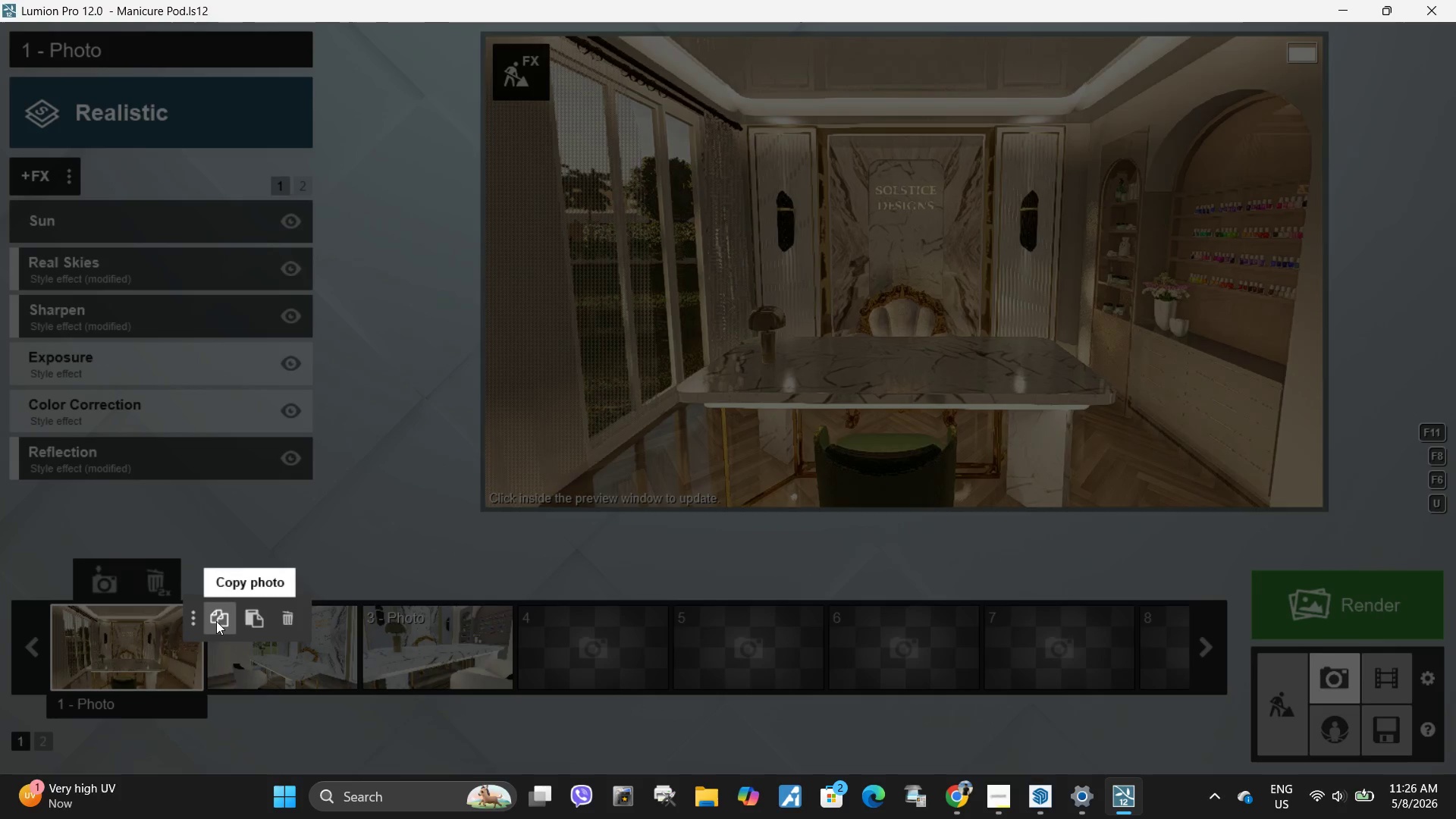 
left_click([216, 621])
 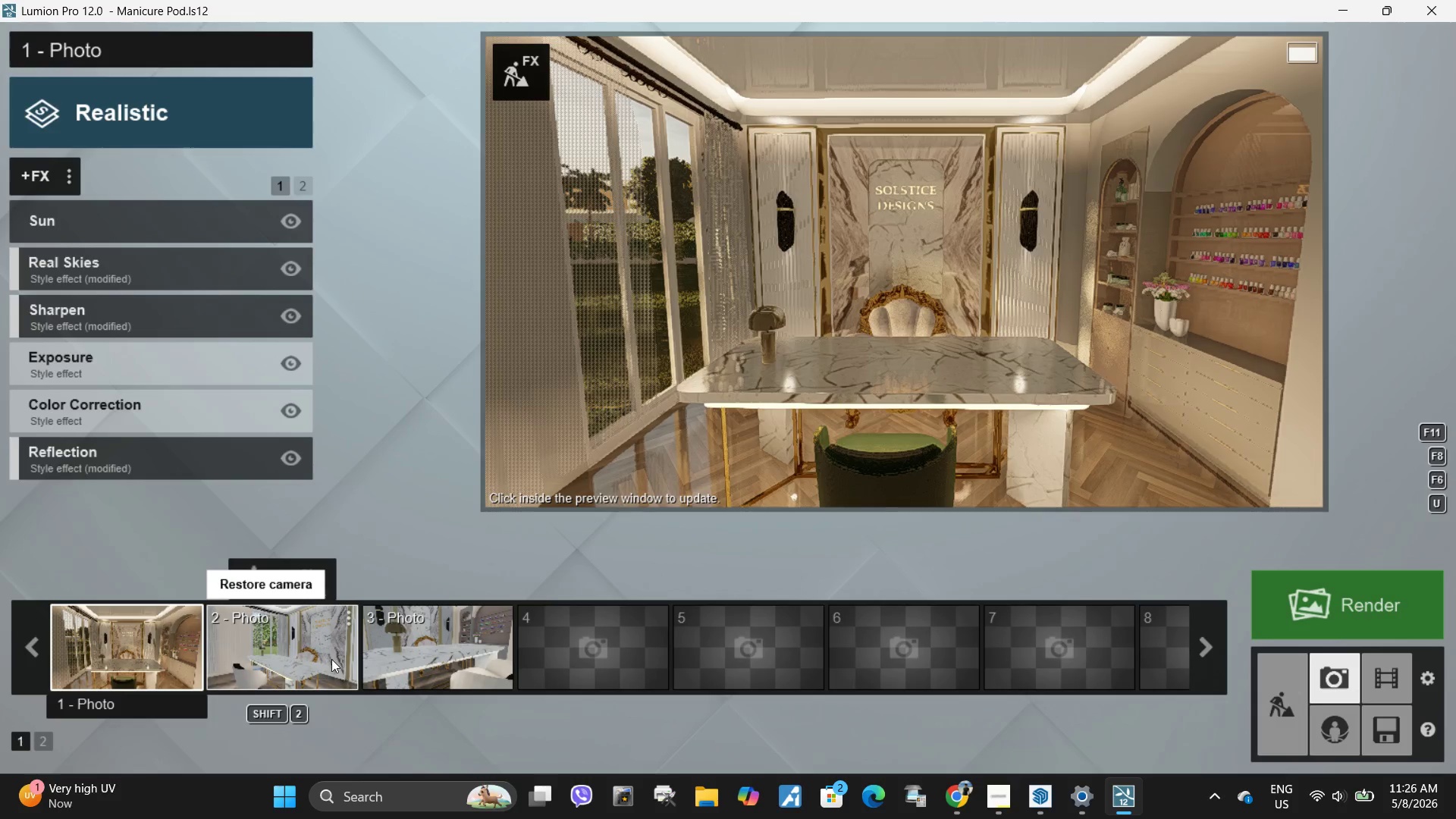 
left_click([328, 657])
 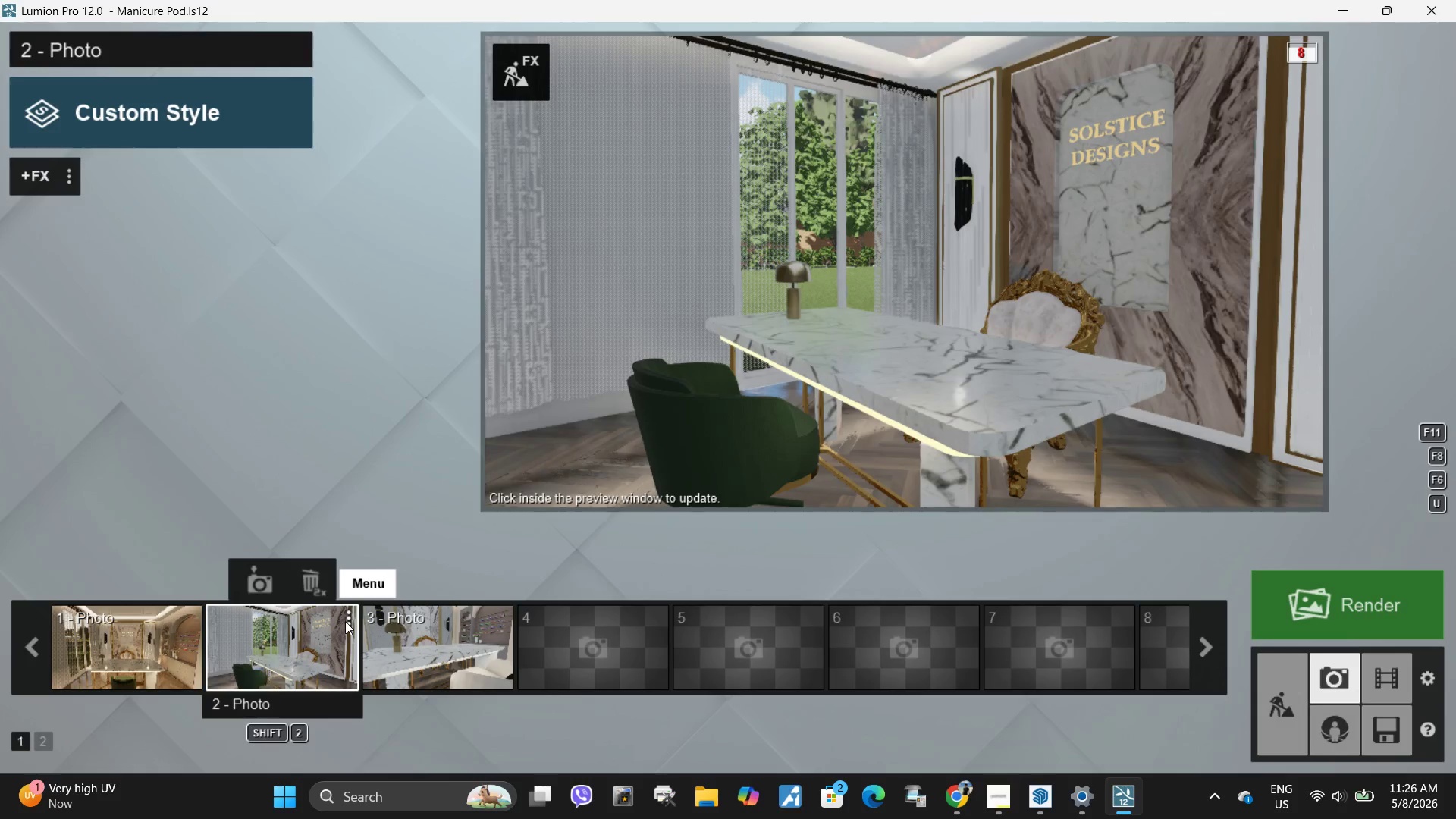 
left_click([350, 619])
 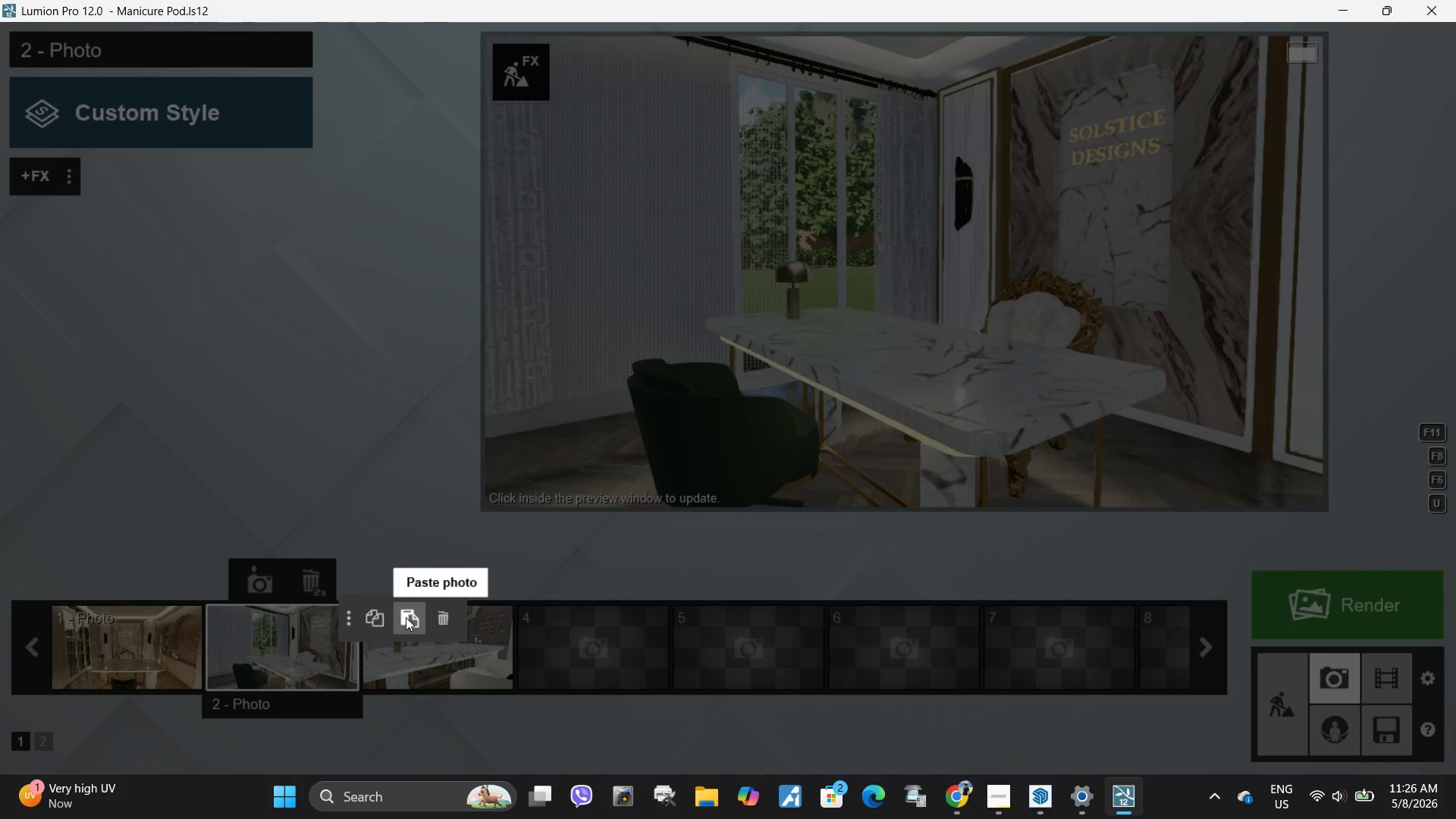 
left_click([406, 617])
 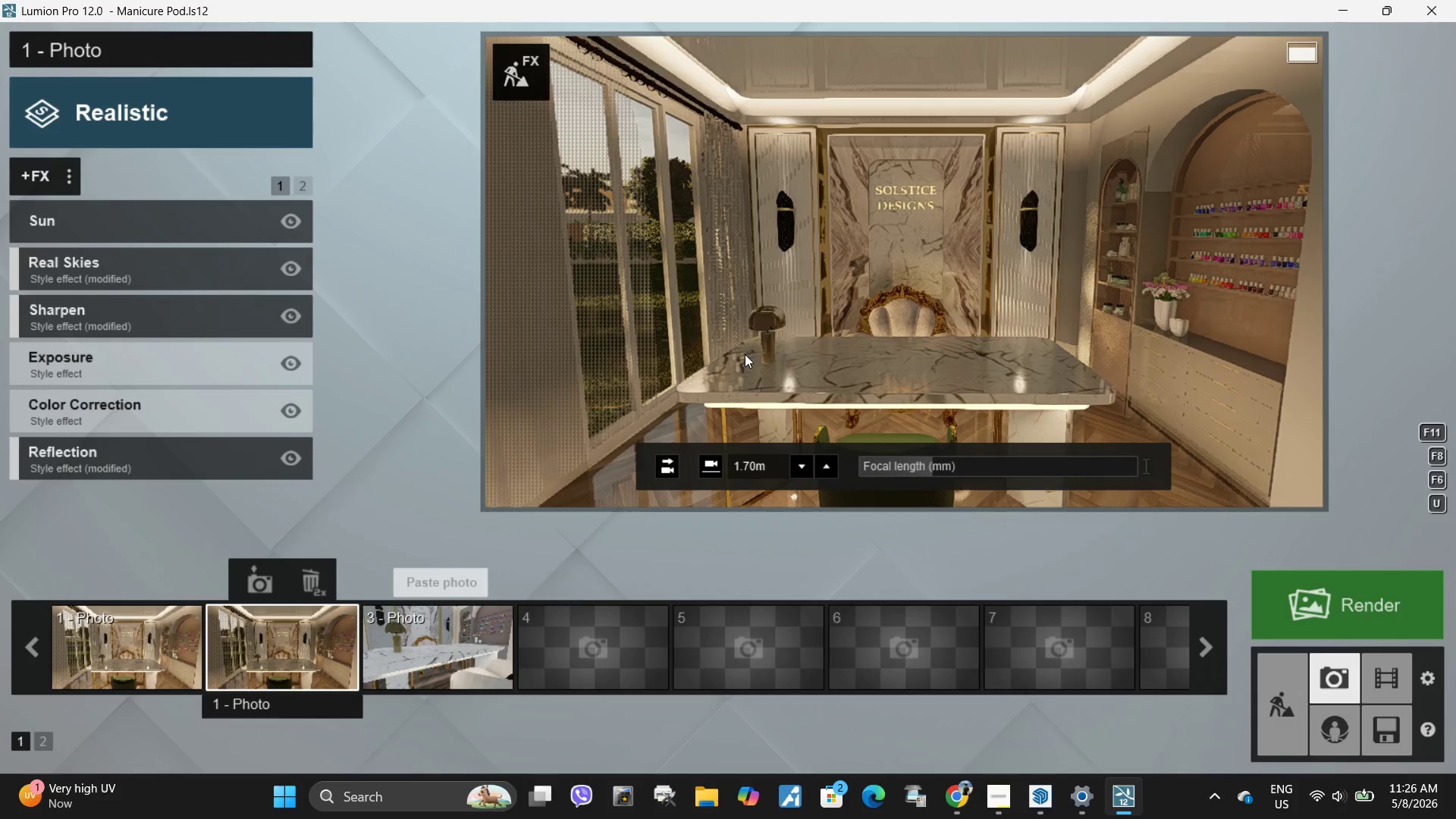 
left_click([758, 306])
 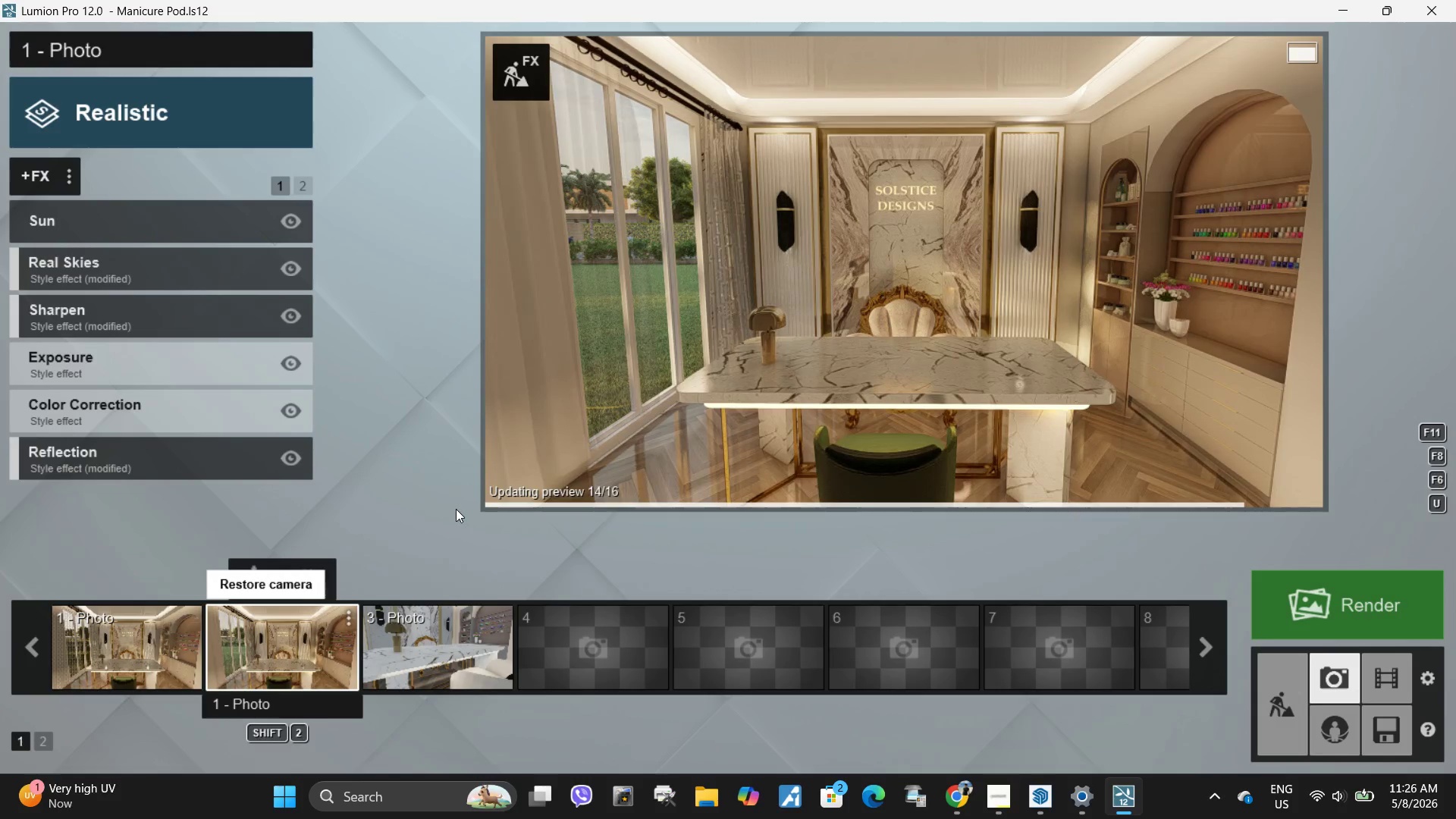 
wait(8.81)
 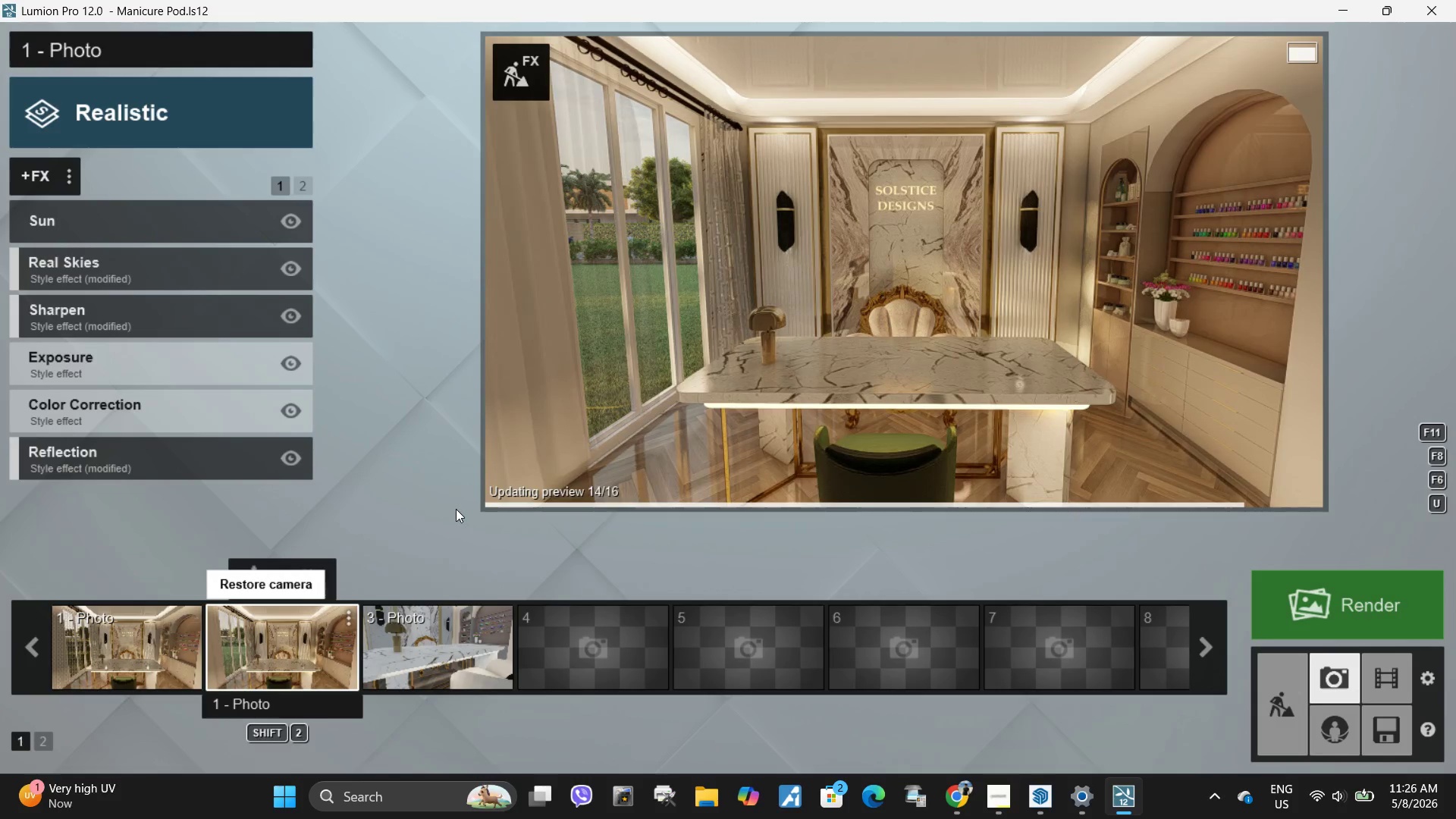 
type(ddddddde)
 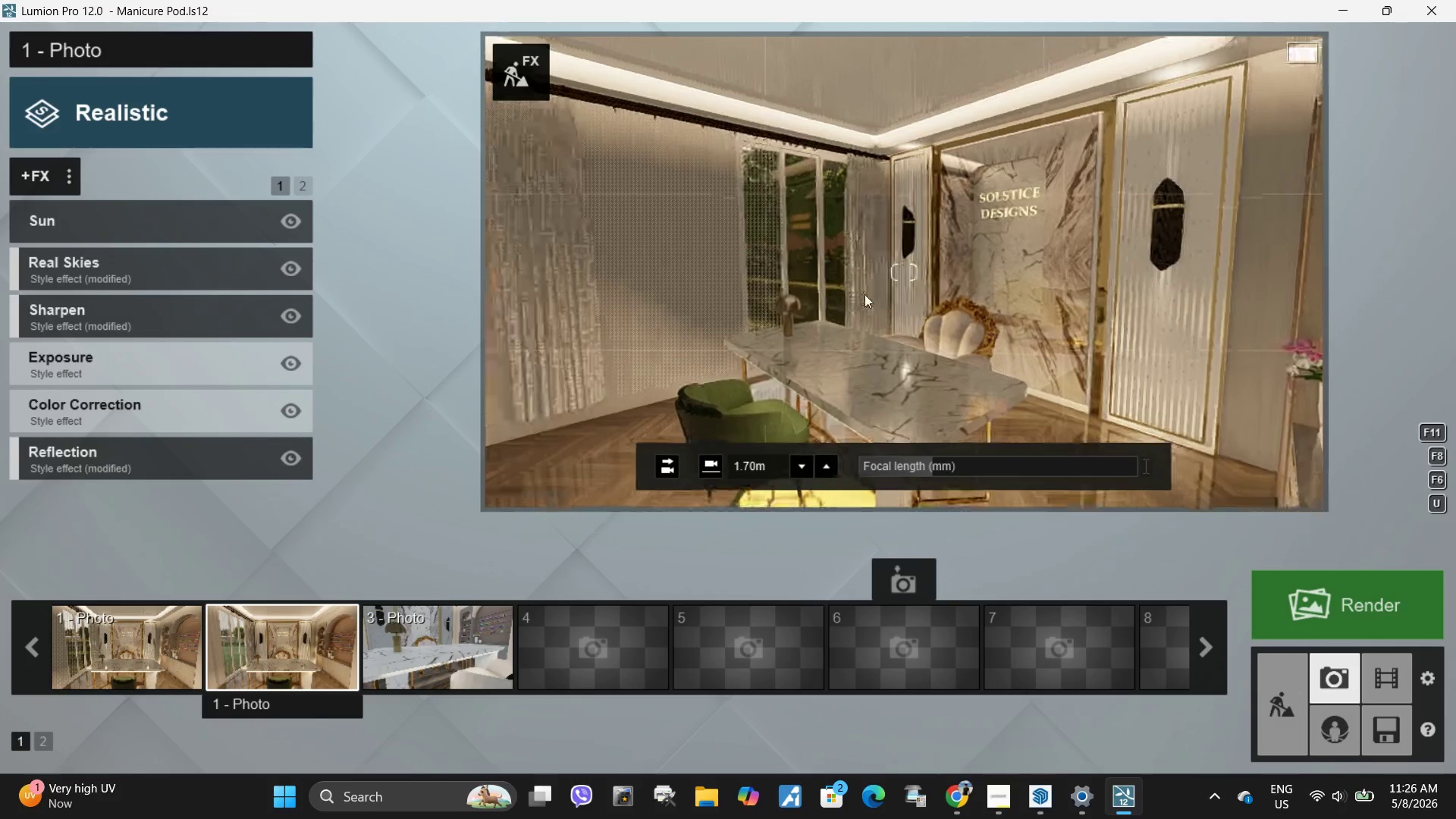 
right_click([864, 294])
 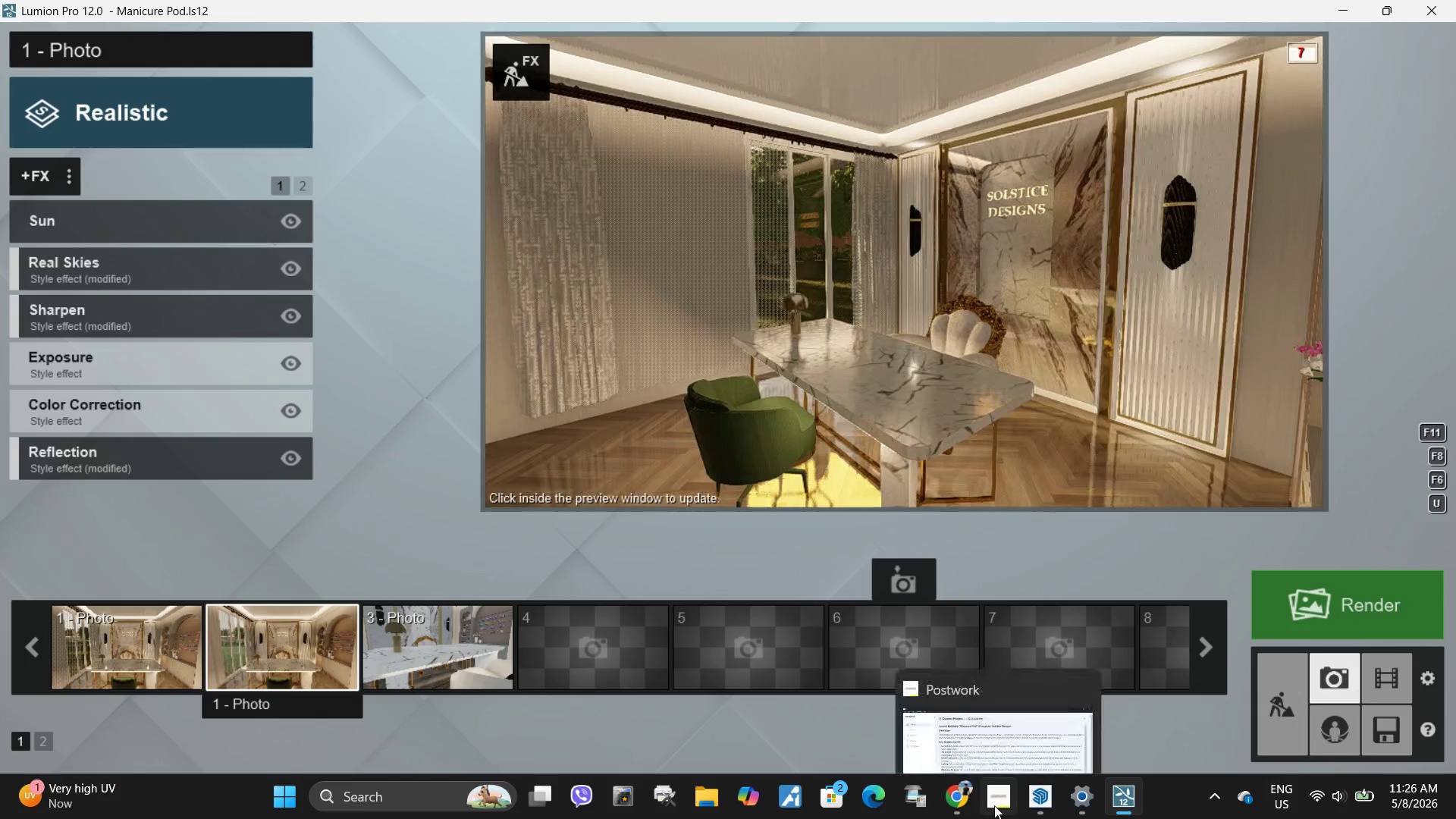 
mouse_move([1030, 689])
 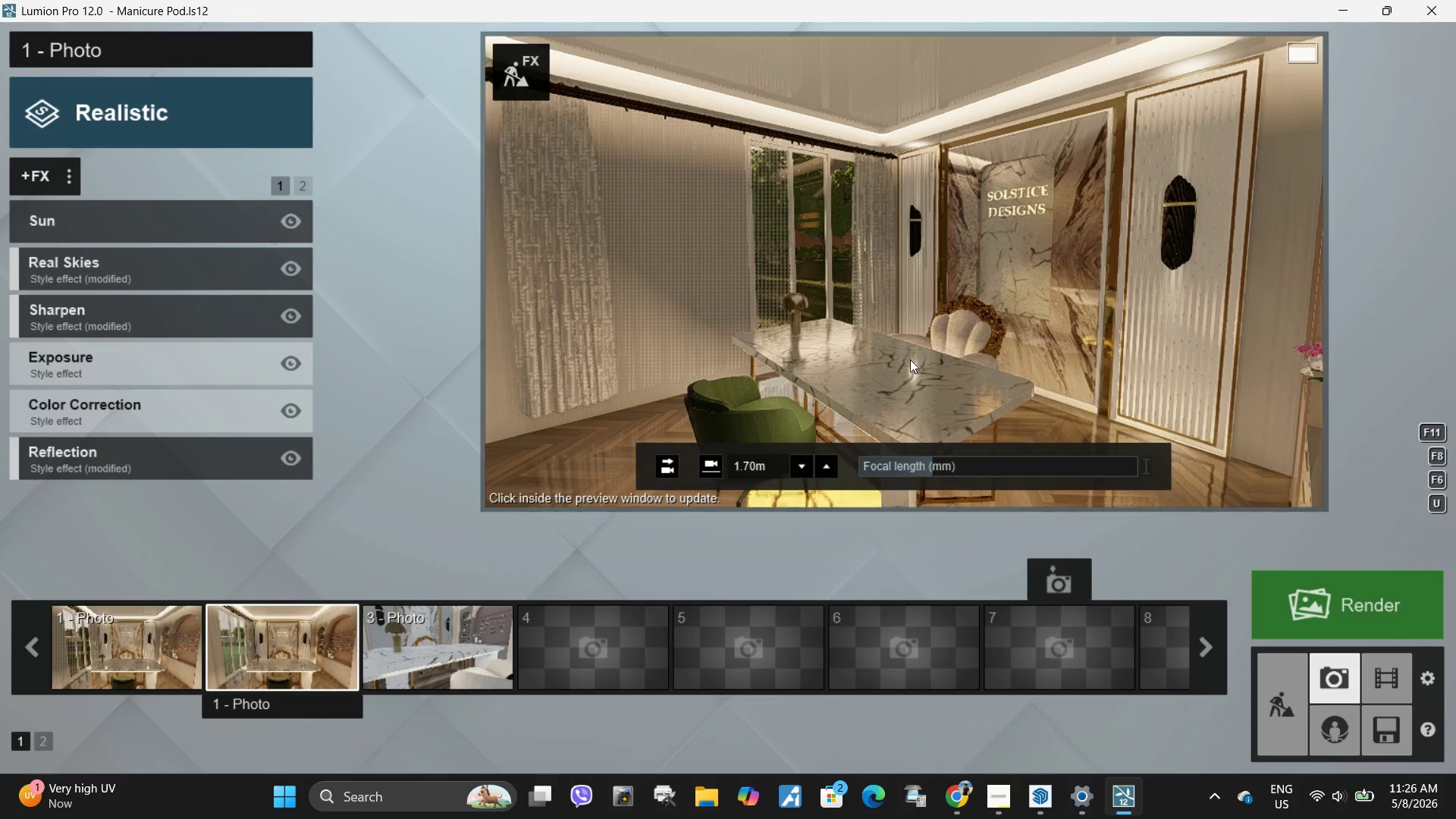 
type(da)
 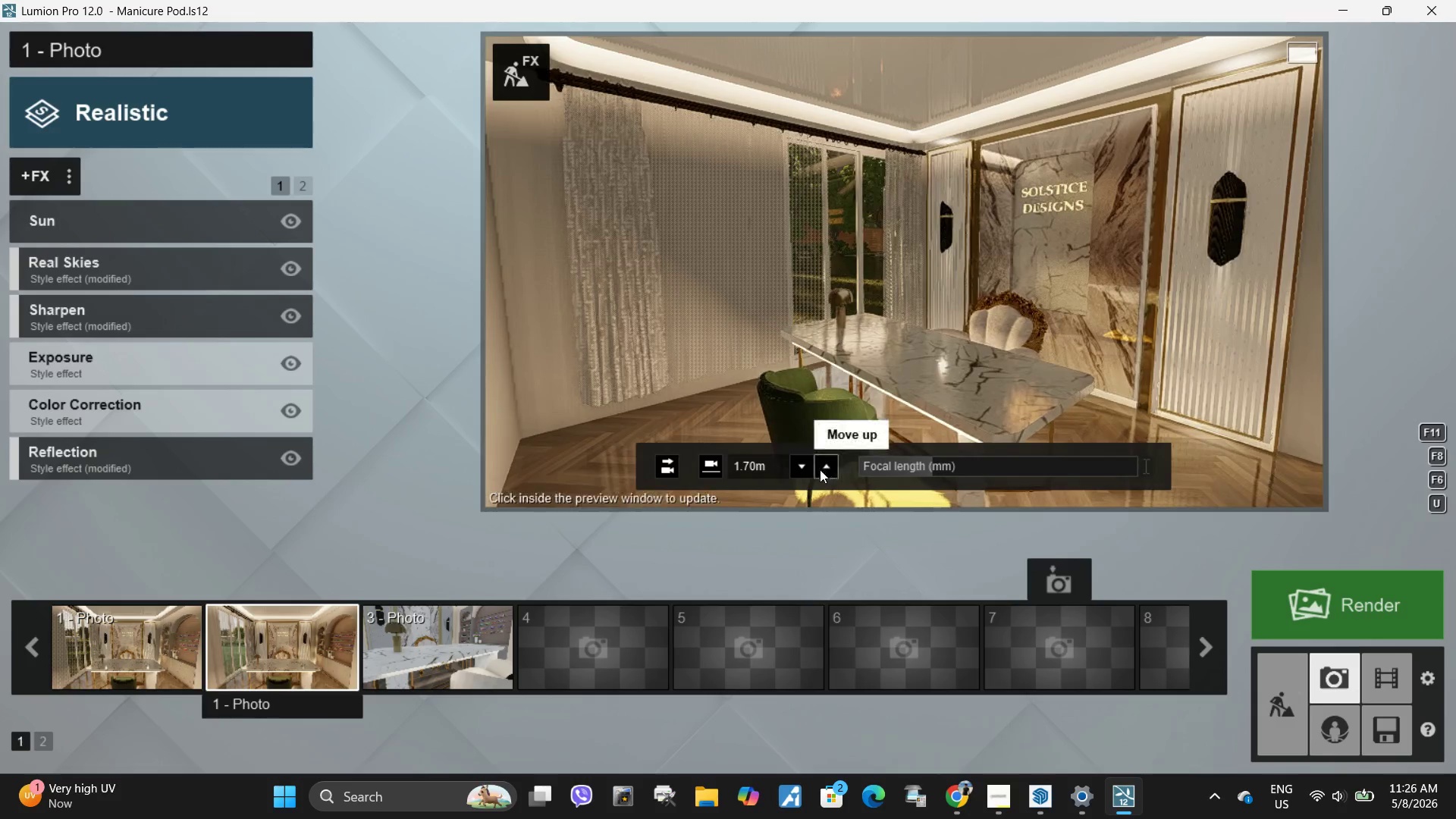 
left_click([802, 468])
 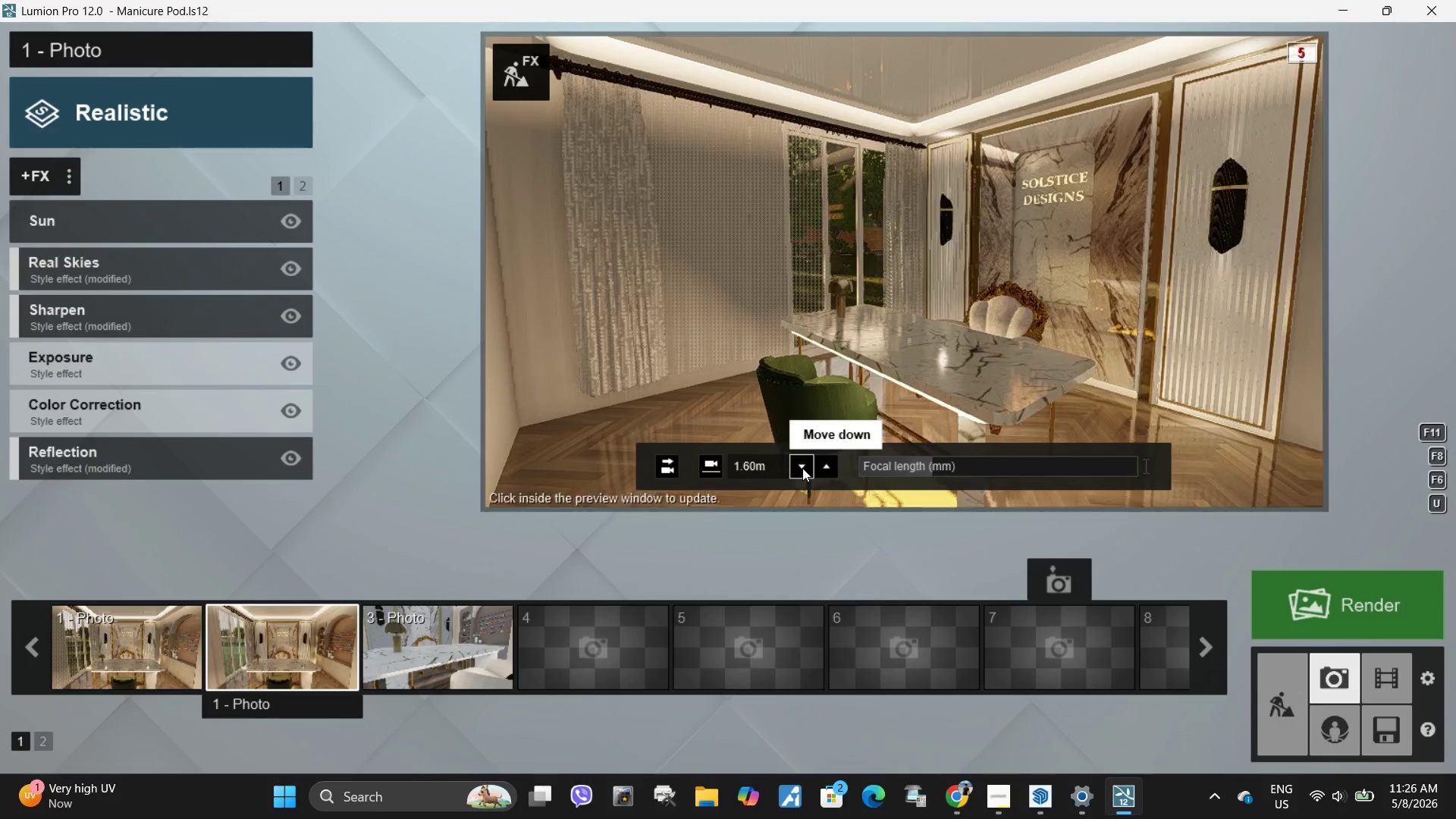 
left_click([802, 468])
 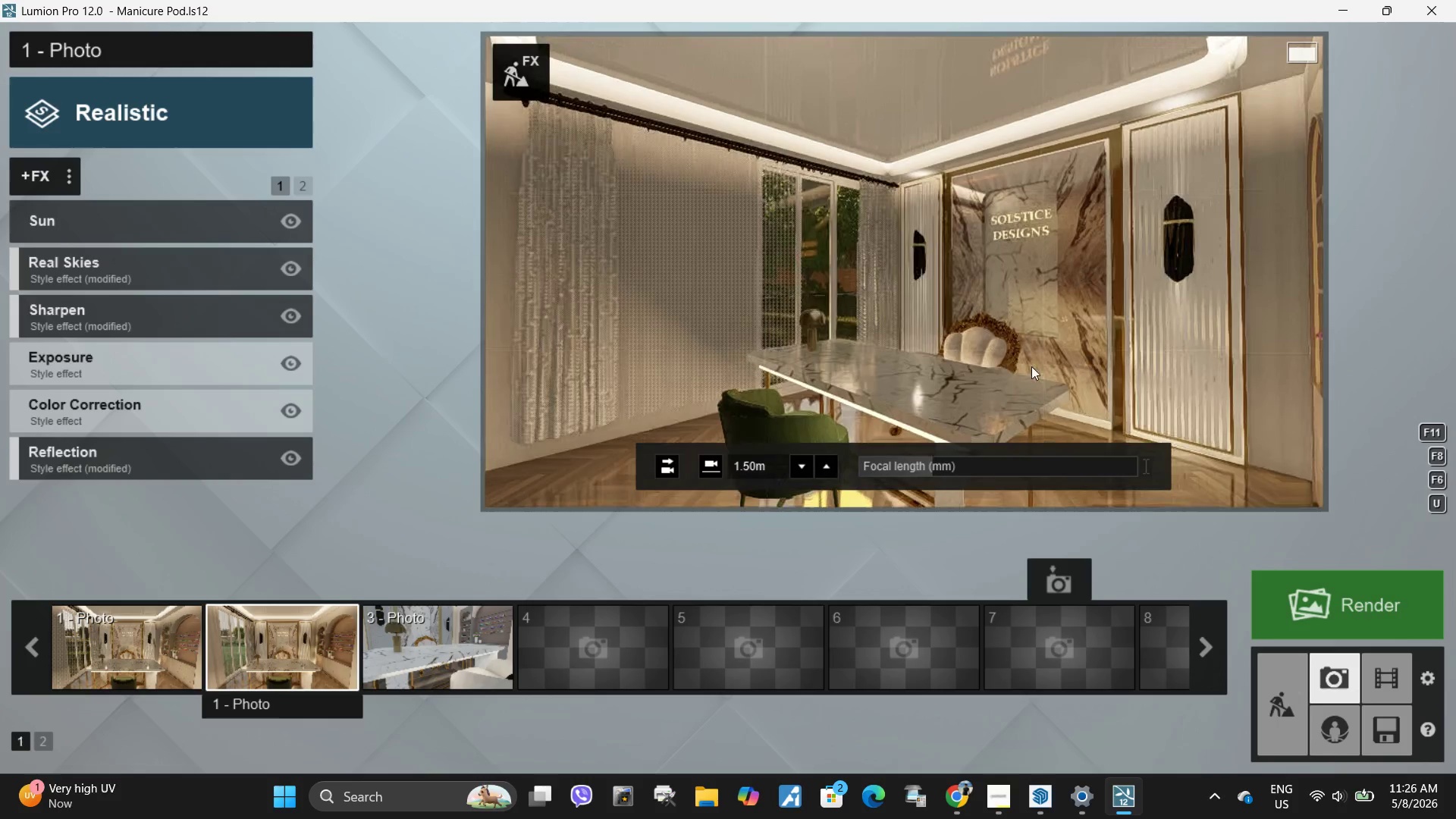 
wait(6.14)
 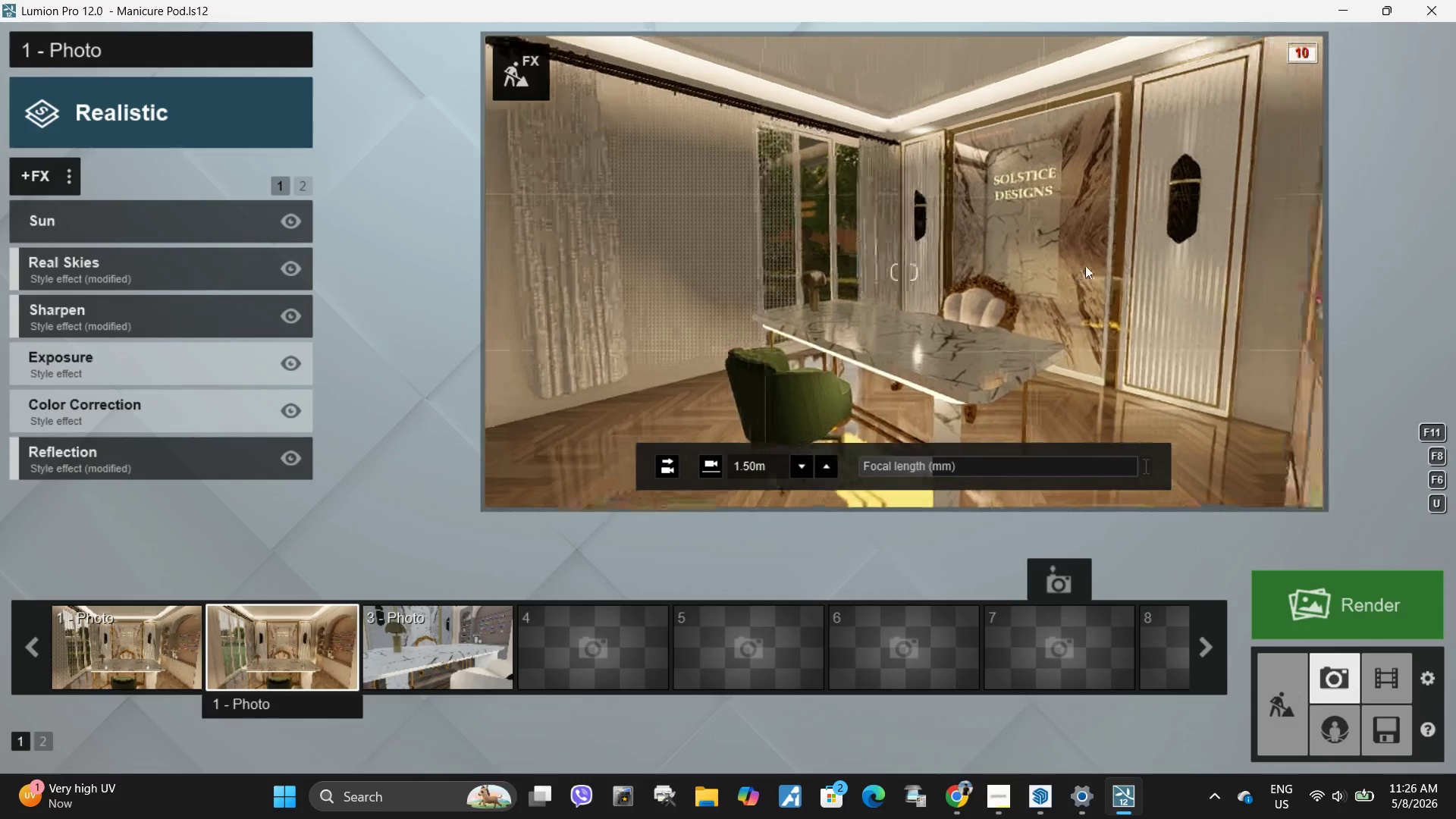 
double_click([799, 468])
 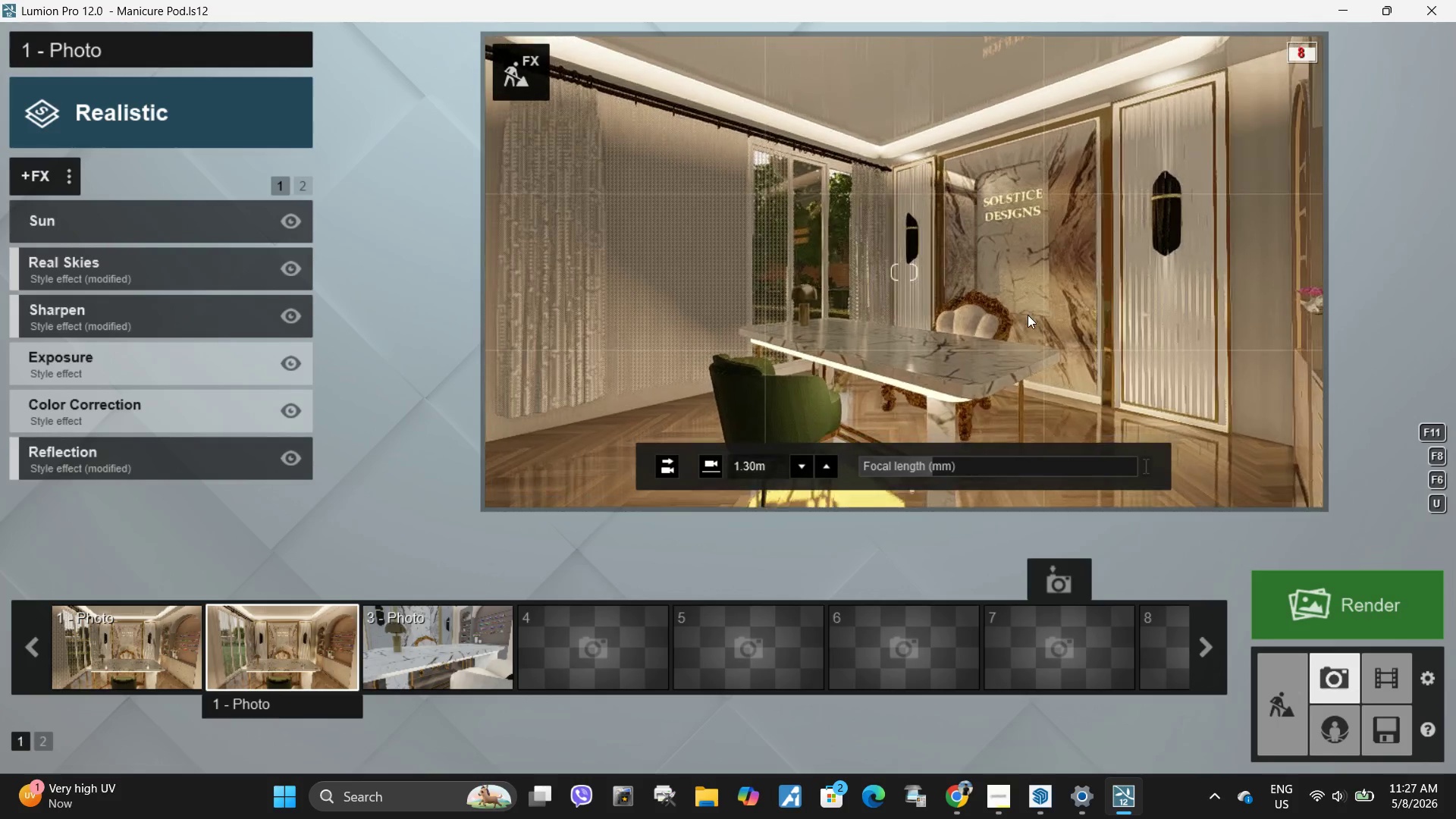 
type(wwe)
 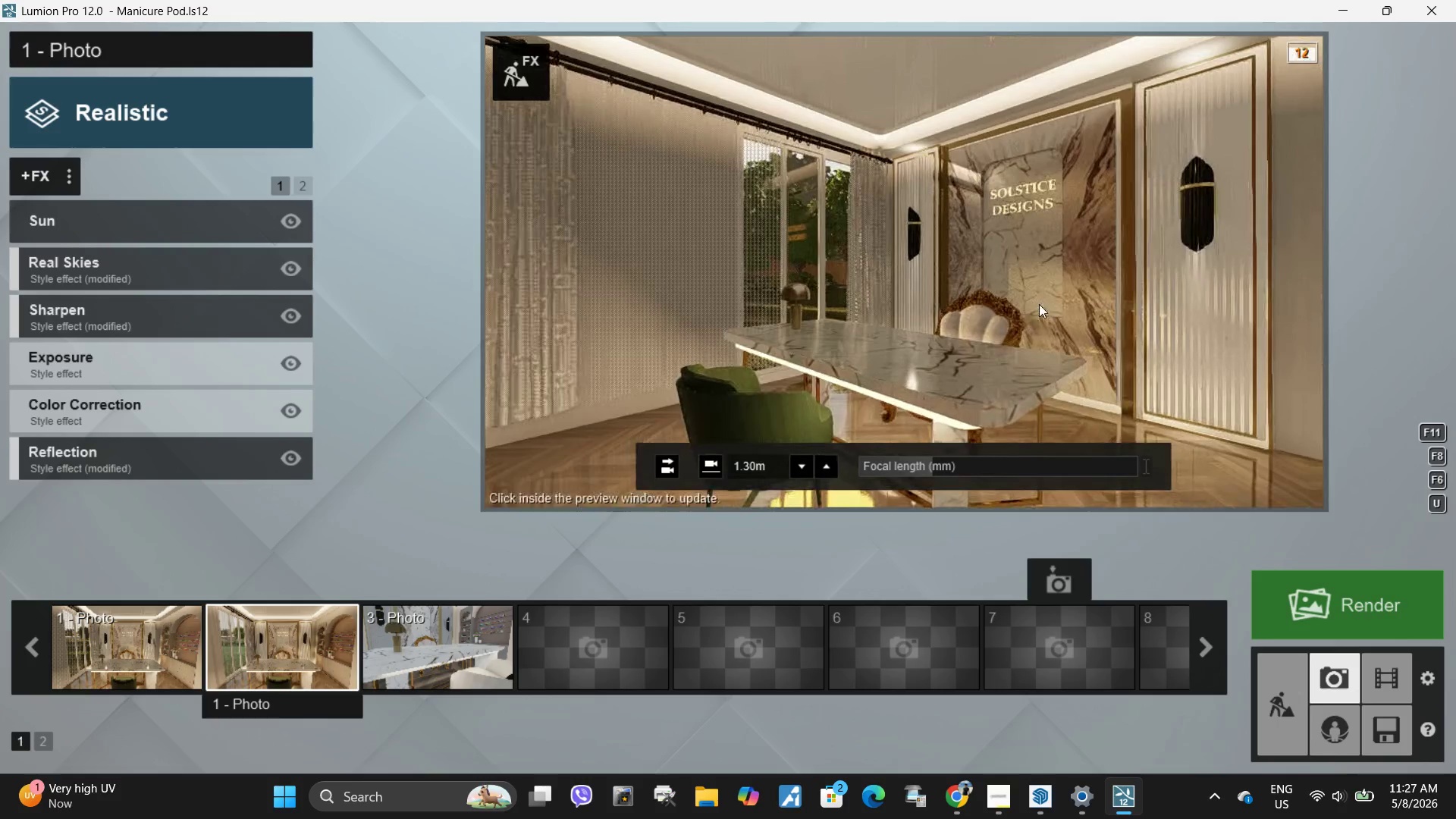 
type(eqq)
 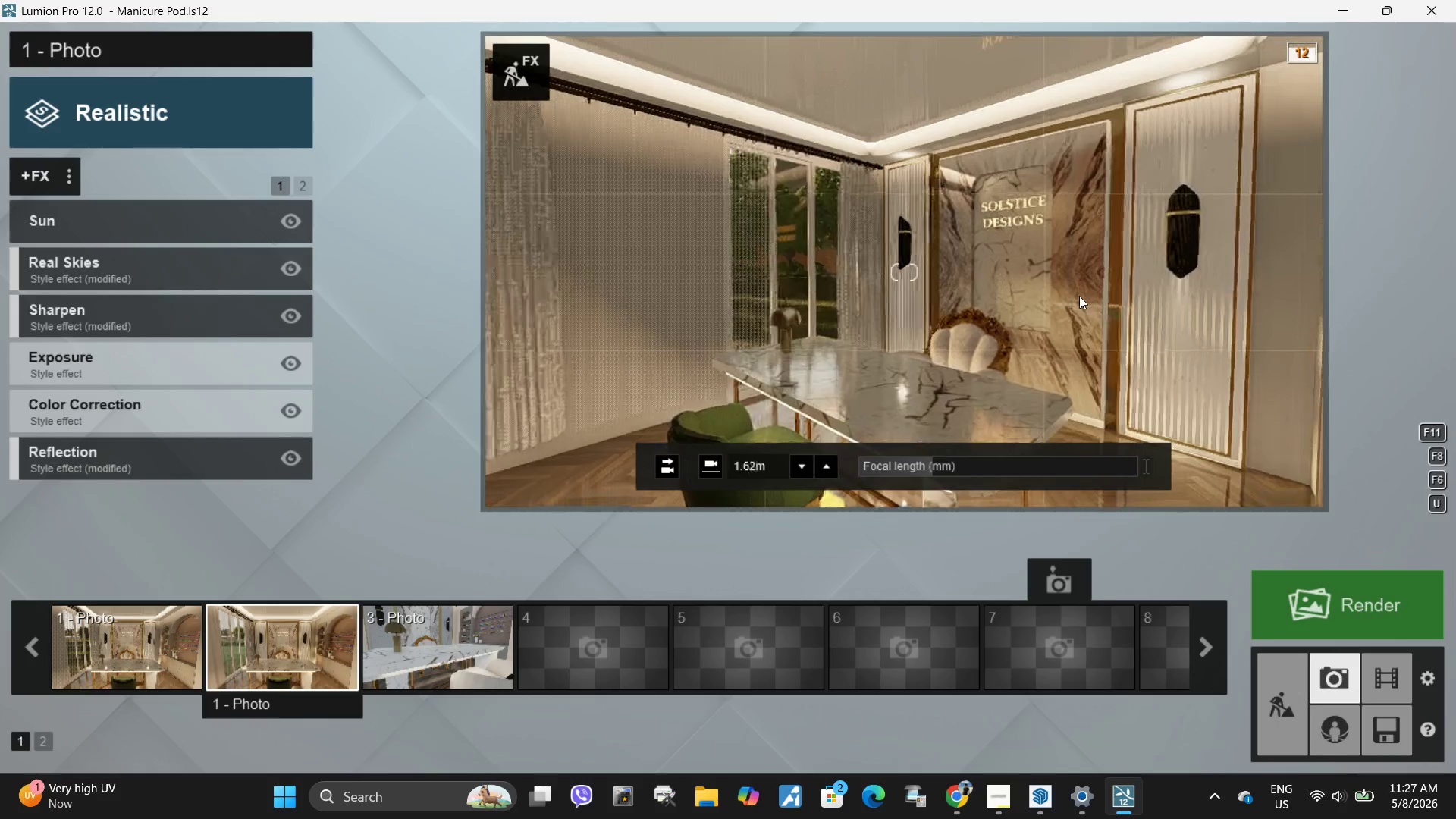 
key(E)
 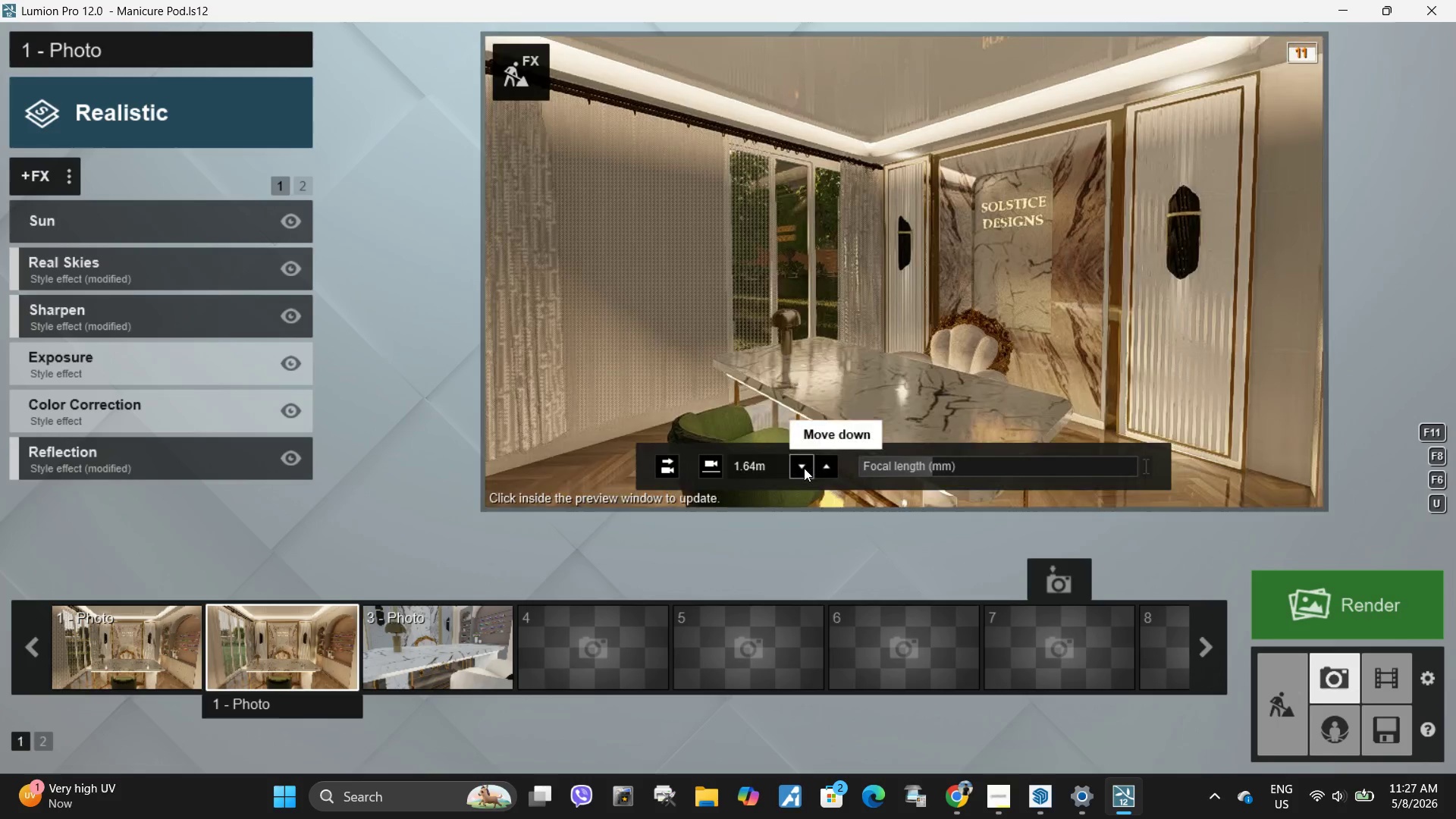 
double_click([804, 468])
 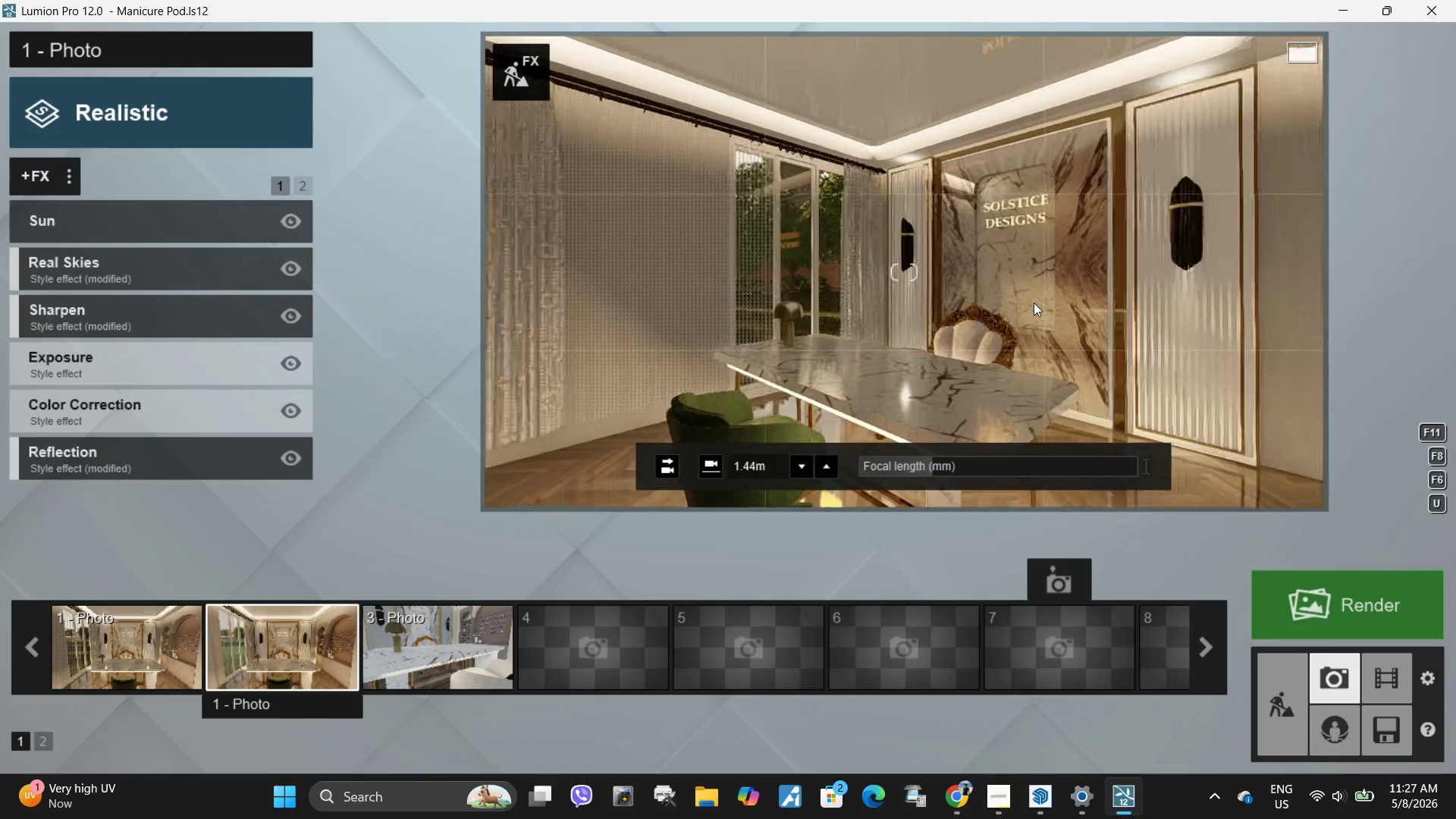 
left_click([1034, 303])
 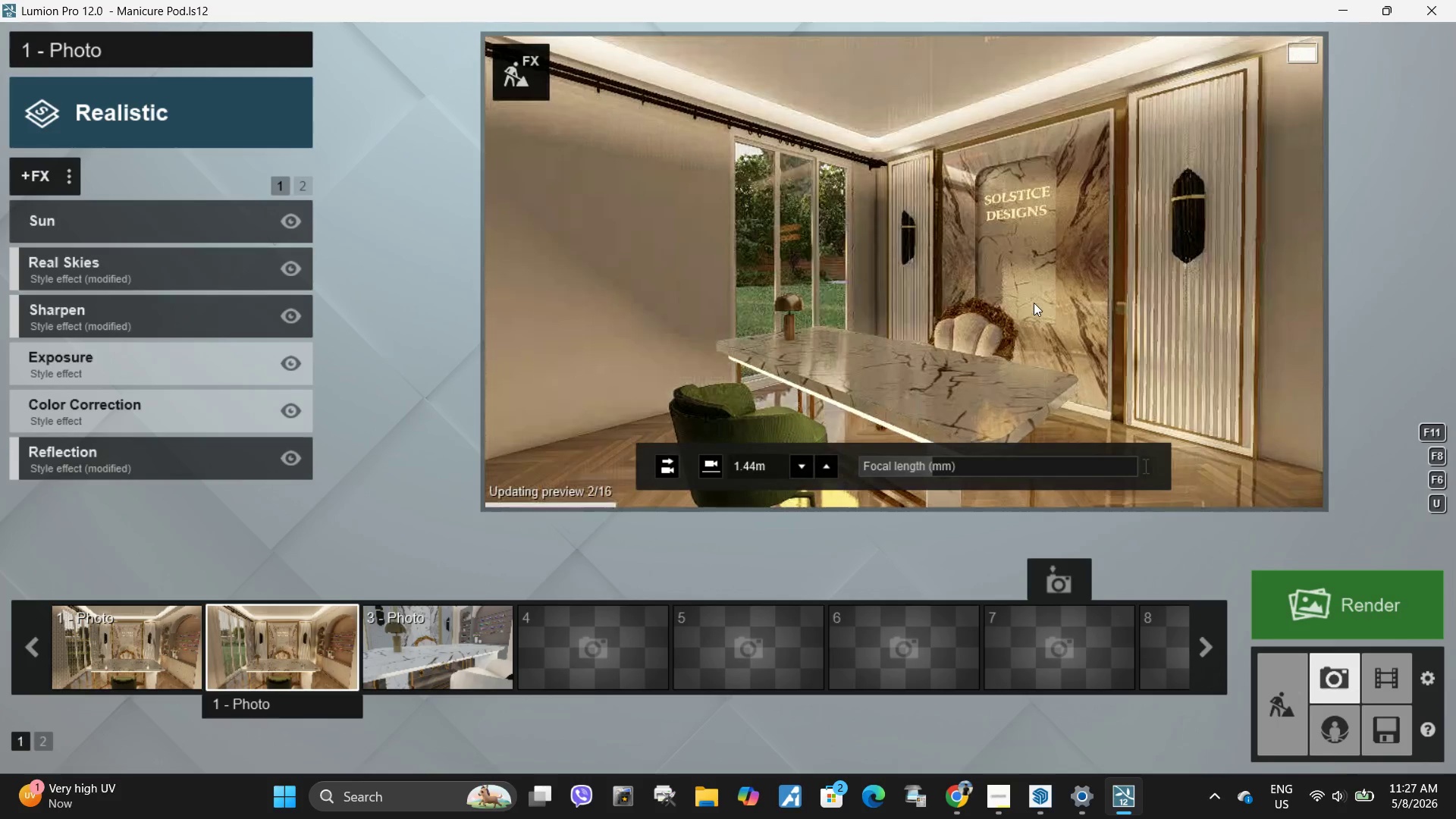 
left_click([1034, 303])
 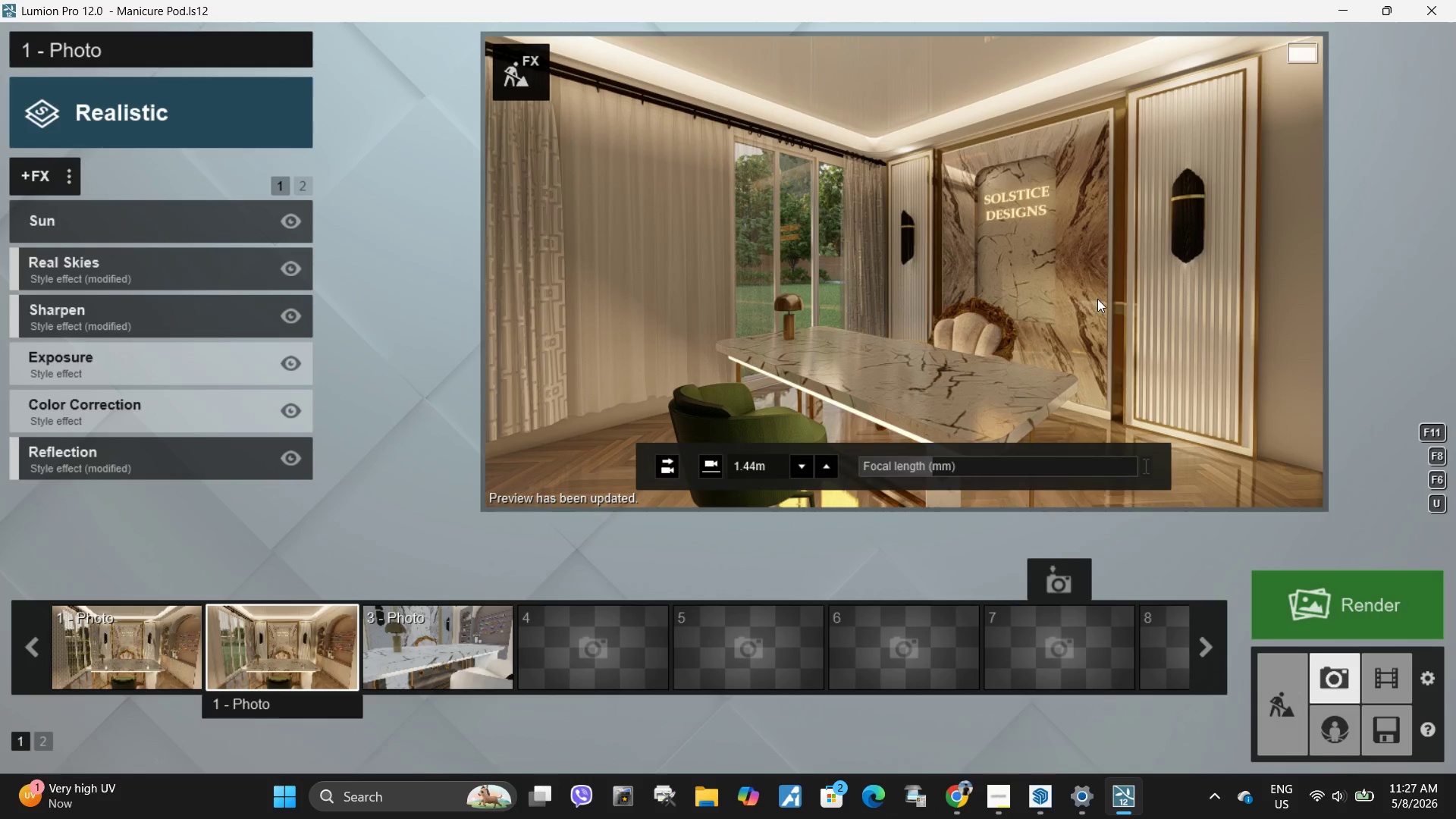 
wait(7.02)
 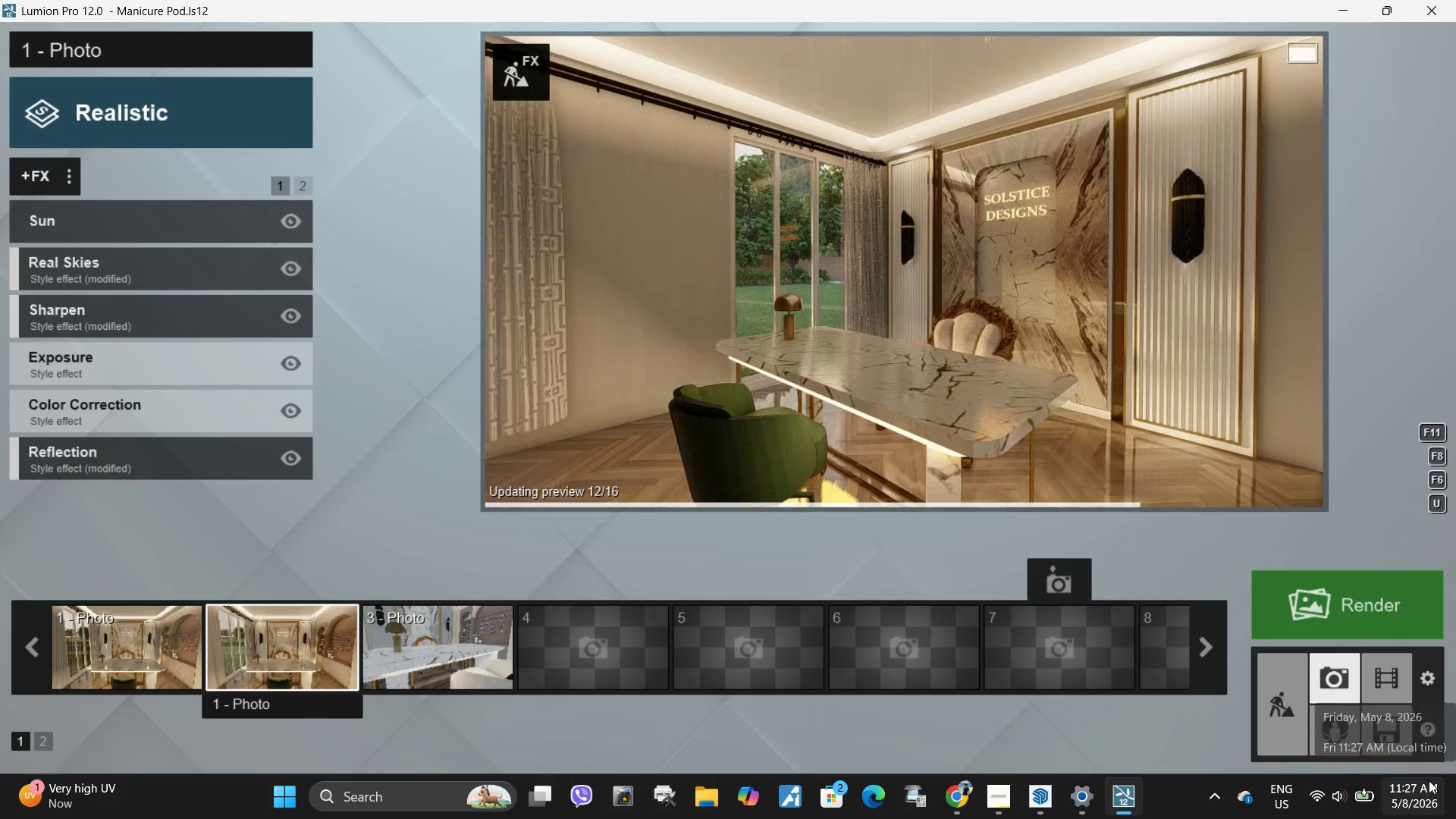 
hold_key(key=Space, duration=4.95)
 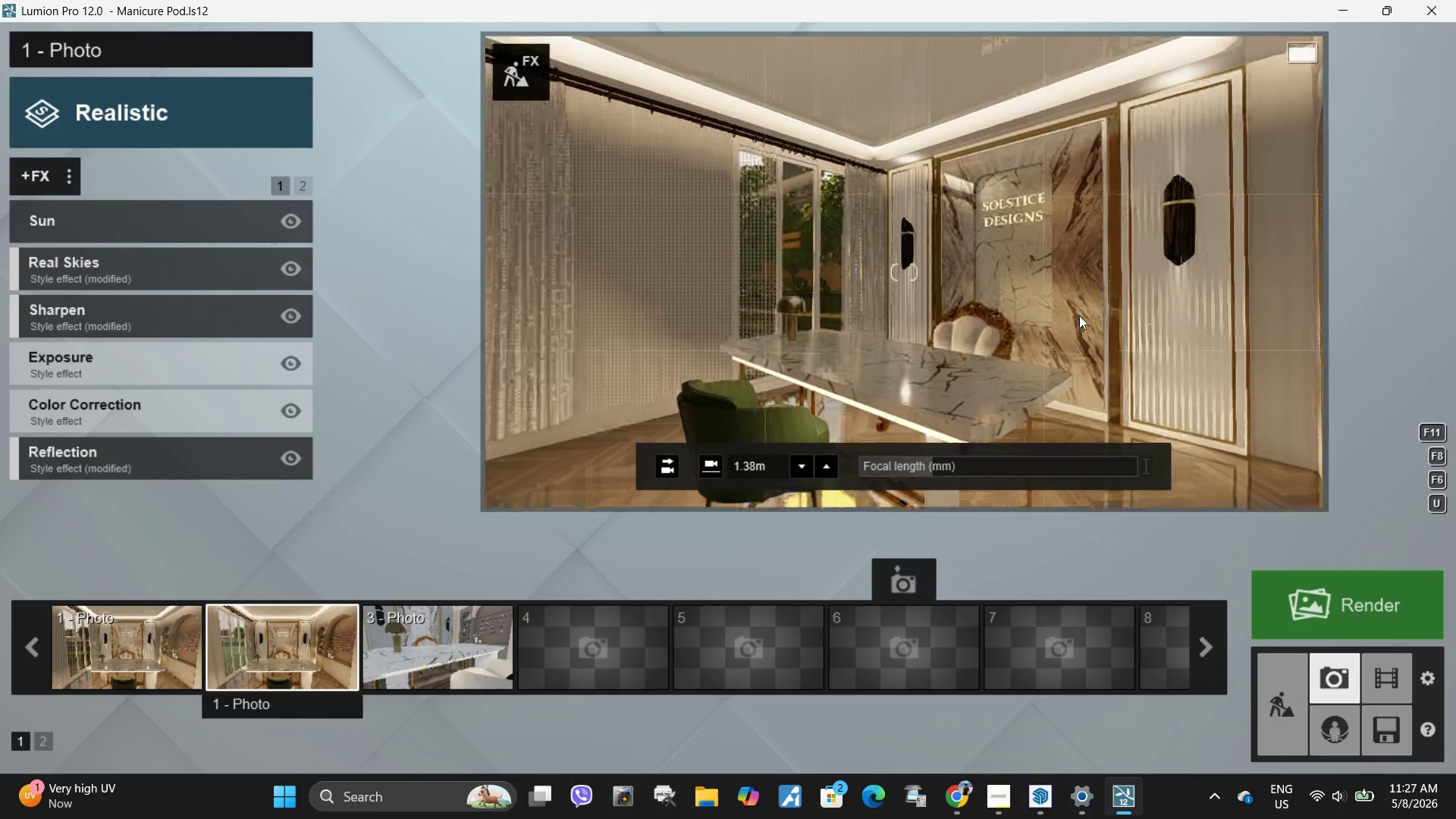 
type(eess)
 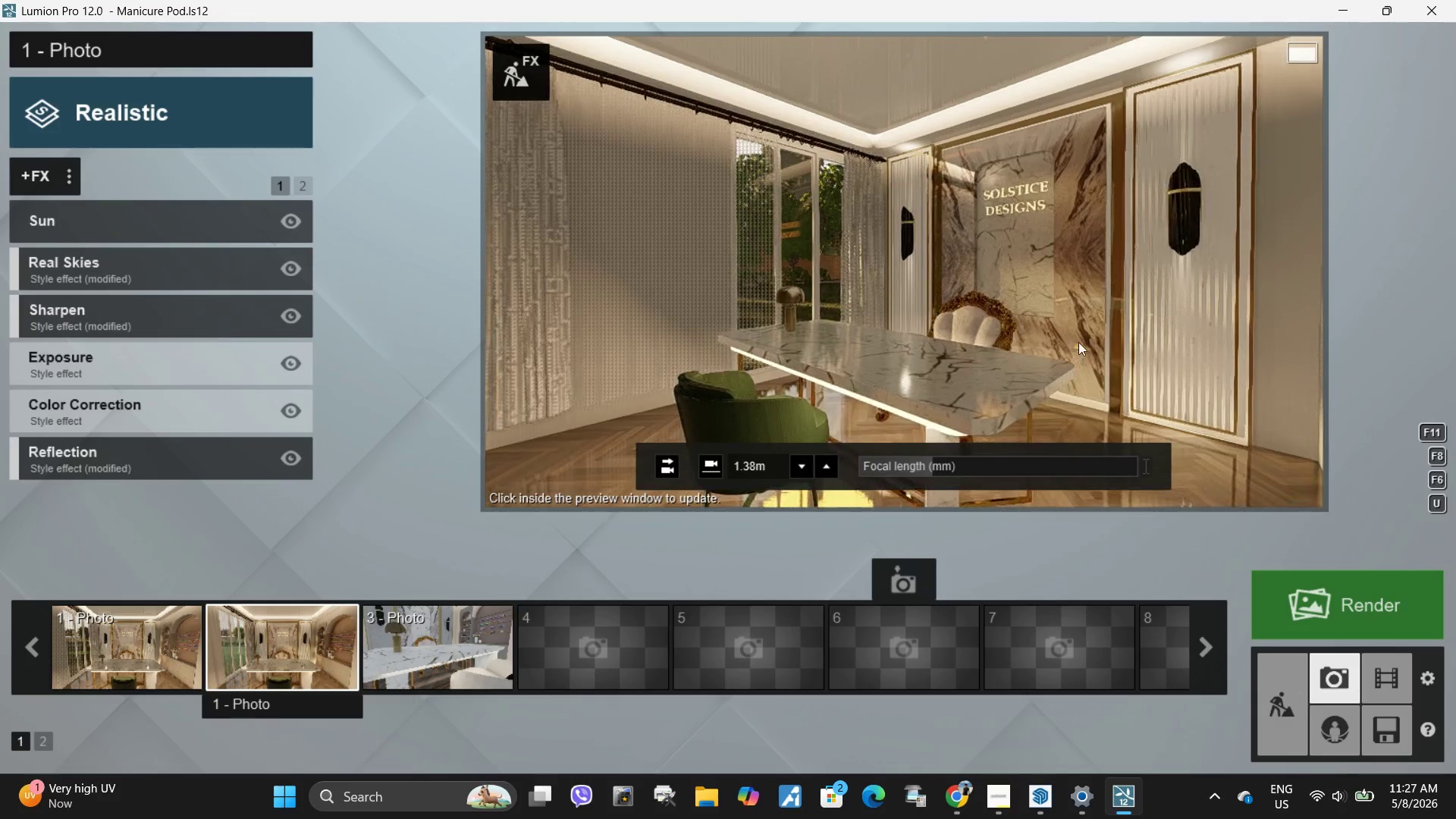 
key(S)
 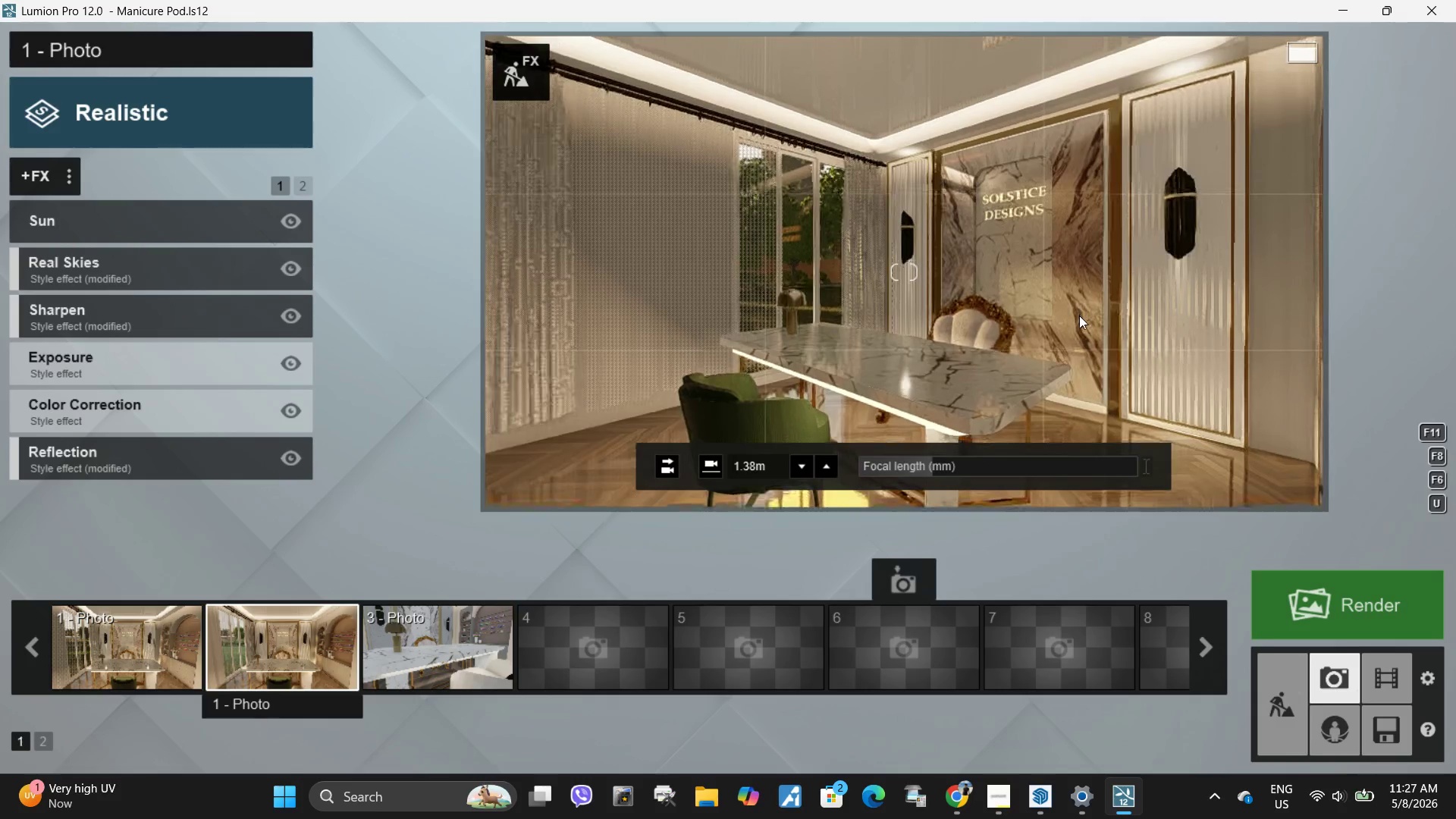 
left_click([1043, 316])
 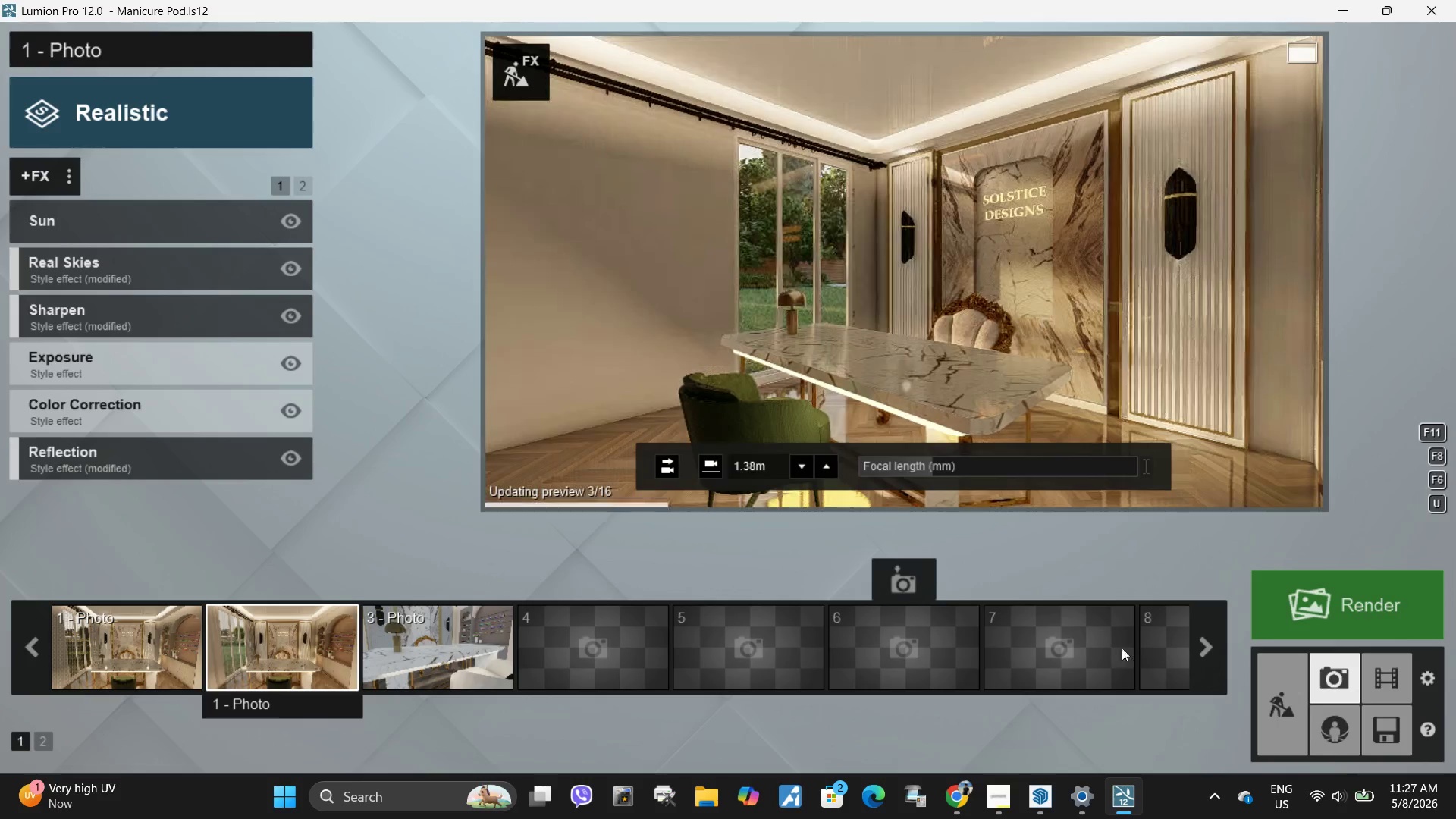 
mouse_move([1379, 821])
 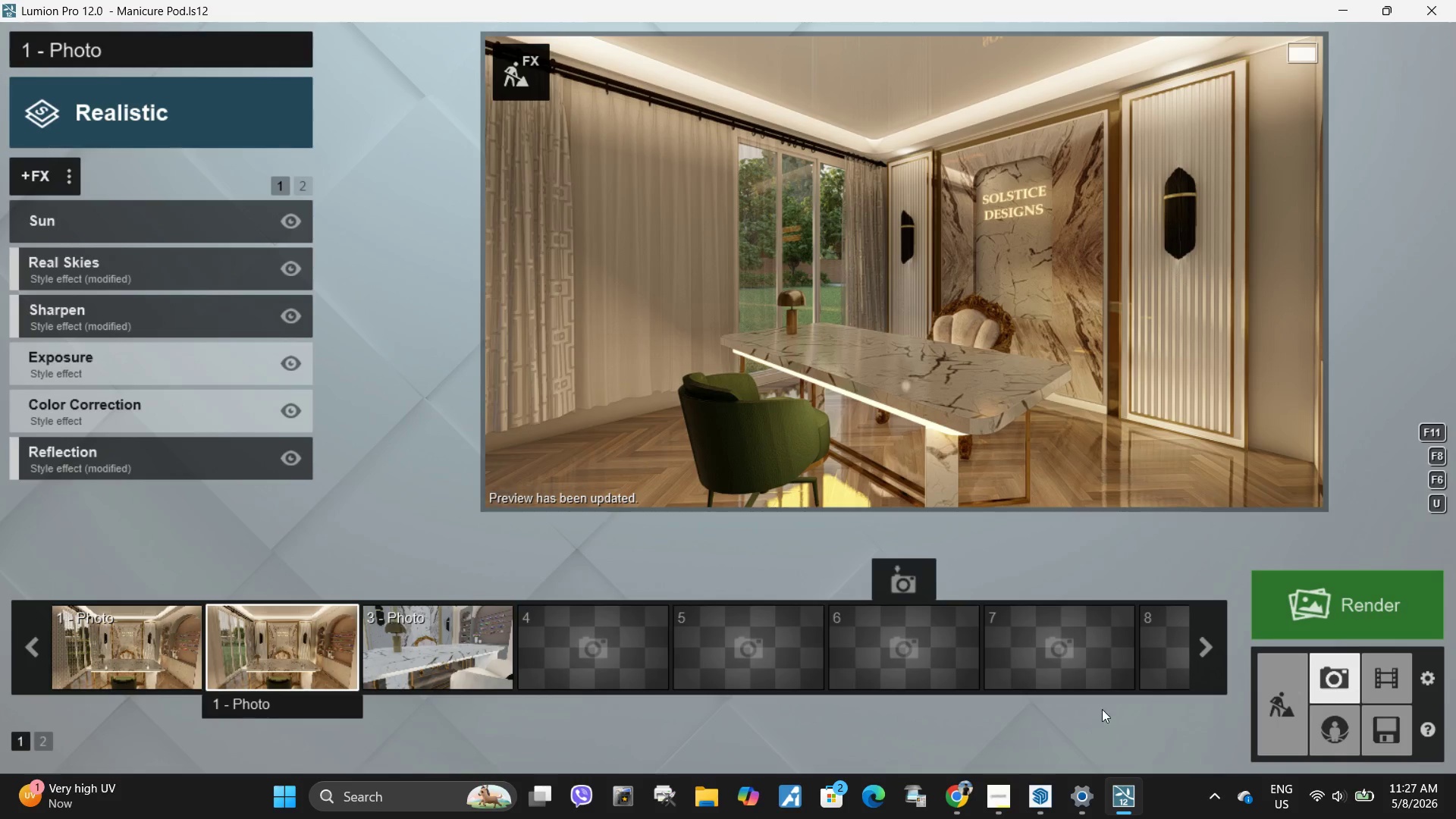 
wait(7.12)
 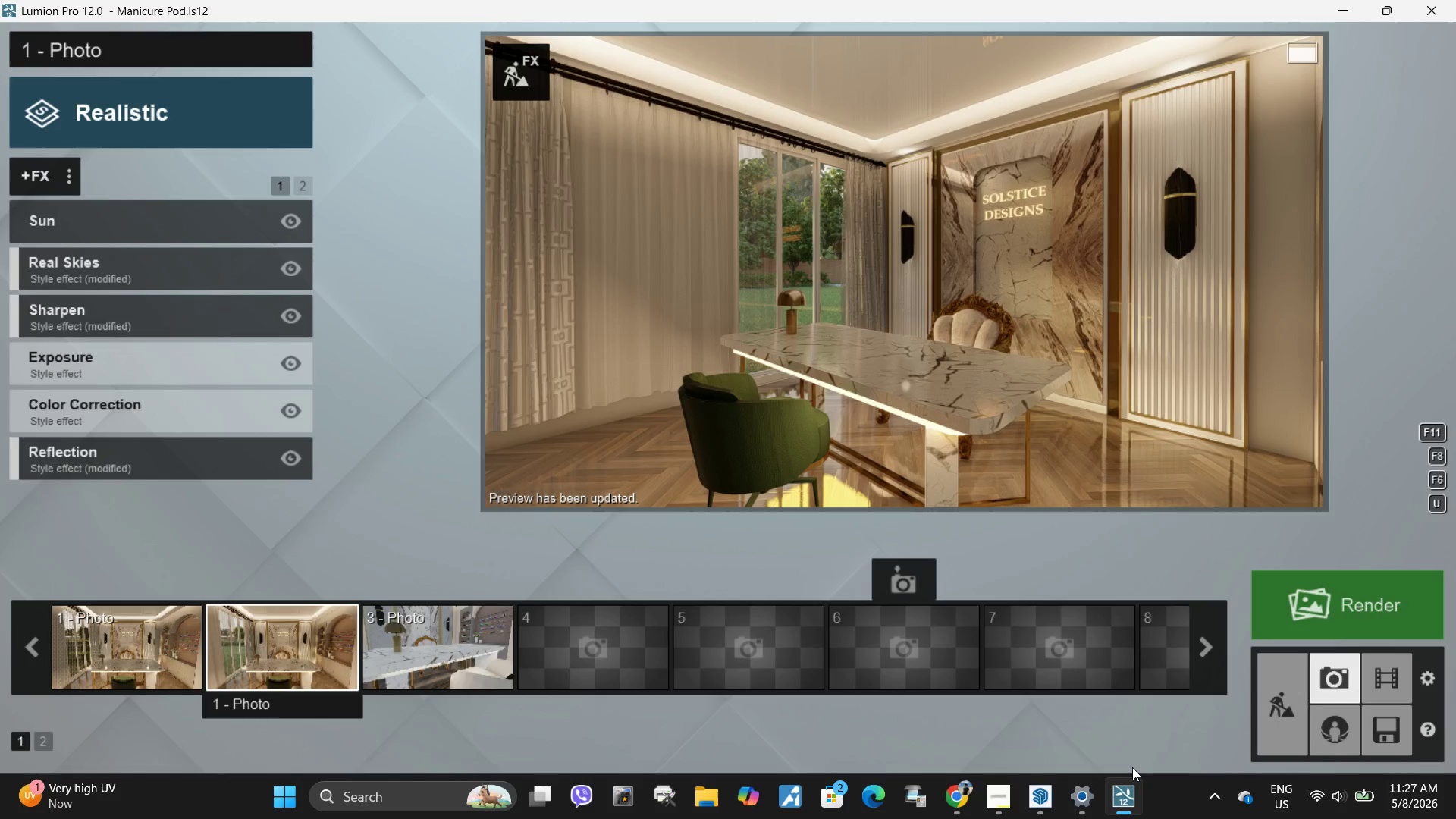 
left_click([256, 588])
 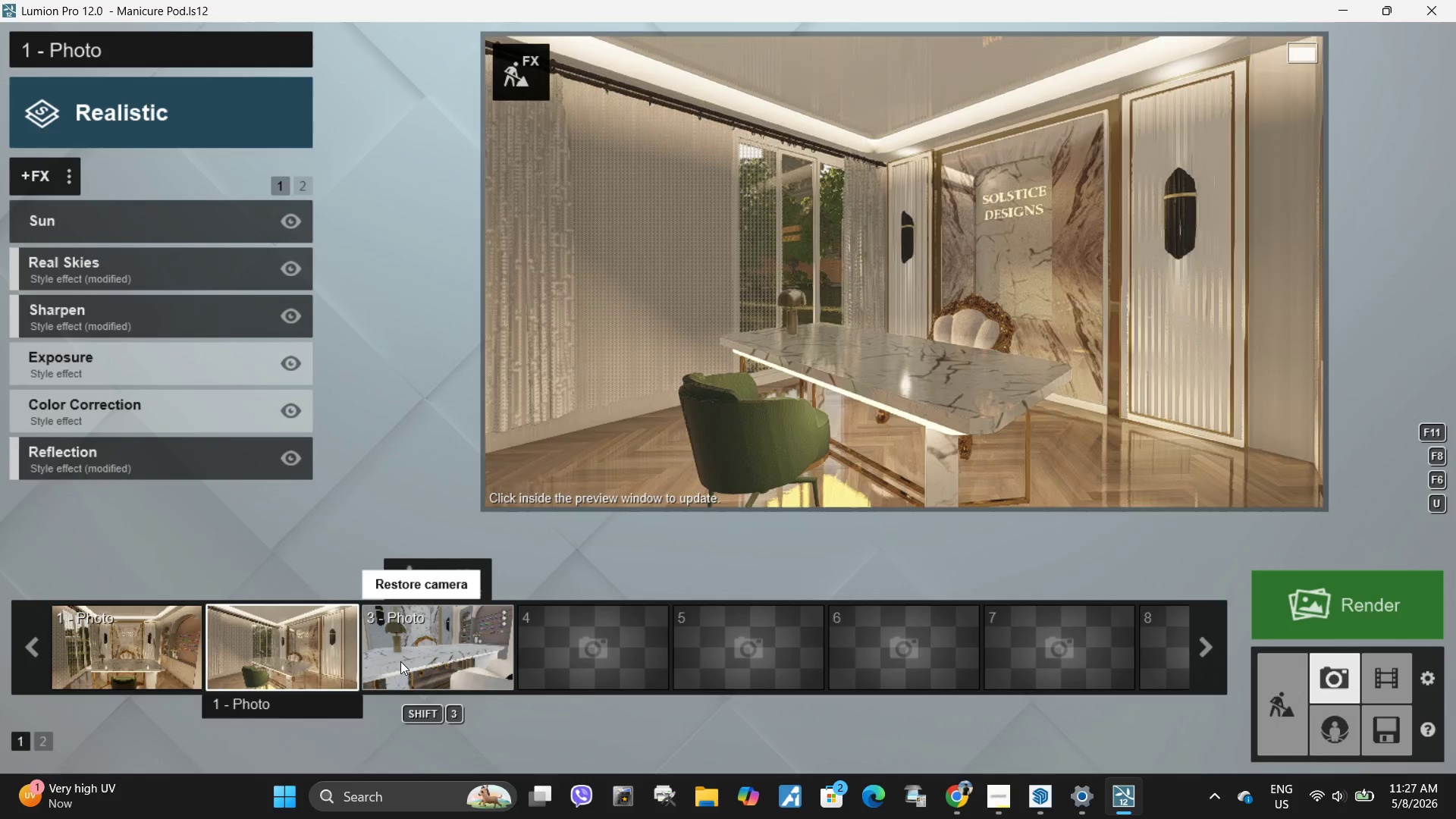 
left_click([400, 661])
 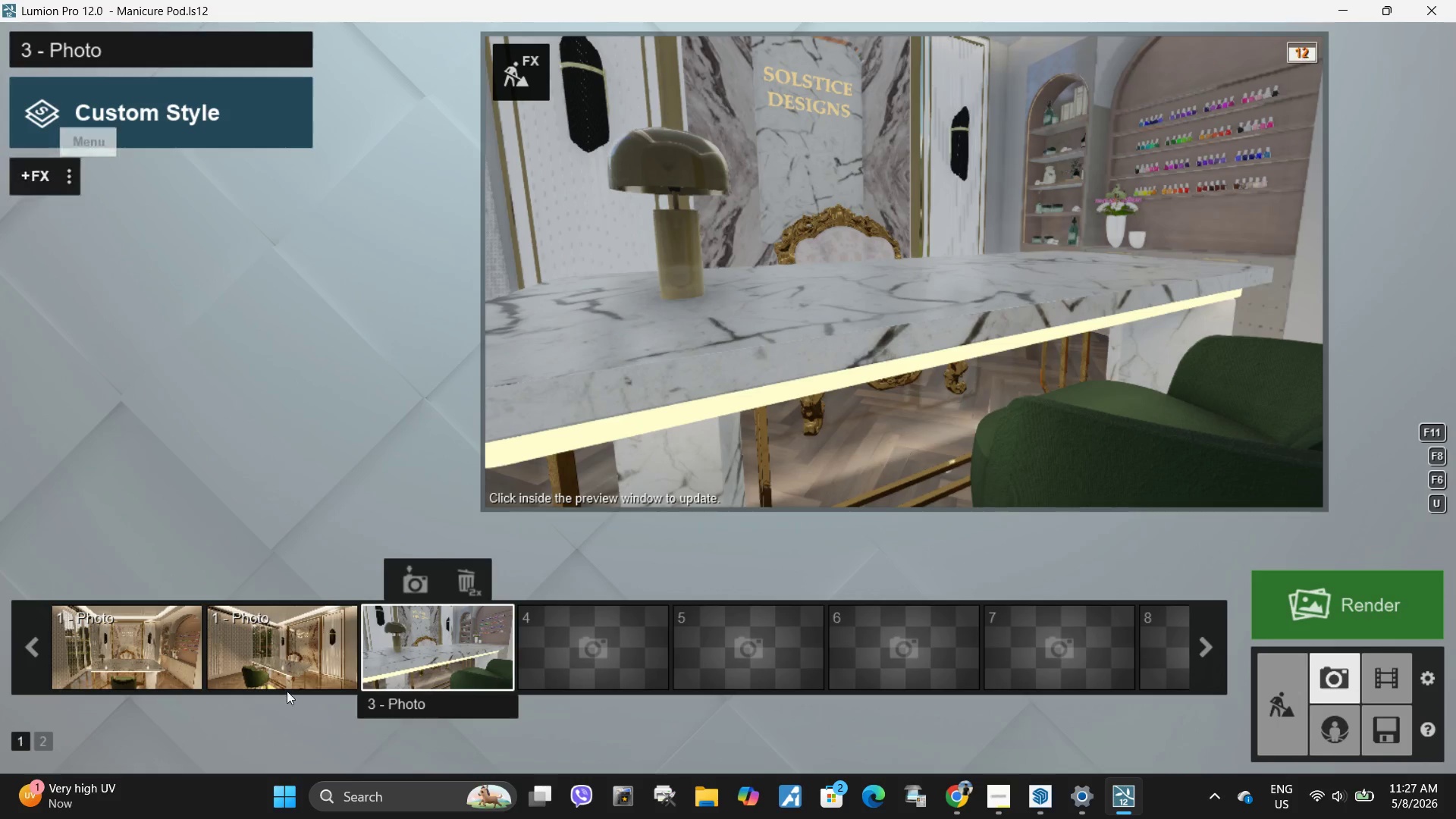 
left_click([277, 643])
 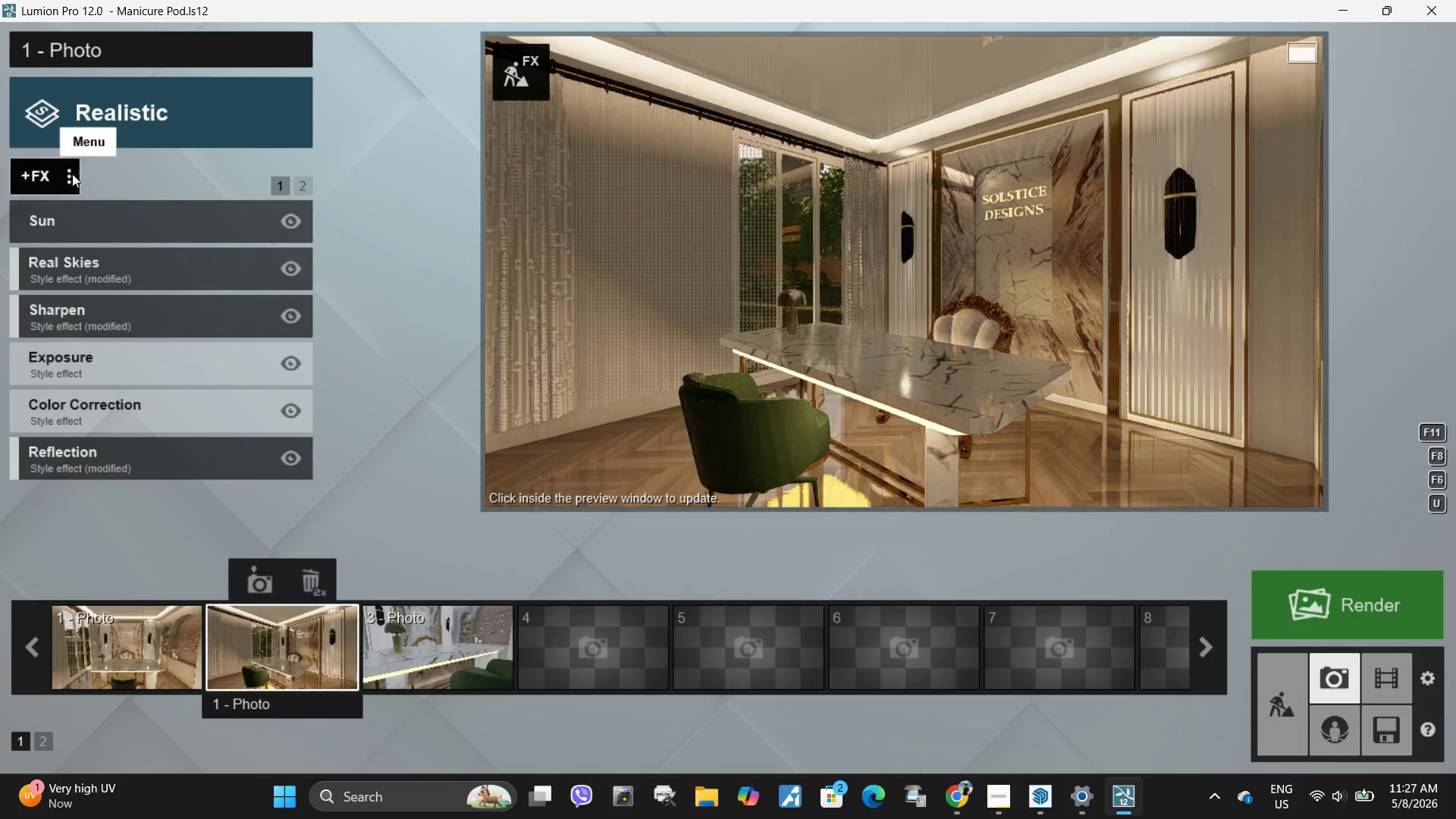 
left_click([68, 177])
 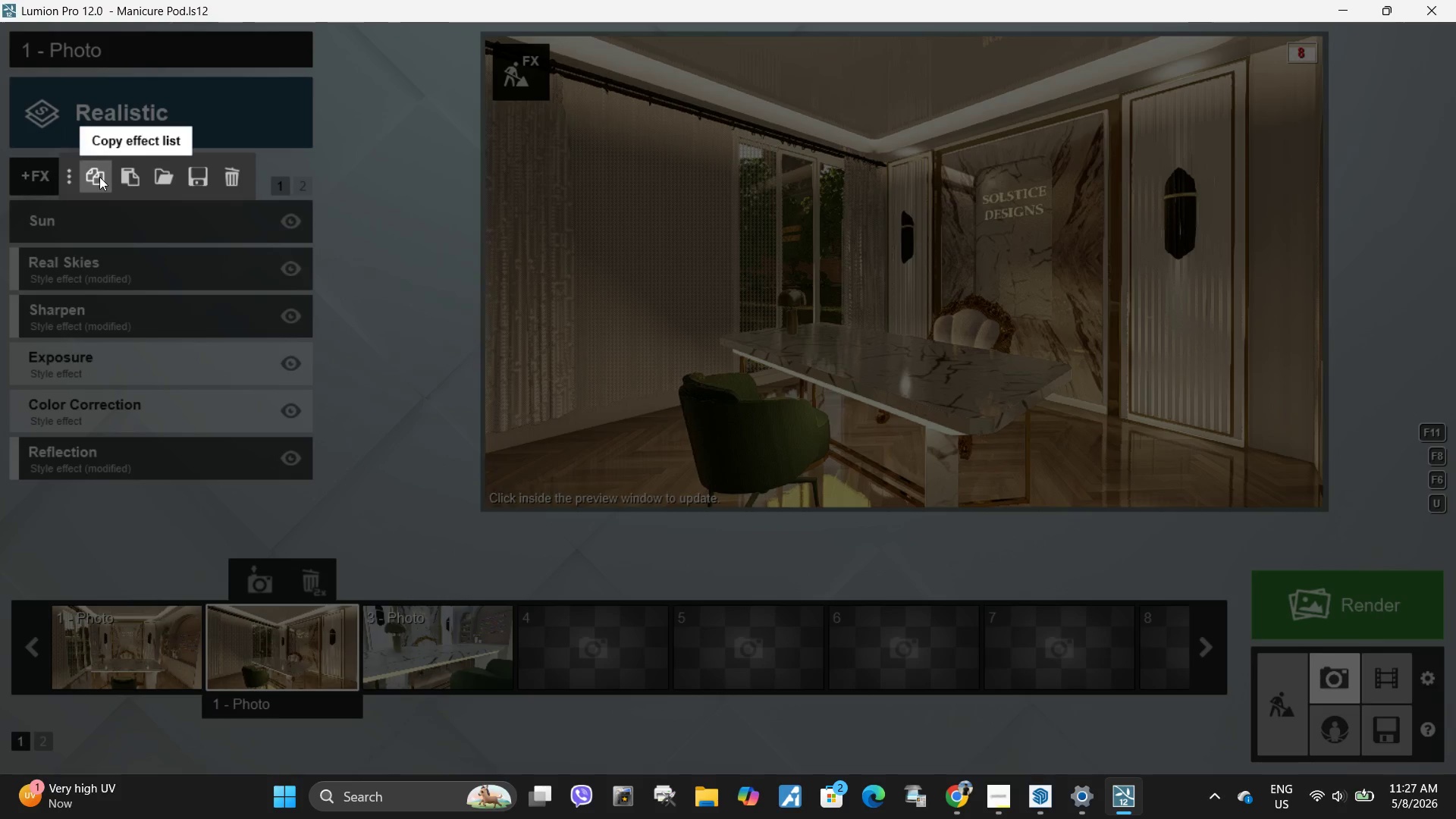 
left_click([99, 177])
 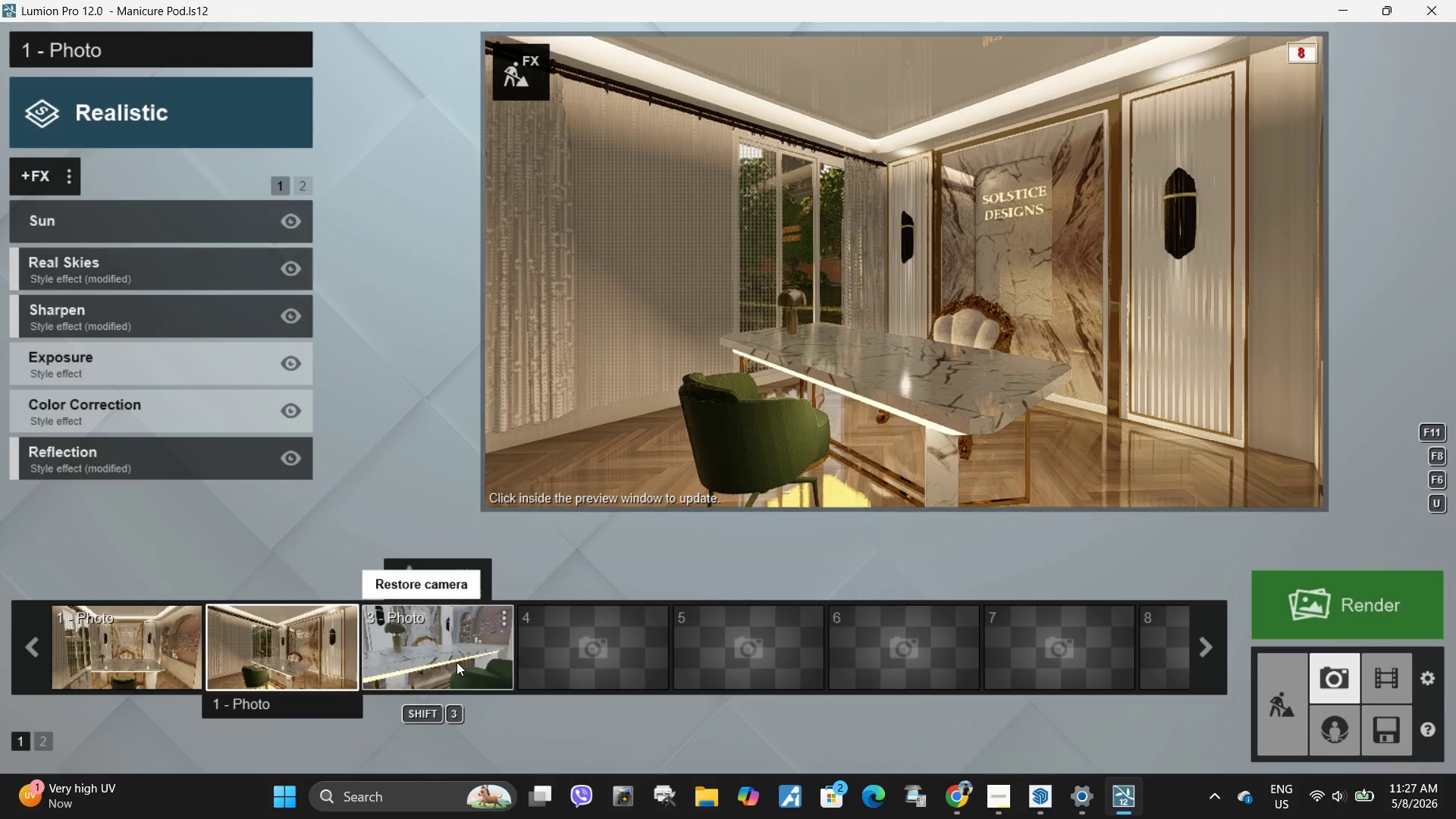 
left_click([457, 662])
 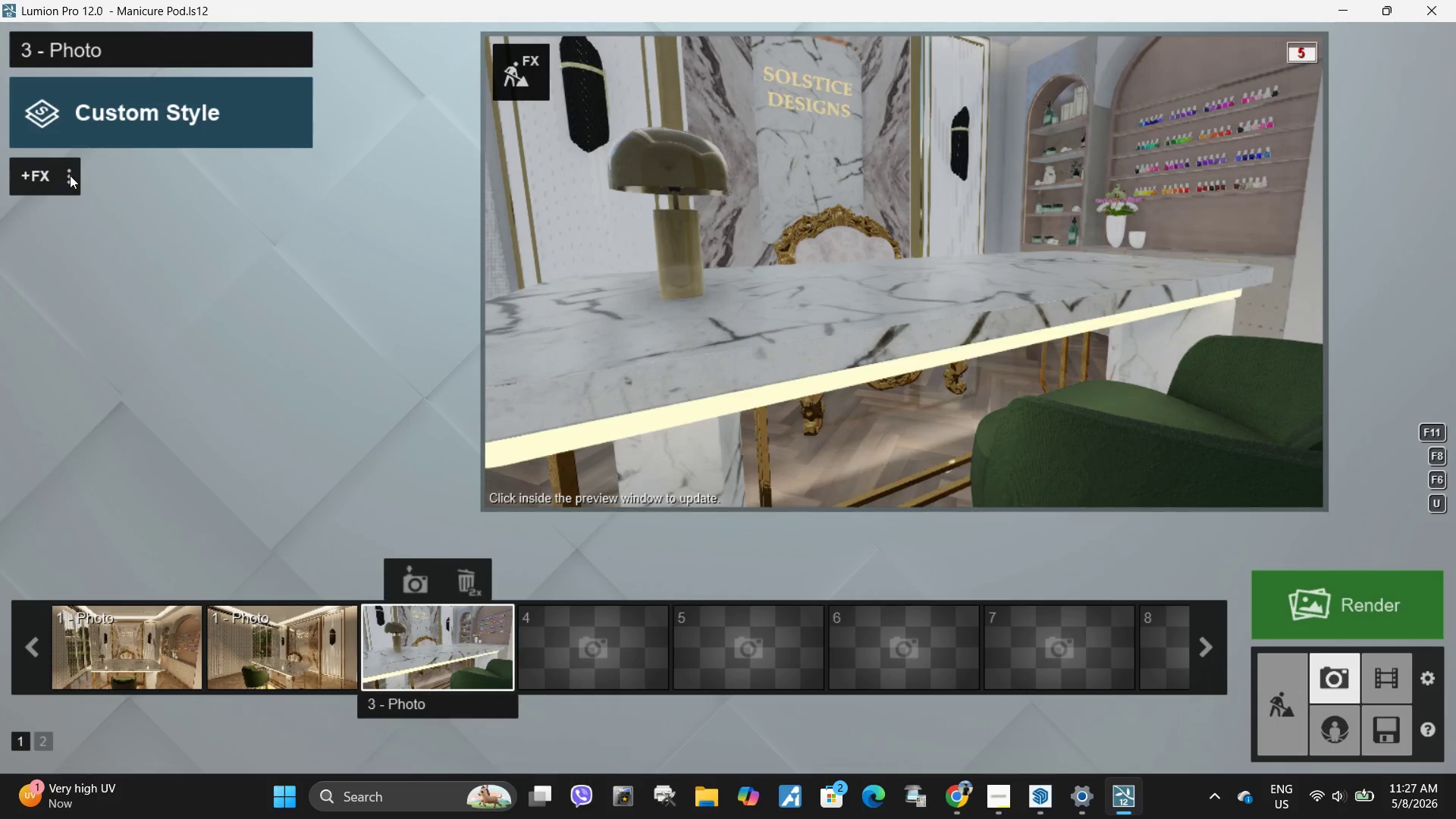 
left_click([70, 180])
 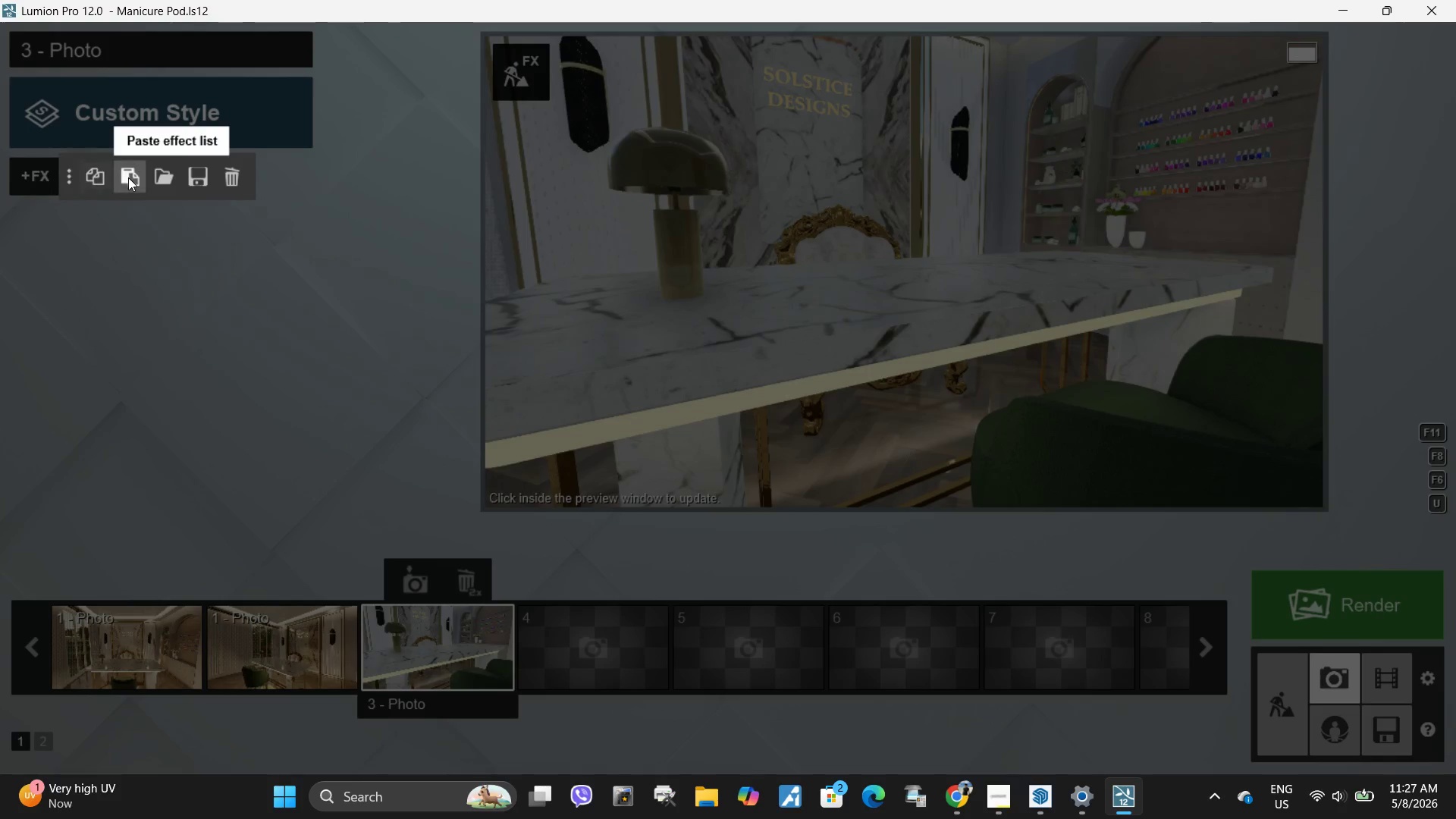 
left_click([128, 177])
 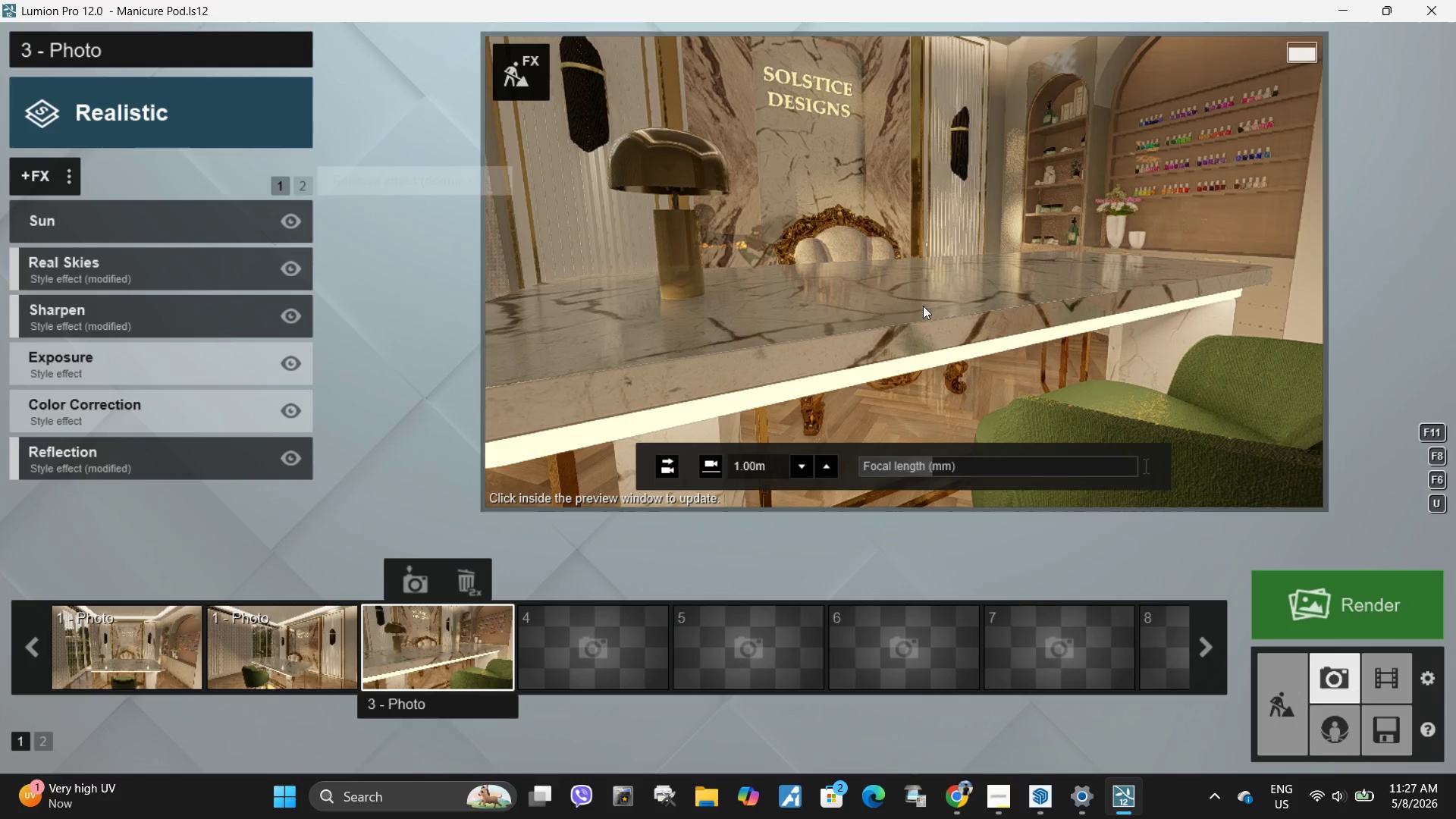 
left_click([959, 270])
 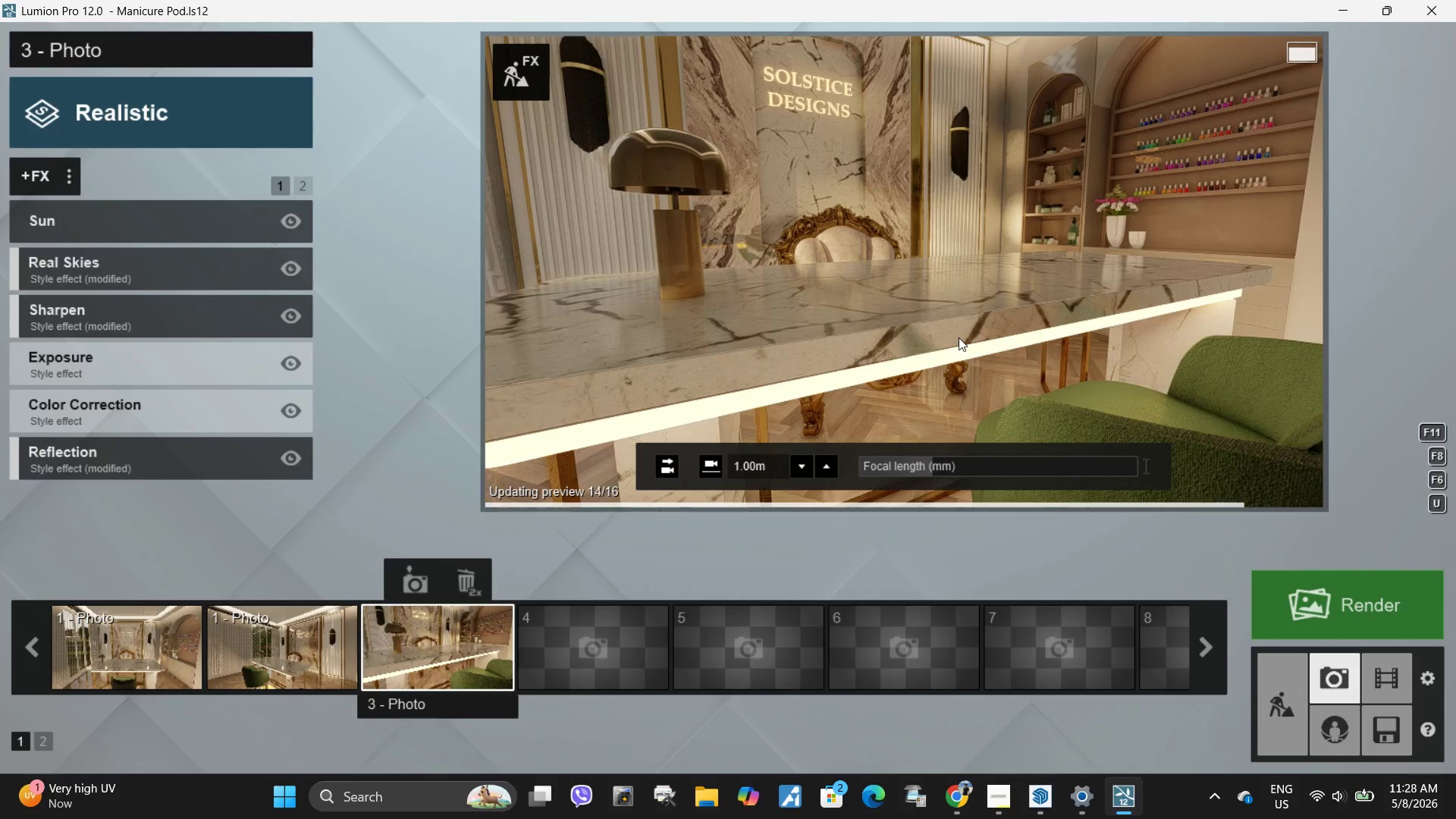 
wait(8.12)
 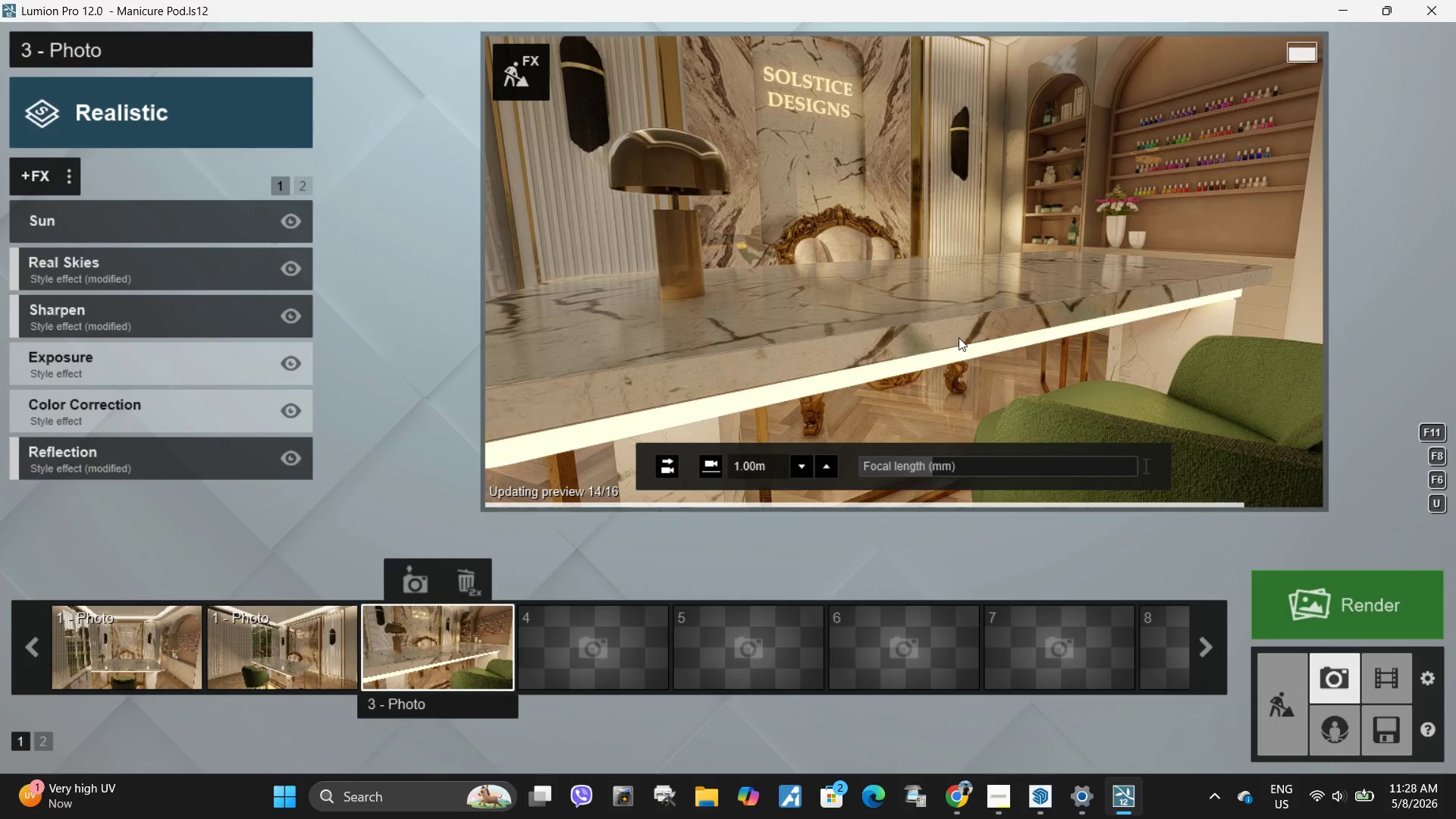 
left_click_drag(start_coordinate=[943, 472], to_coordinate=[956, 469])
 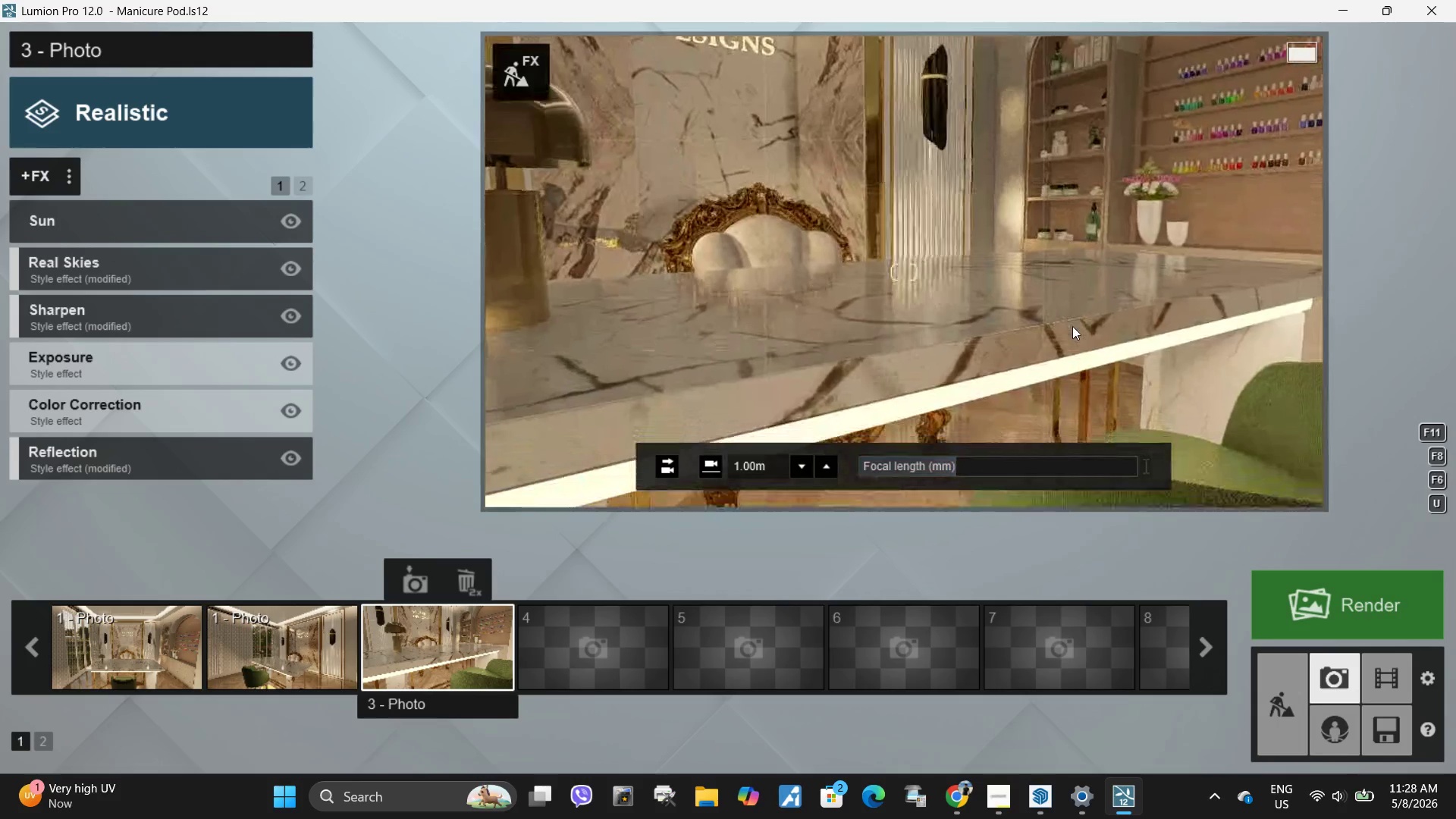 
hold_key(key=Space, duration=12.77)
 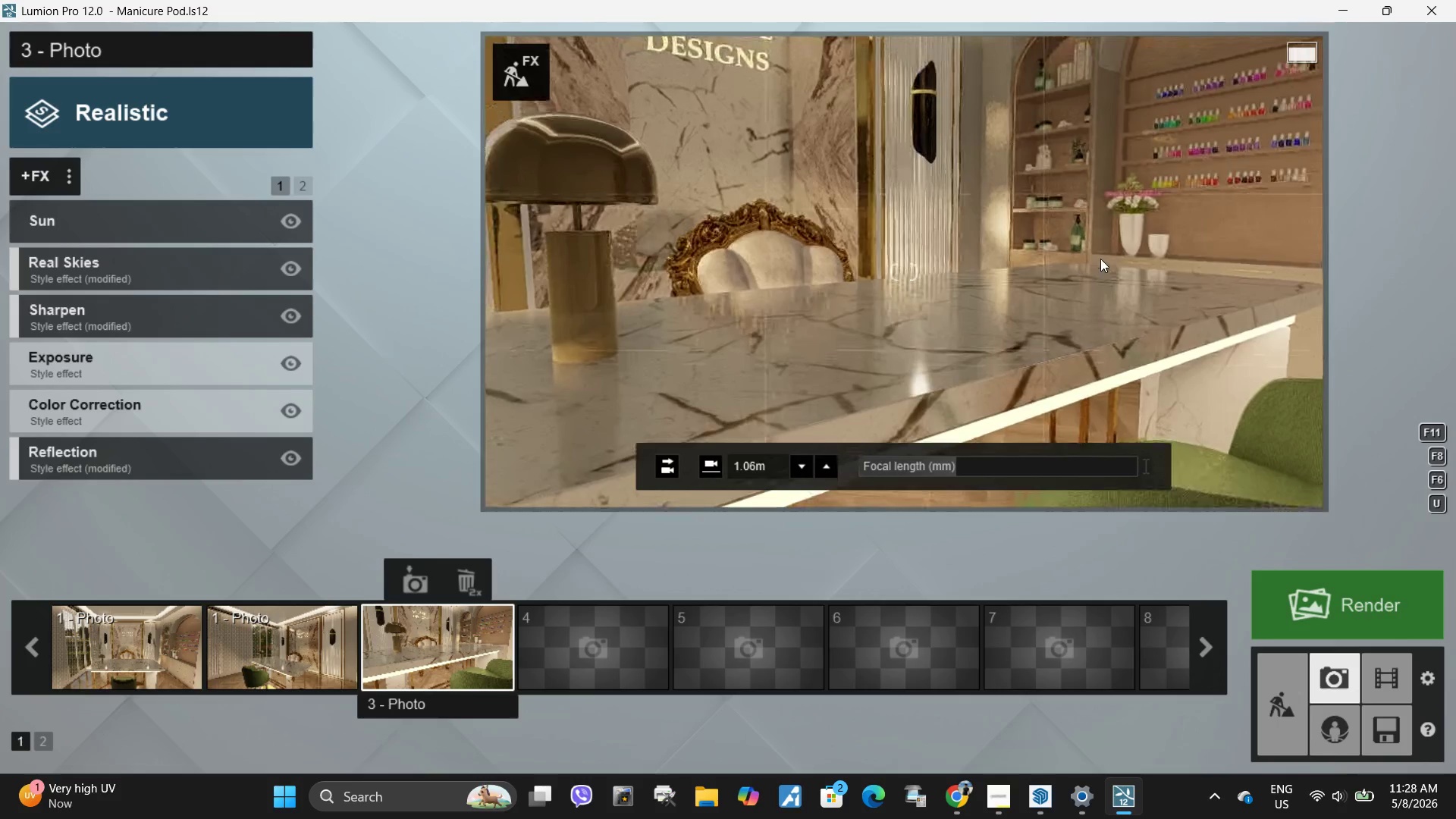 
key(E)
 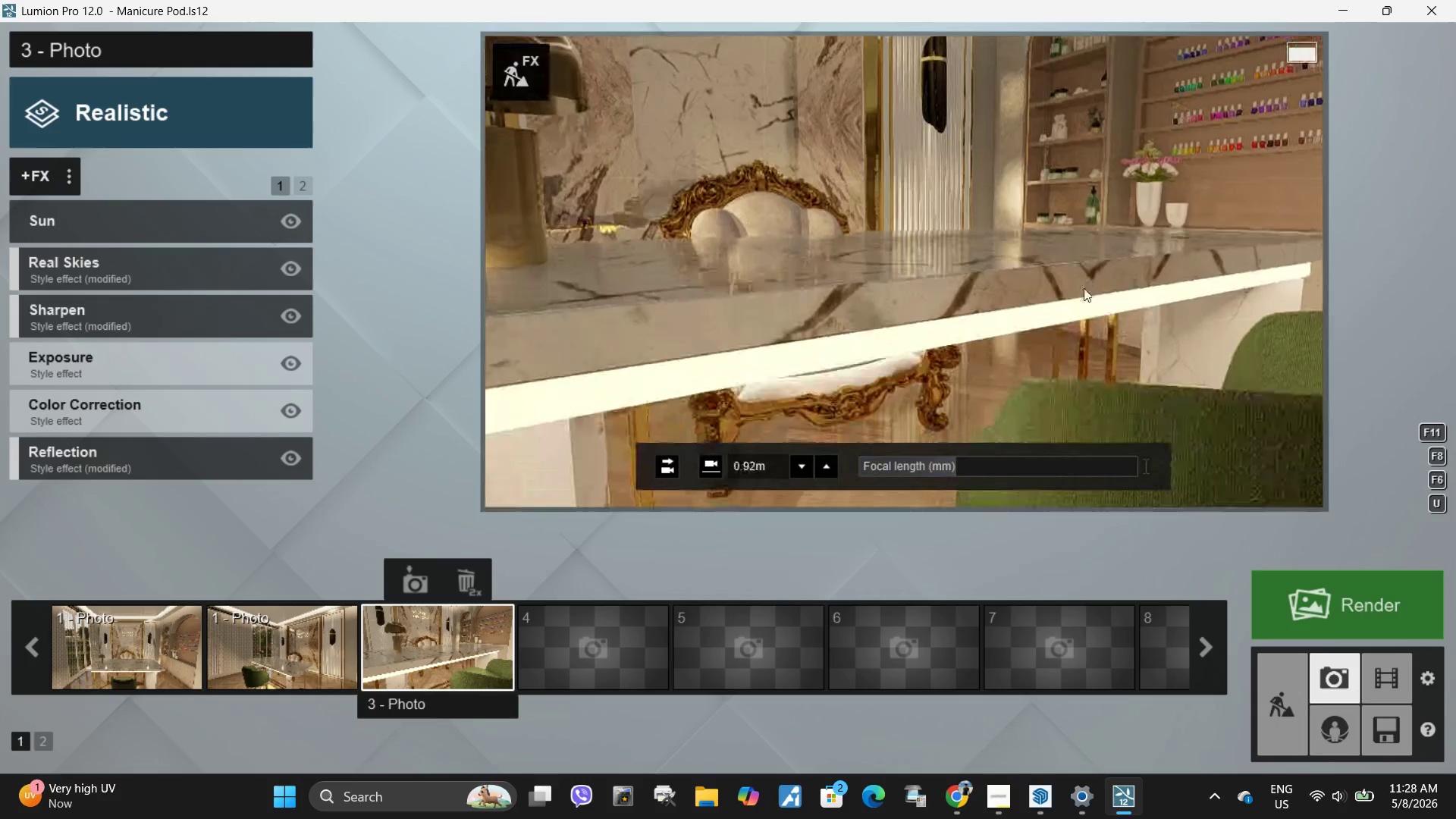 
type(wqqqqqssseees)
 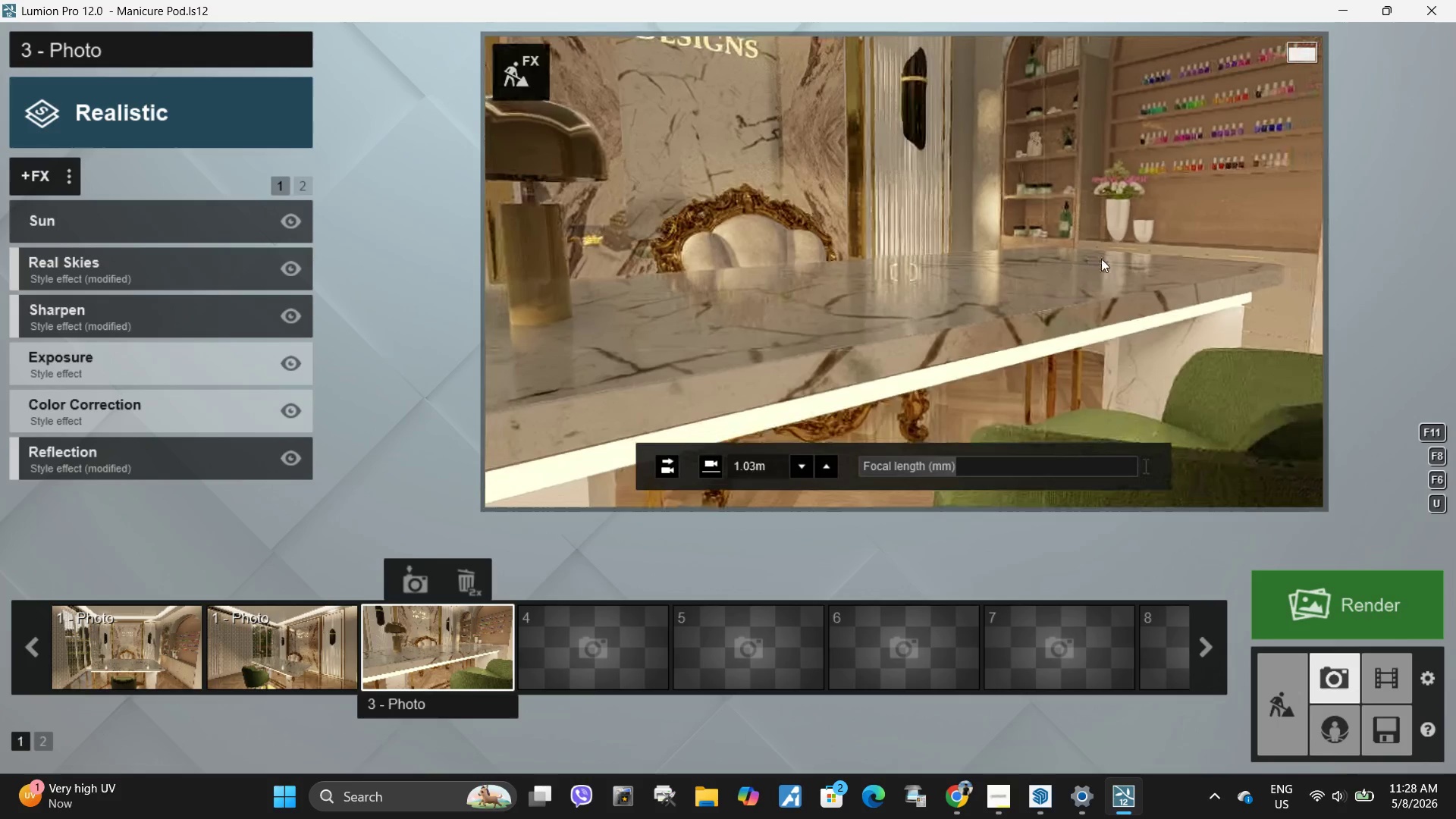 
type(aaaqwe)
 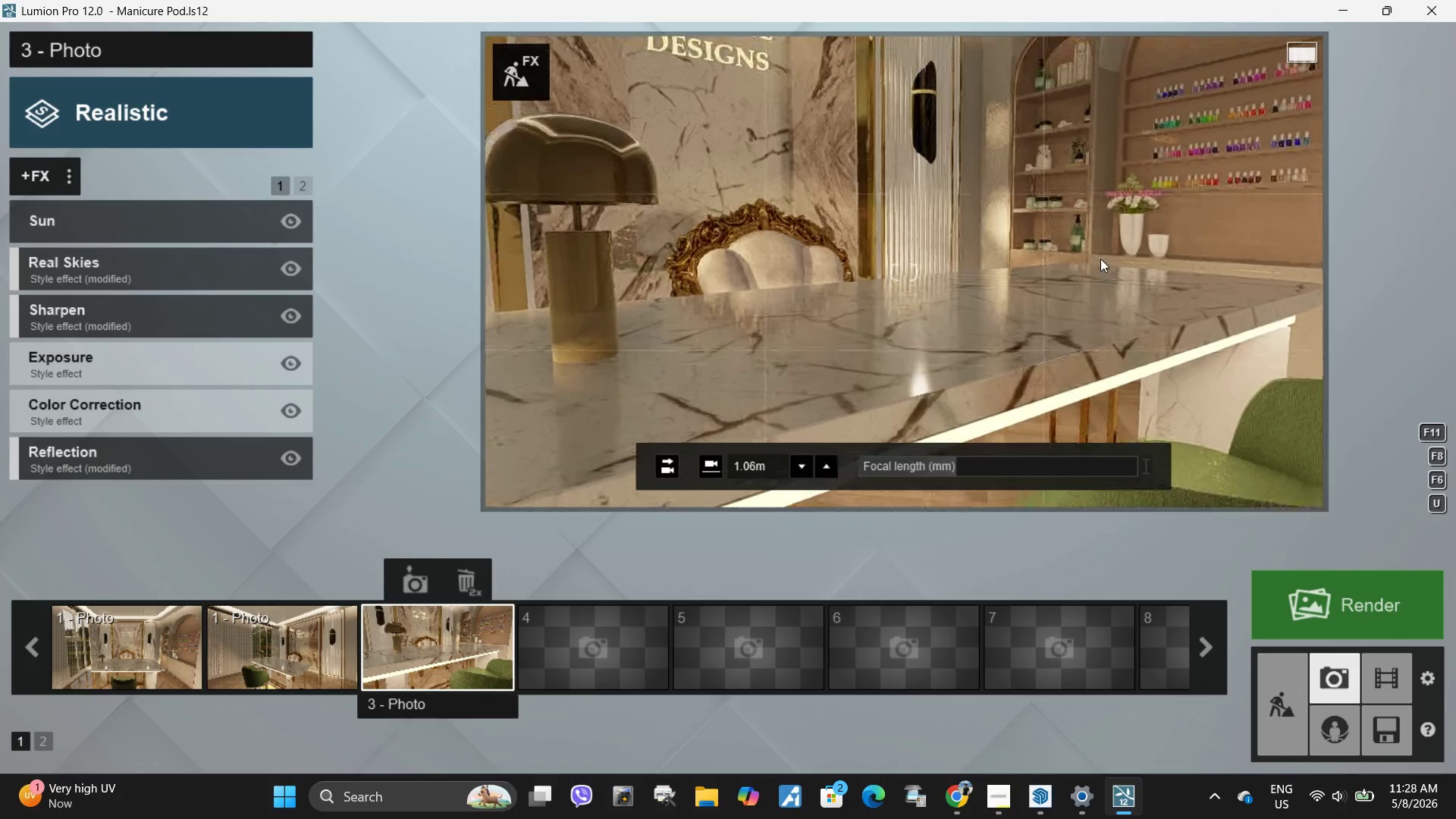 
left_click([1100, 259])
 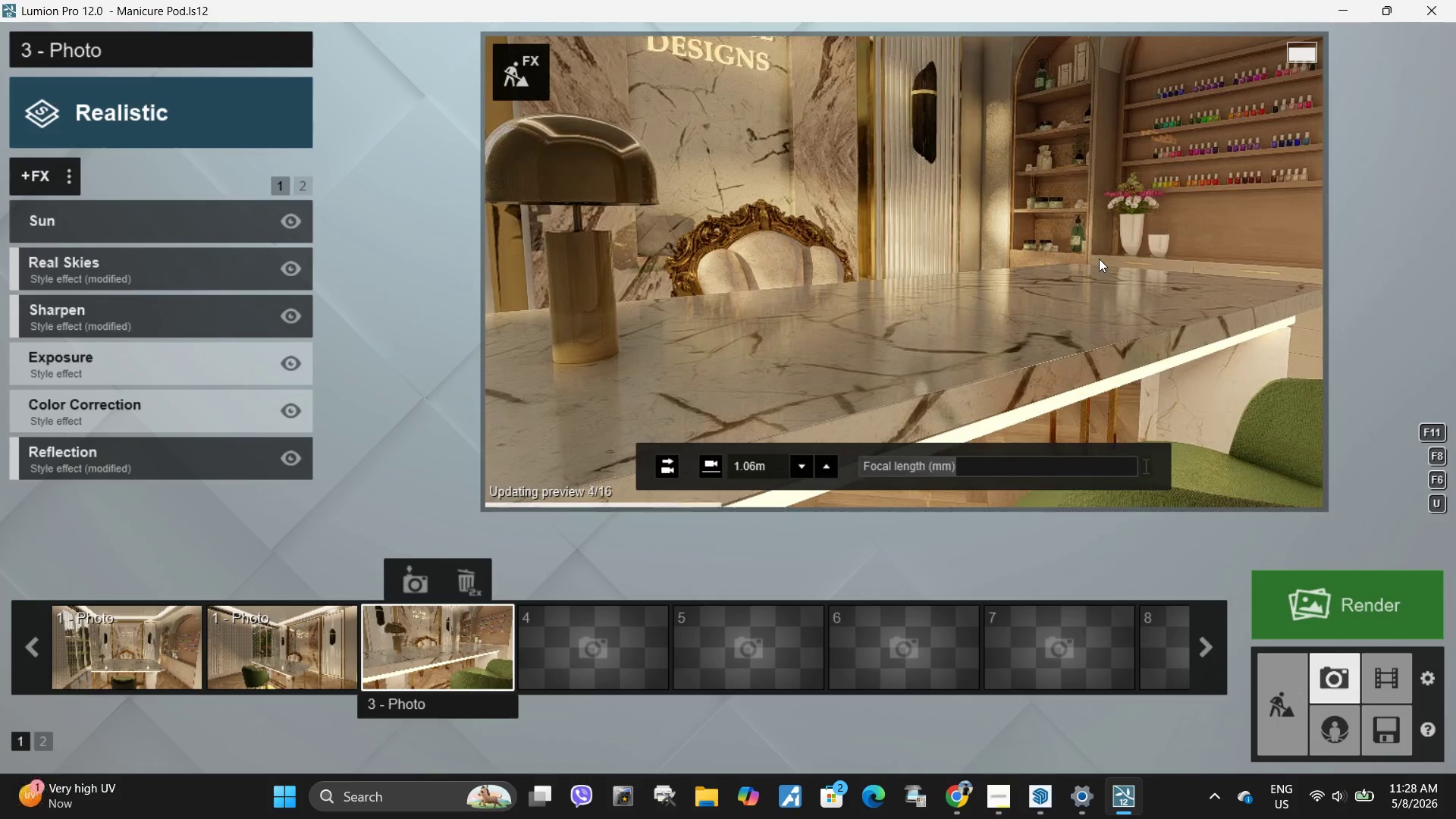 
hold_key(key=Space, duration=4.42)
 